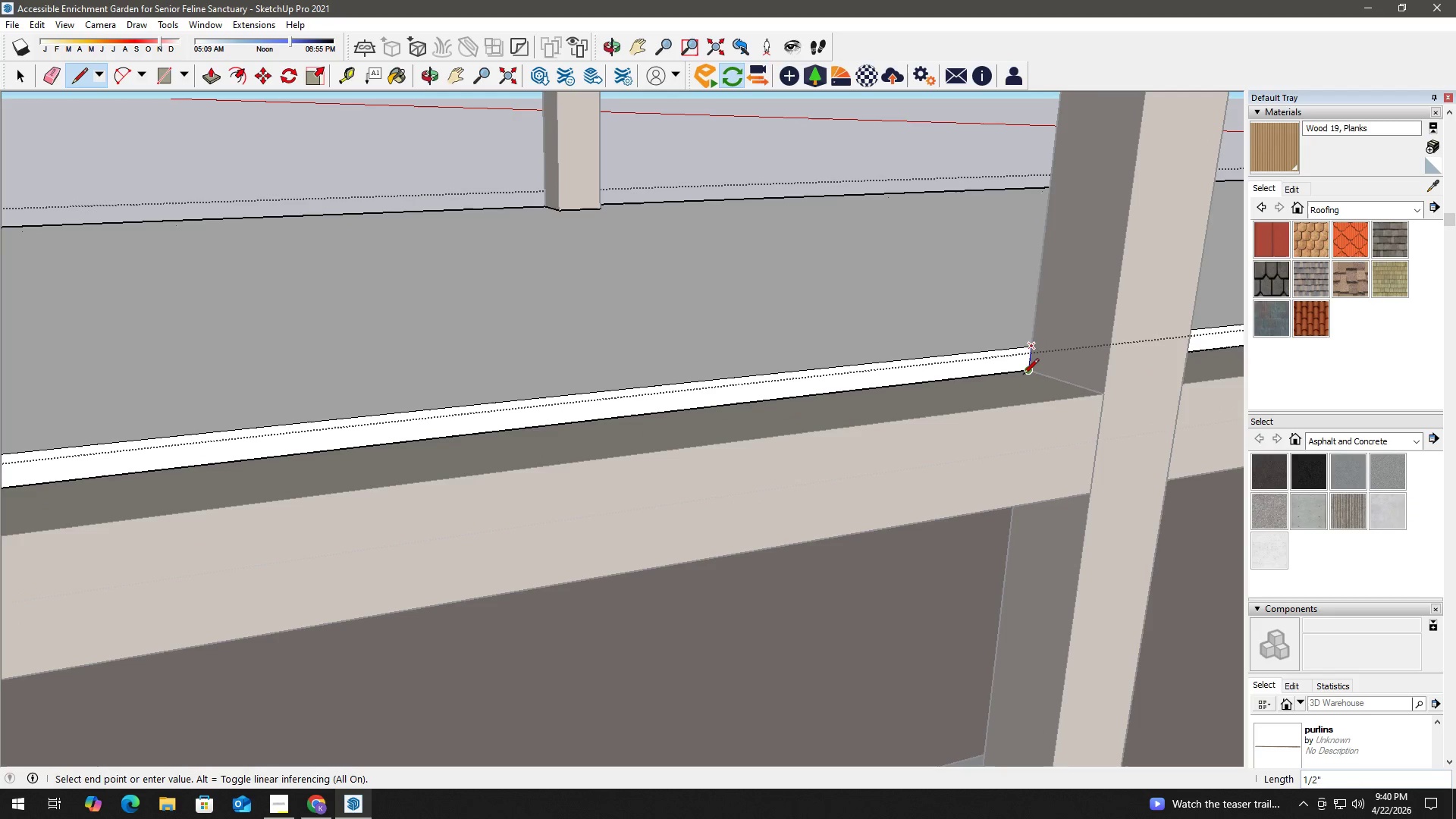 
scroll: coordinate [1006, 359], scroll_direction: up, amount: 8.0
 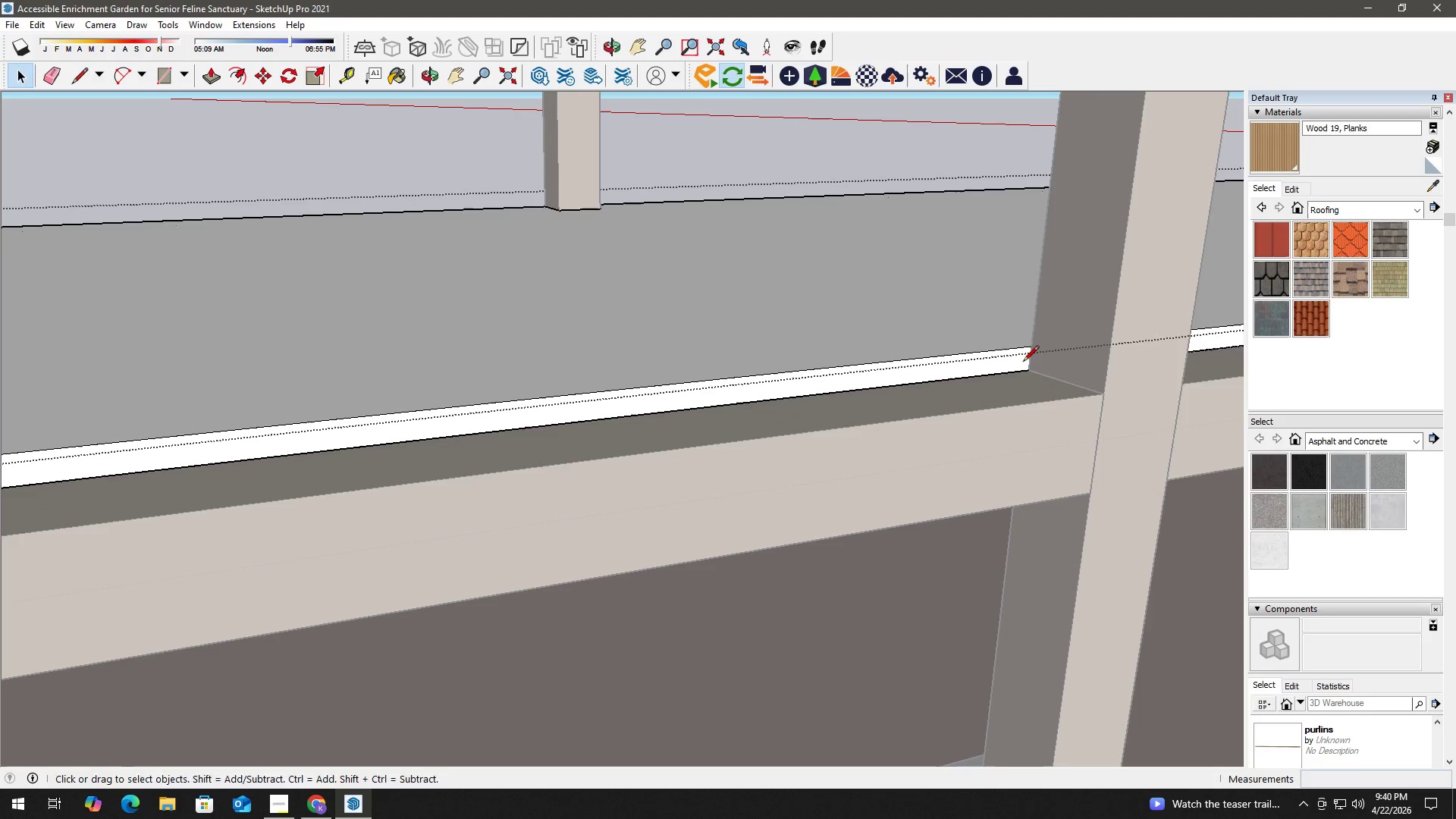 
key(Space)
 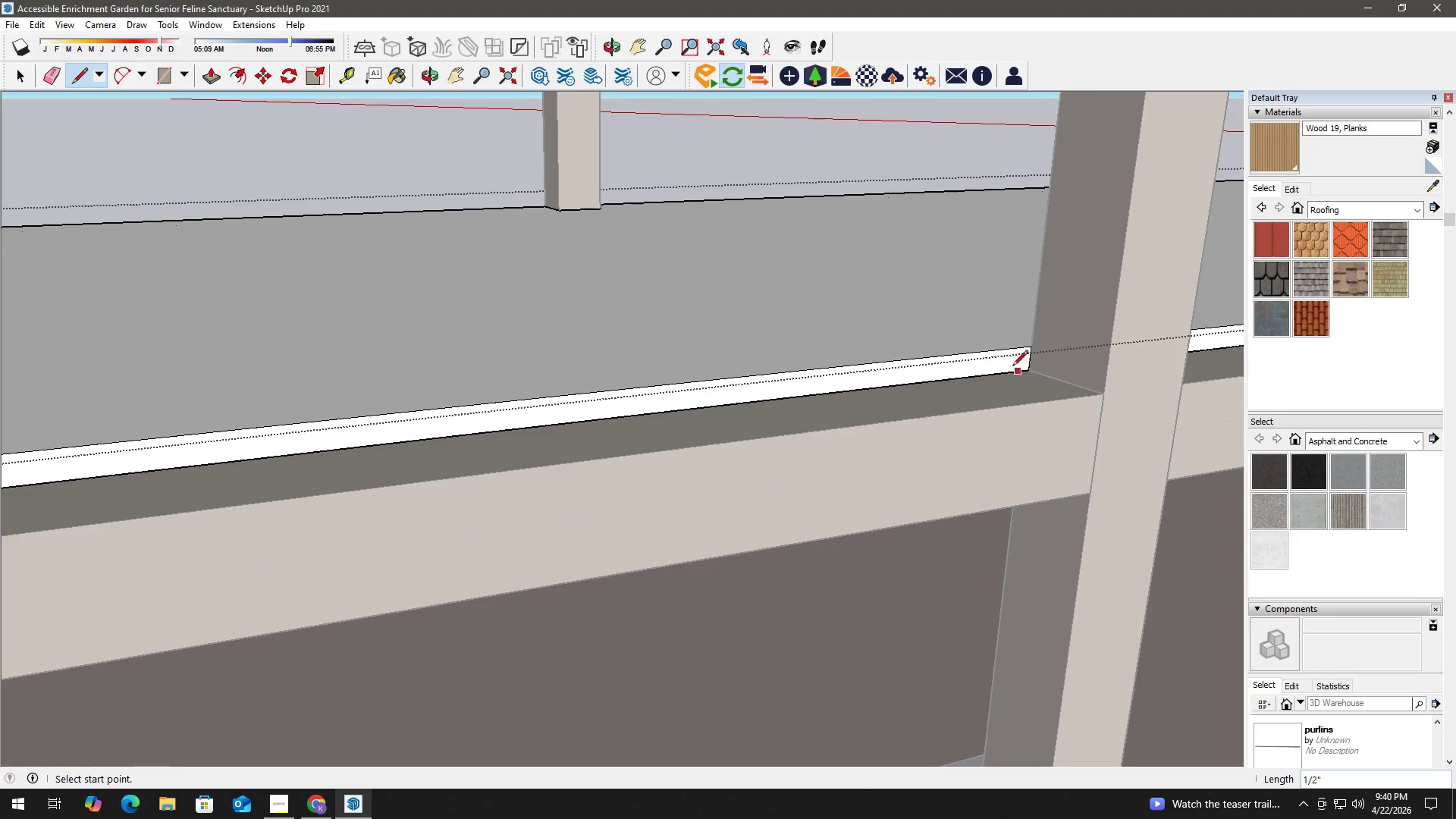 
double_click([992, 358])
 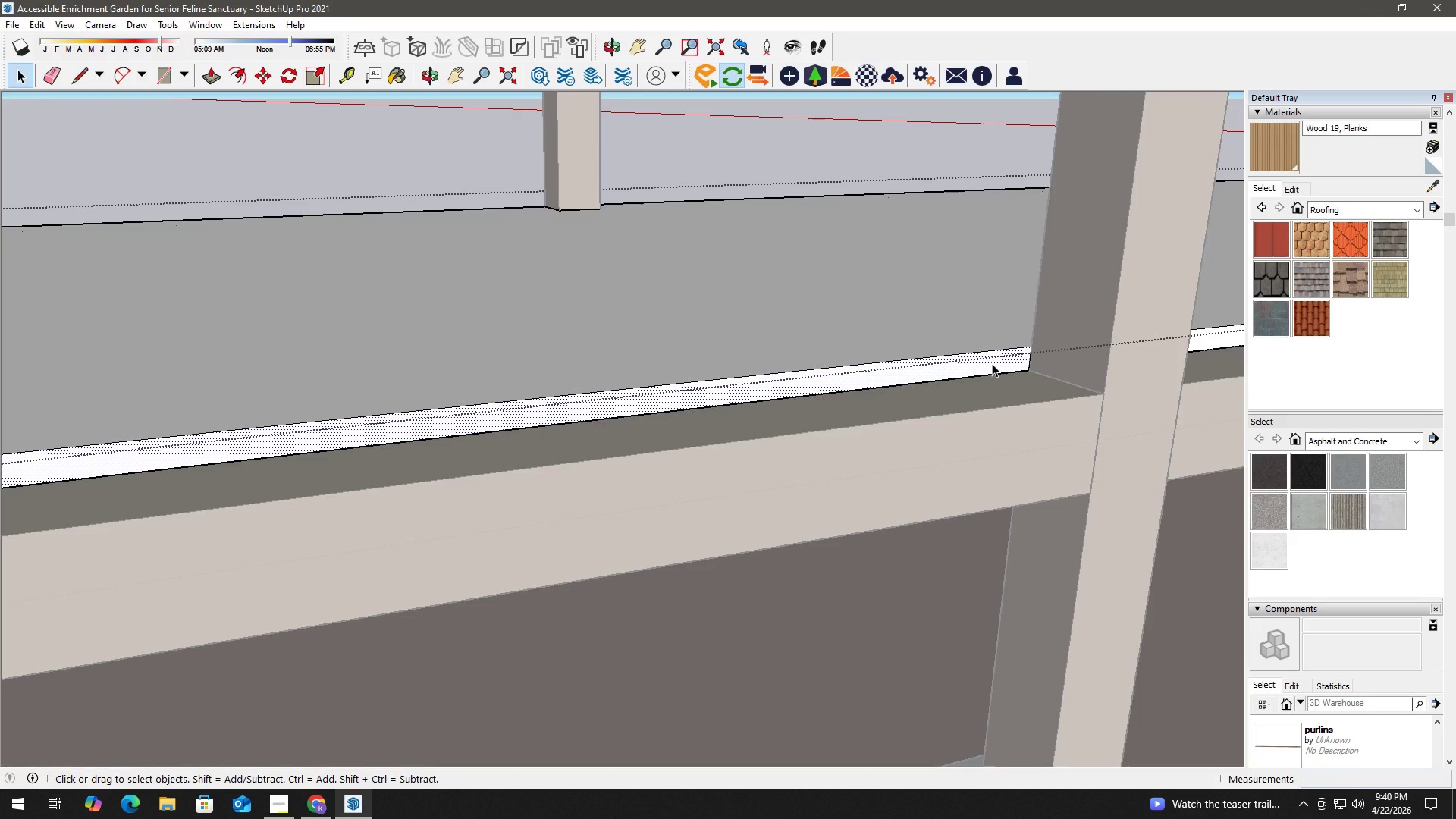 
key(P)
 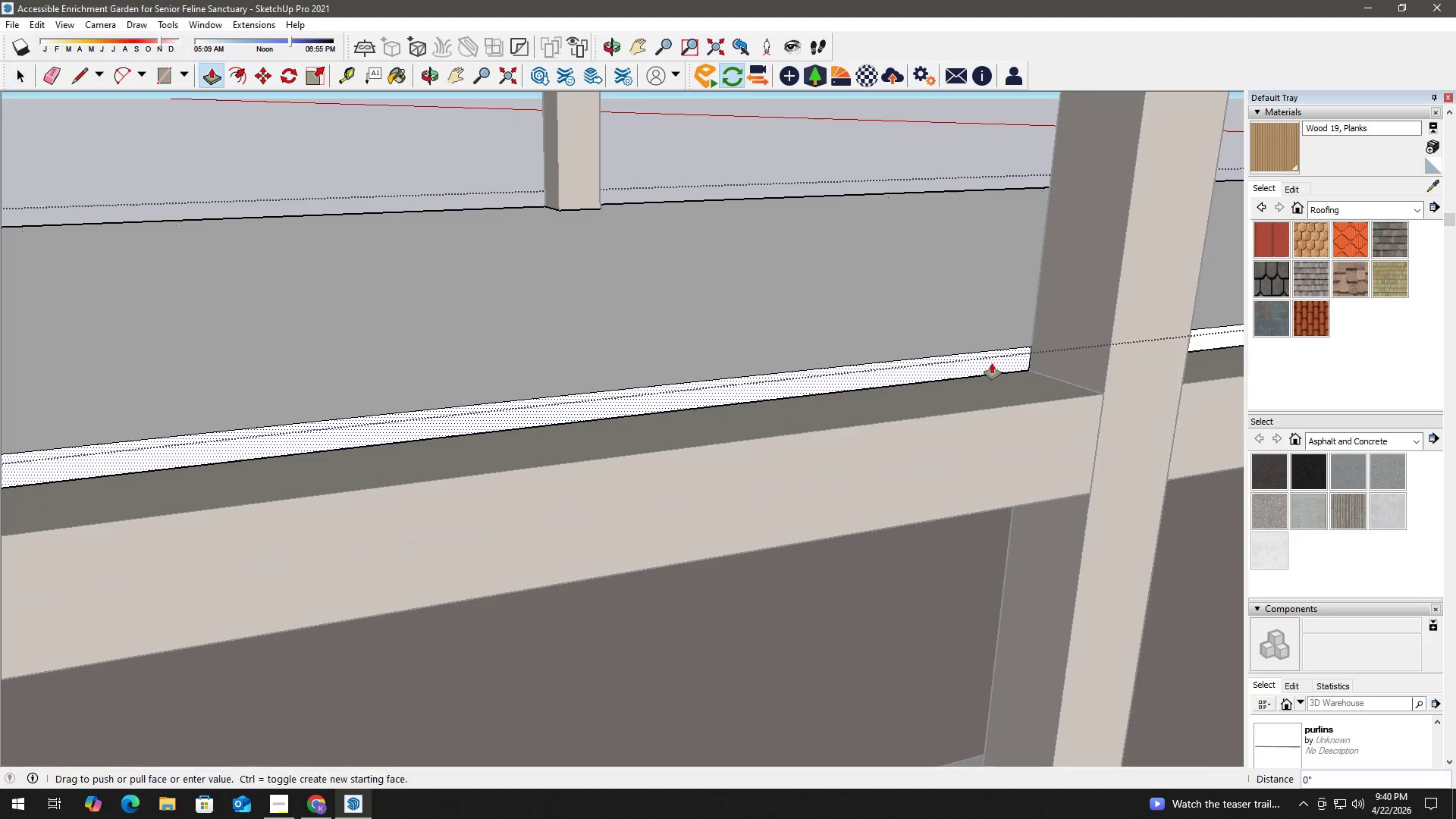 
left_click([992, 363])
 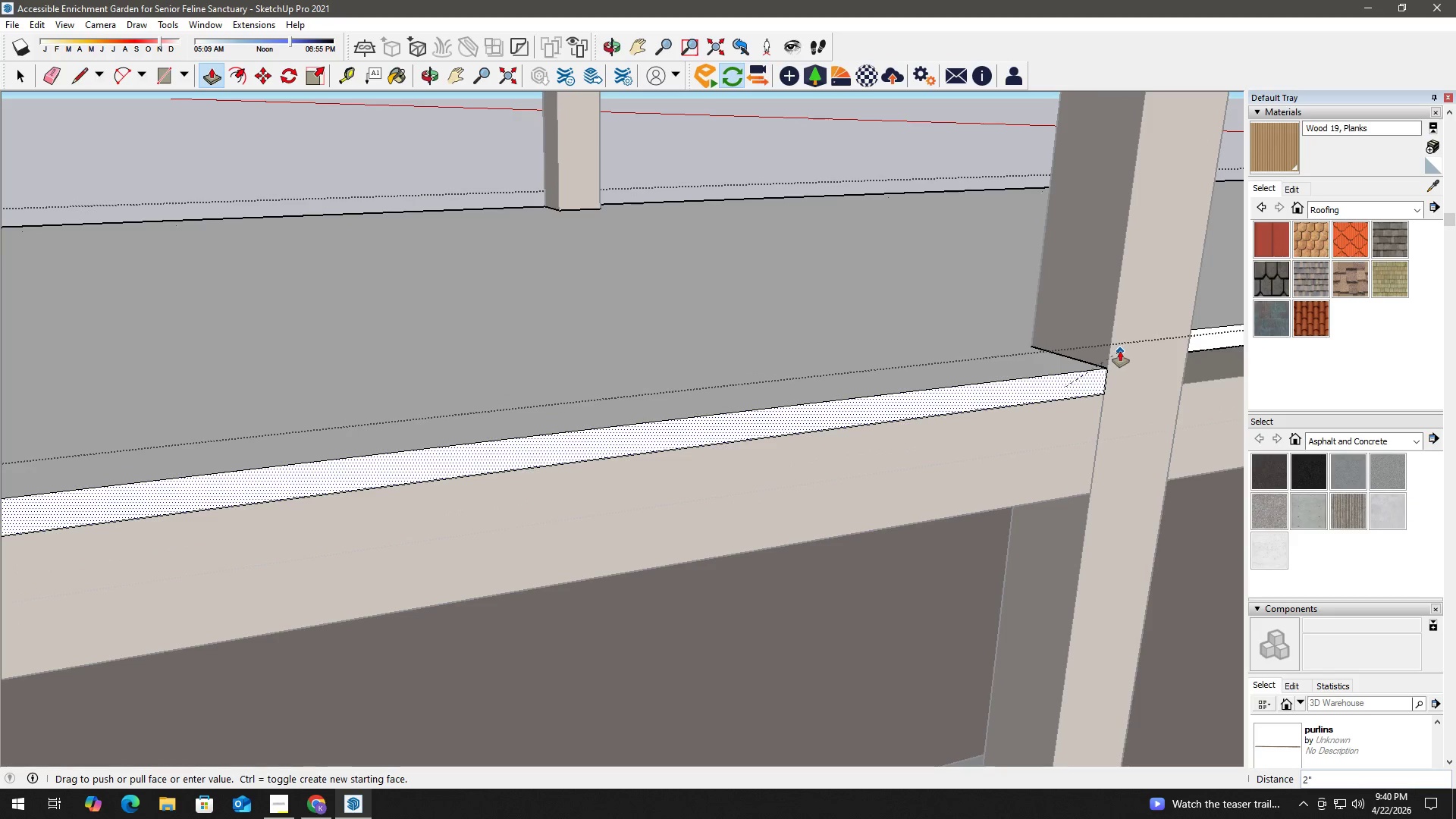 
left_click([1116, 347])
 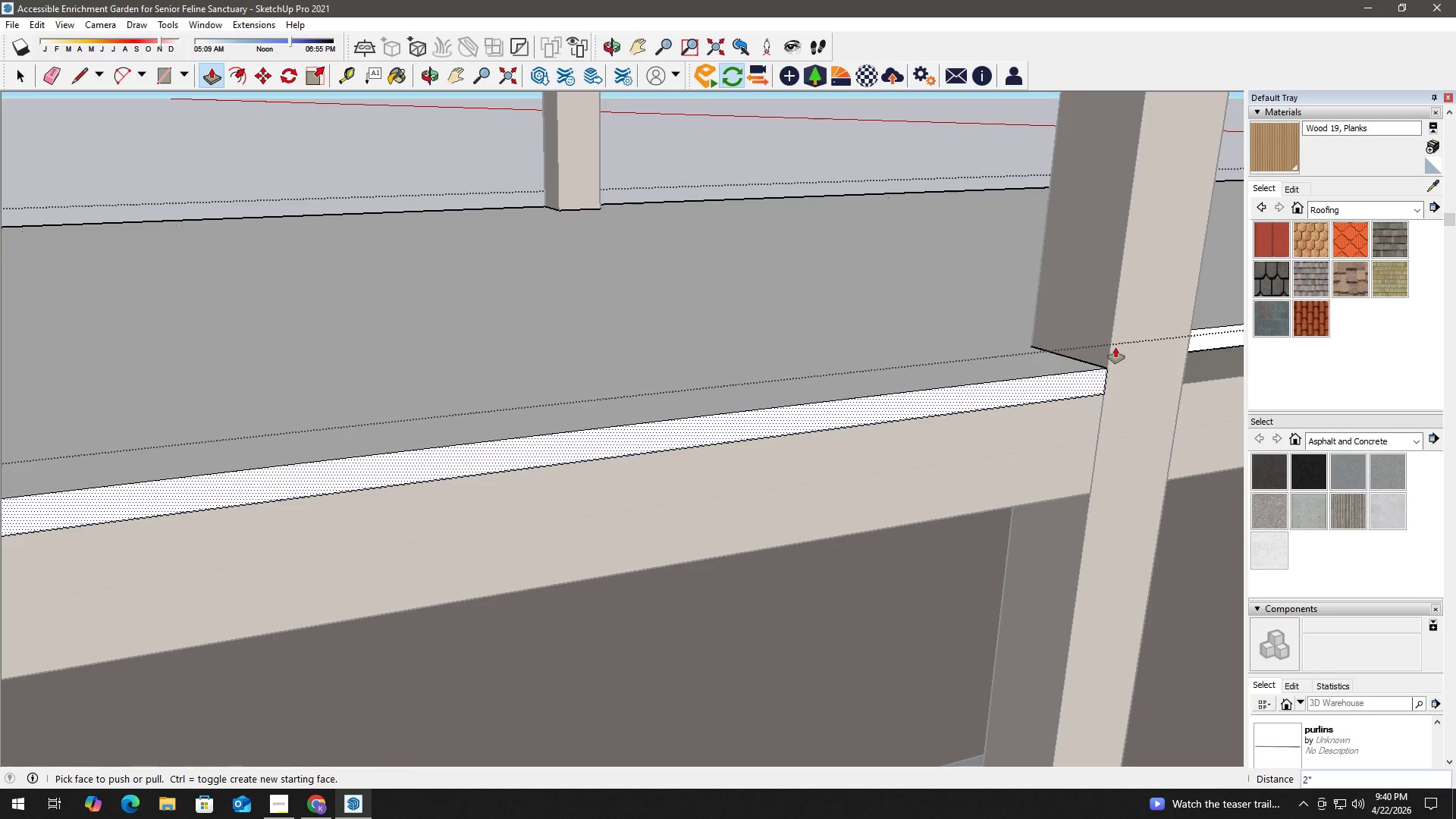 
key(Space)
 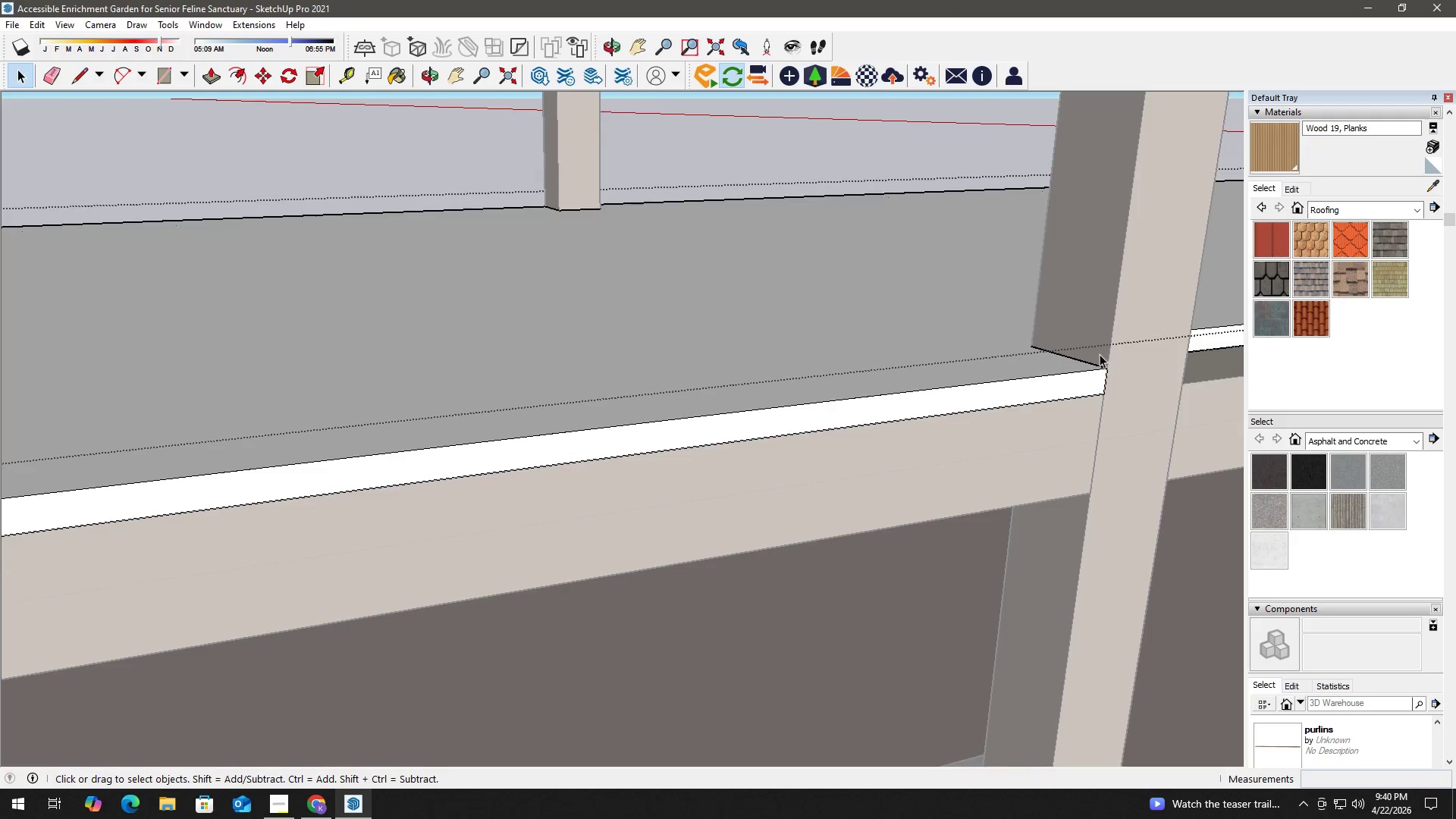 
key(H)
 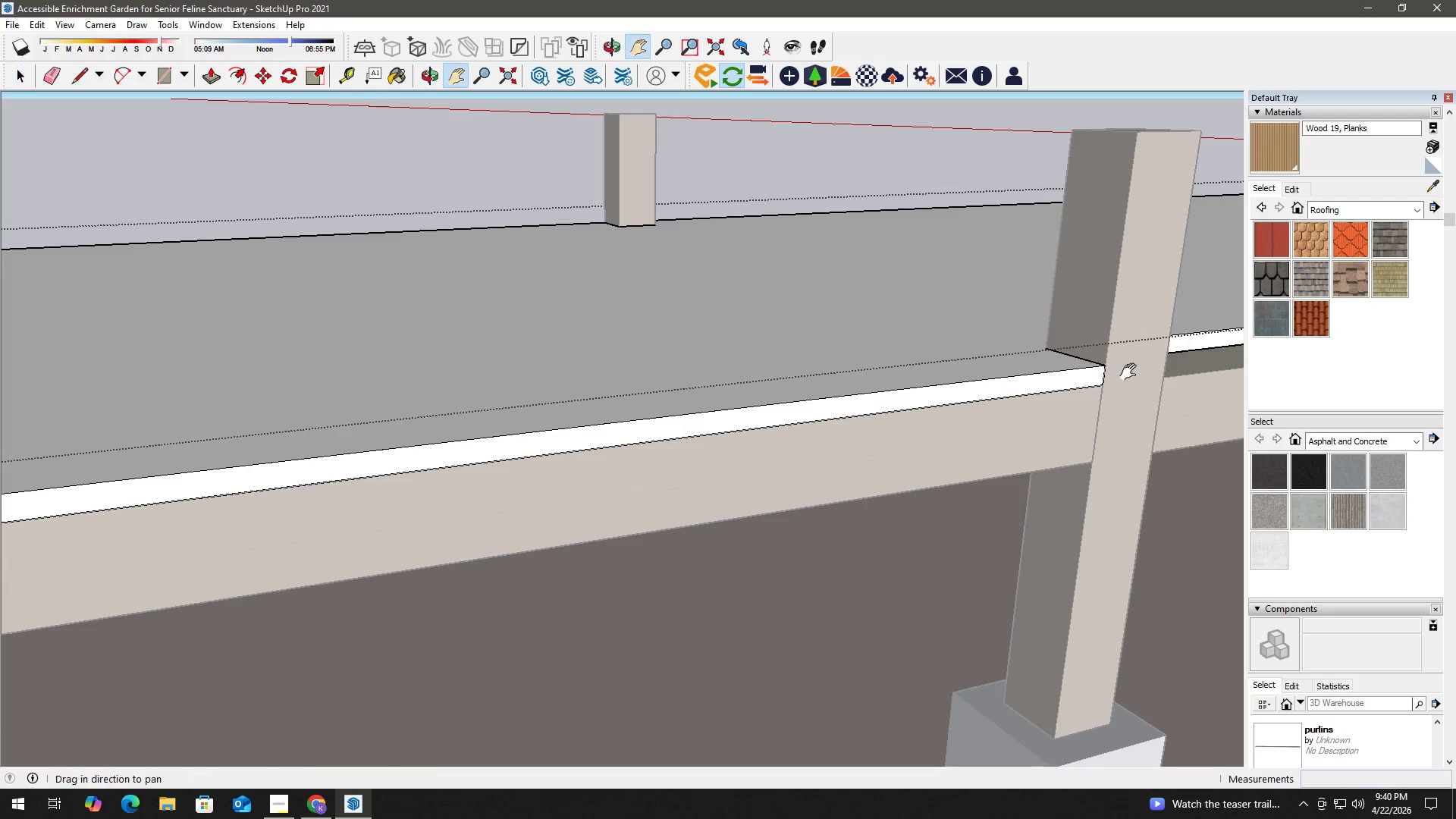 
left_click_drag(start_coordinate=[1131, 372], to_coordinate=[391, 371])
 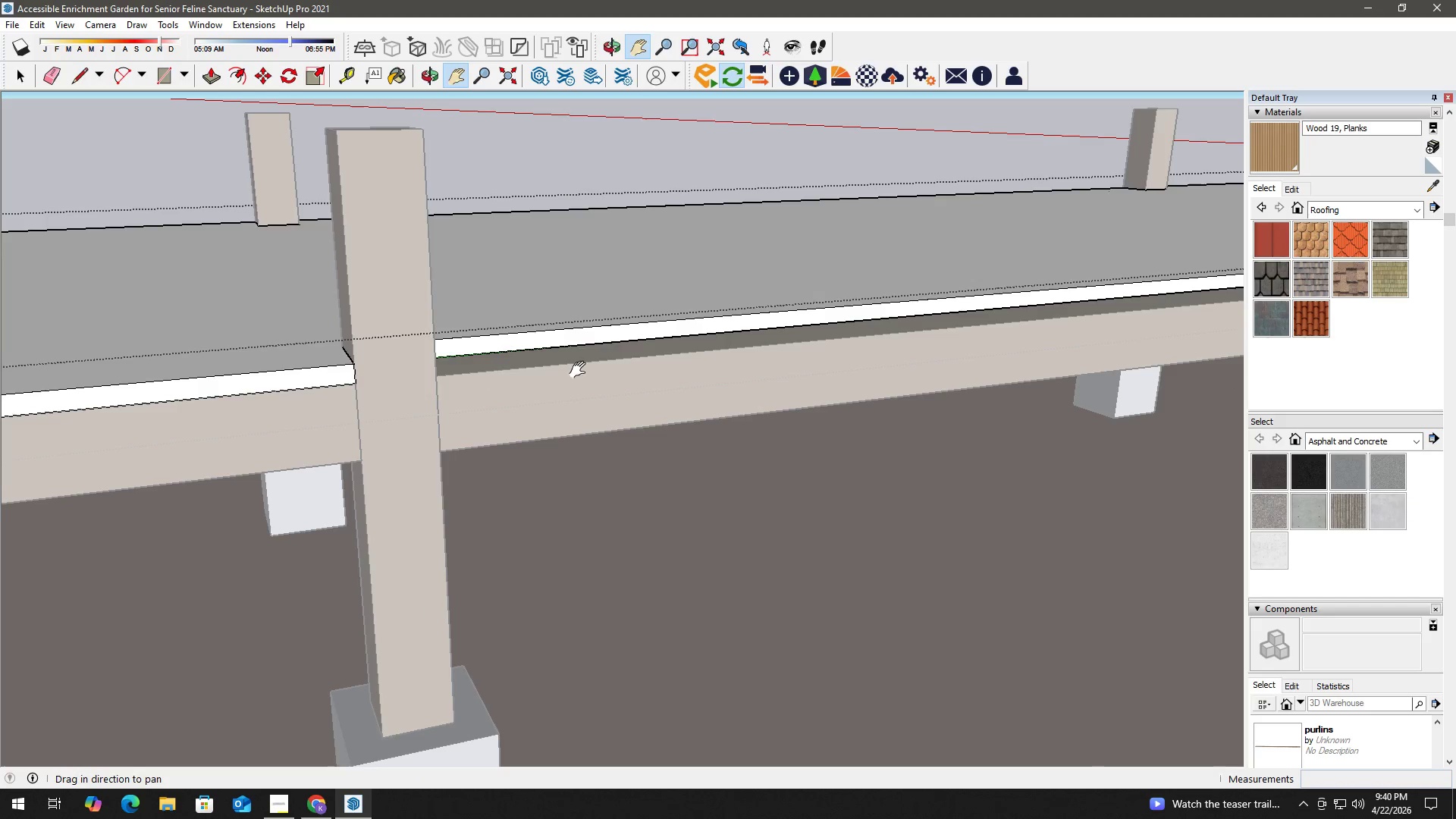 
scroll: coordinate [502, 394], scroll_direction: down, amount: 9.0
 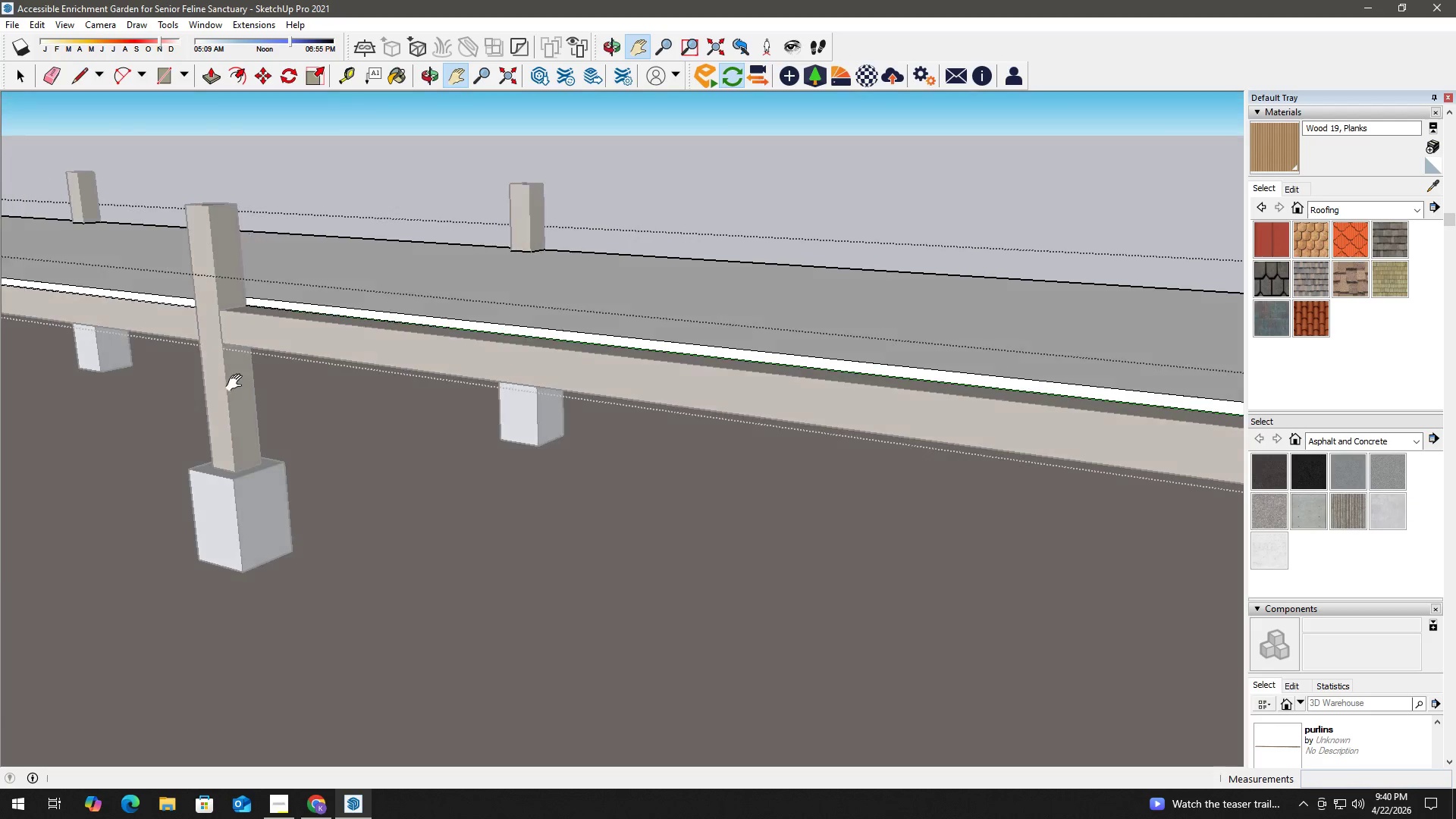 
type(hhl)
 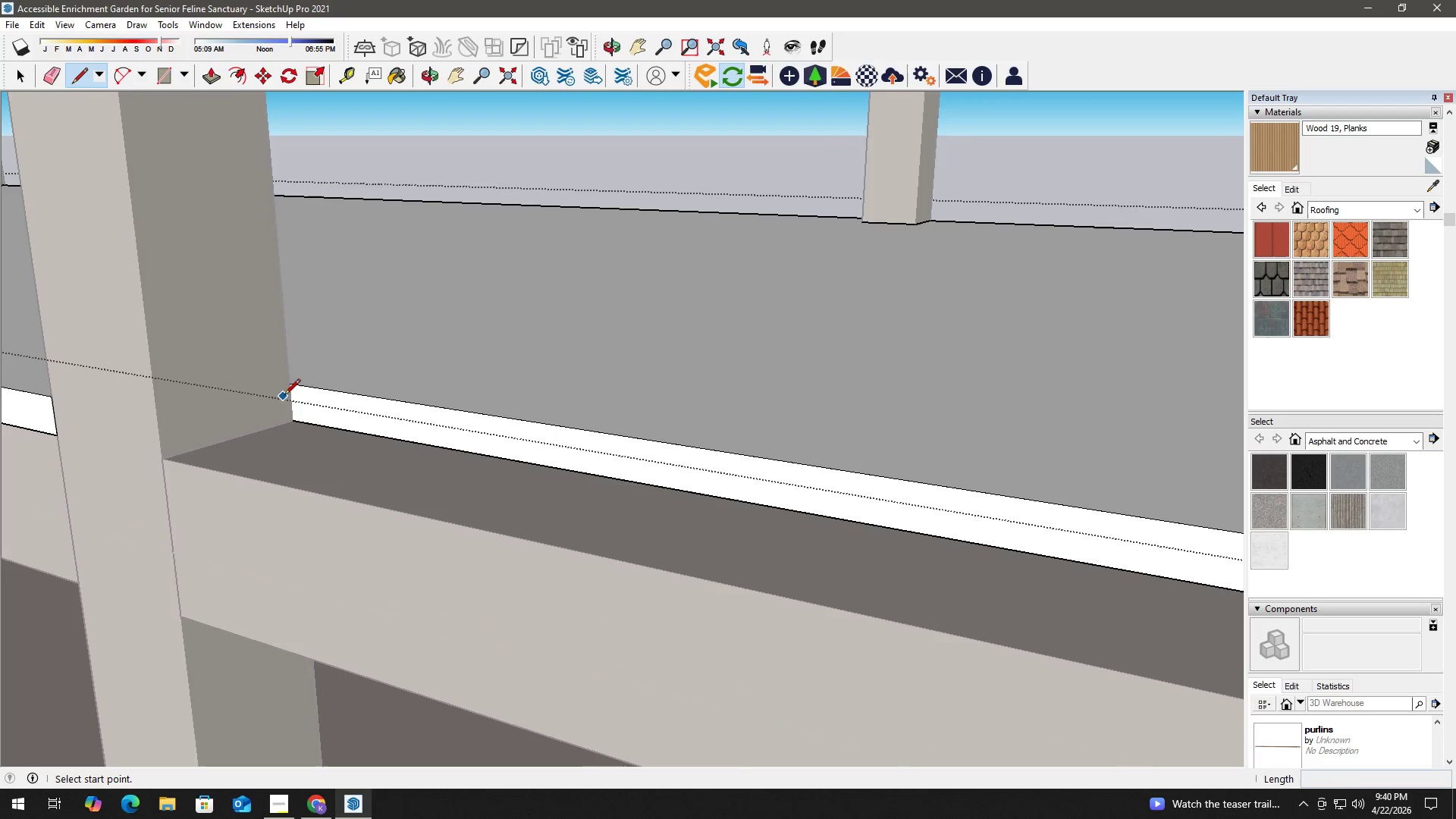 
left_click_drag(start_coordinate=[239, 371], to_coordinate=[855, 387])
 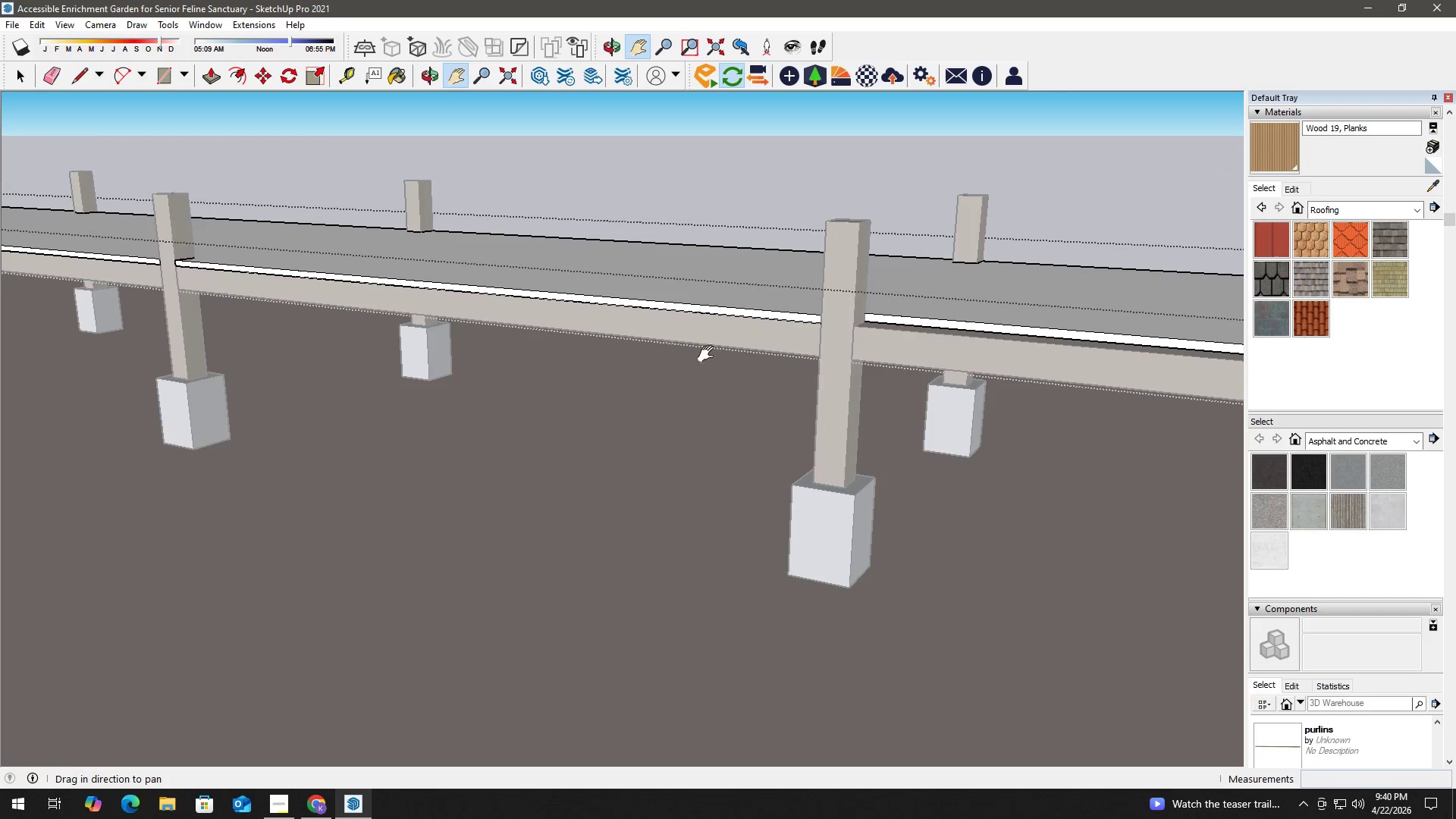 
left_click_drag(start_coordinate=[727, 356], to_coordinate=[484, 394])
 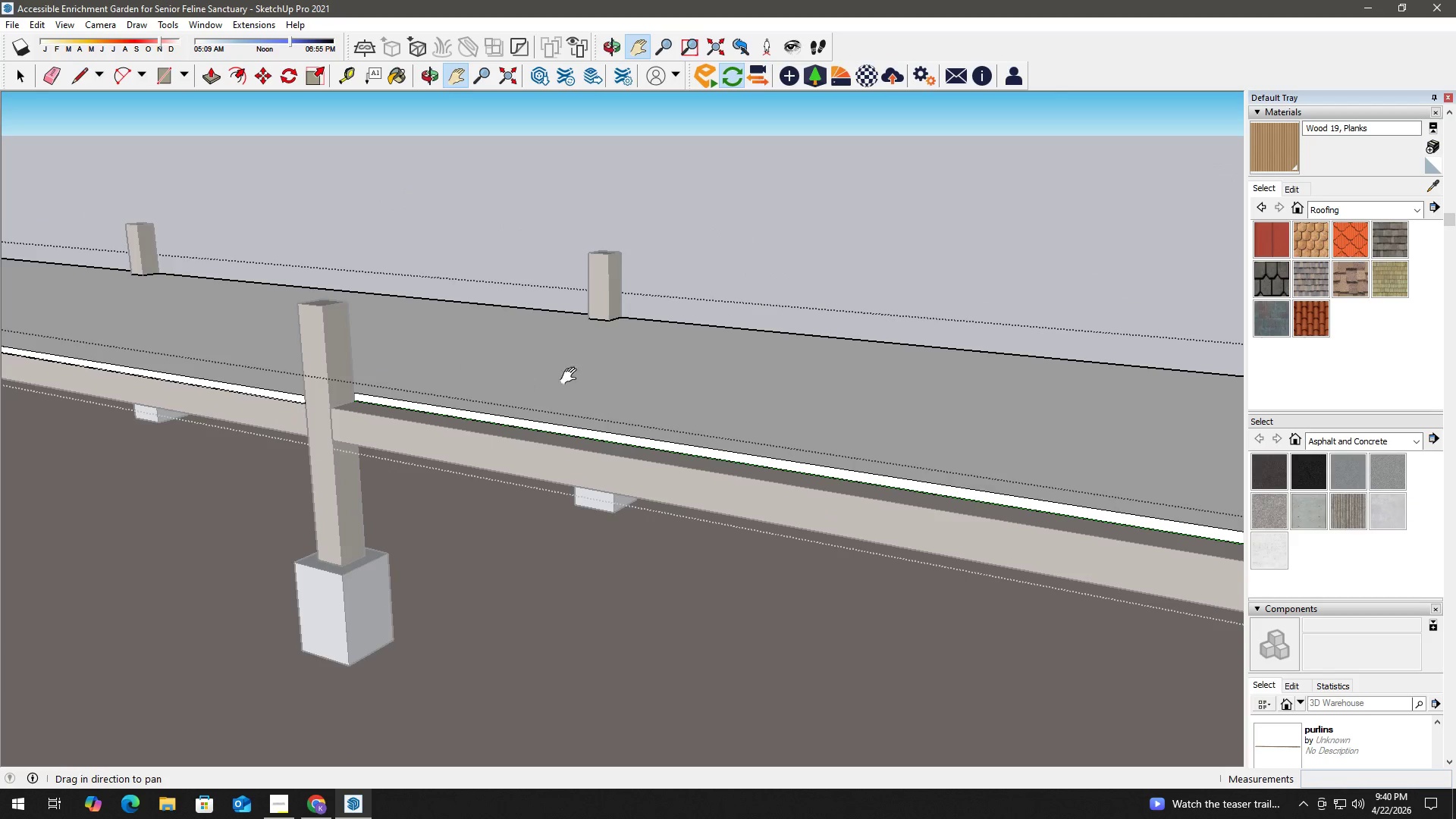 
scroll: coordinate [294, 419], scroll_direction: up, amount: 15.0
 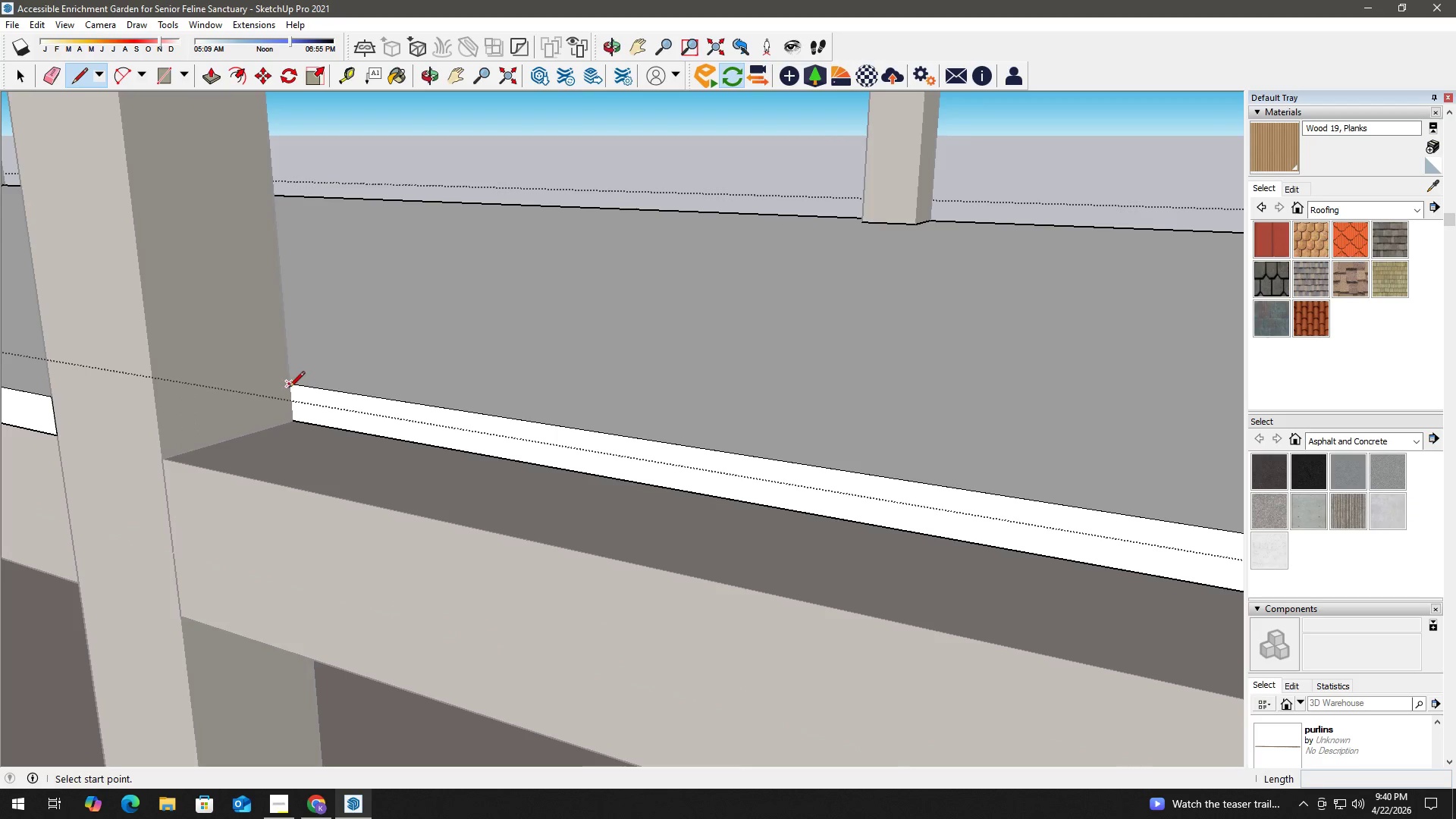 
left_click([290, 385])
 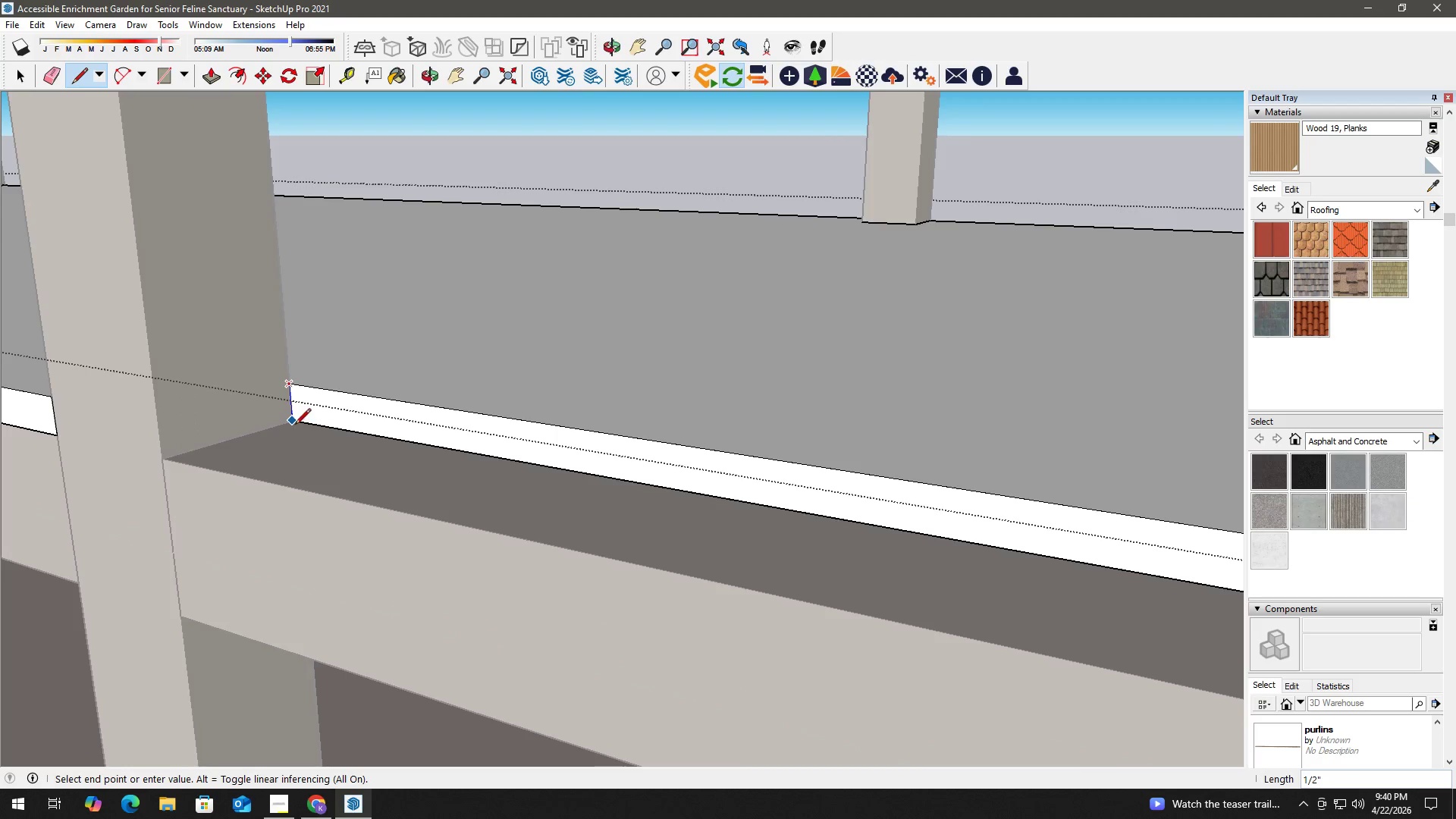 
left_click([295, 424])
 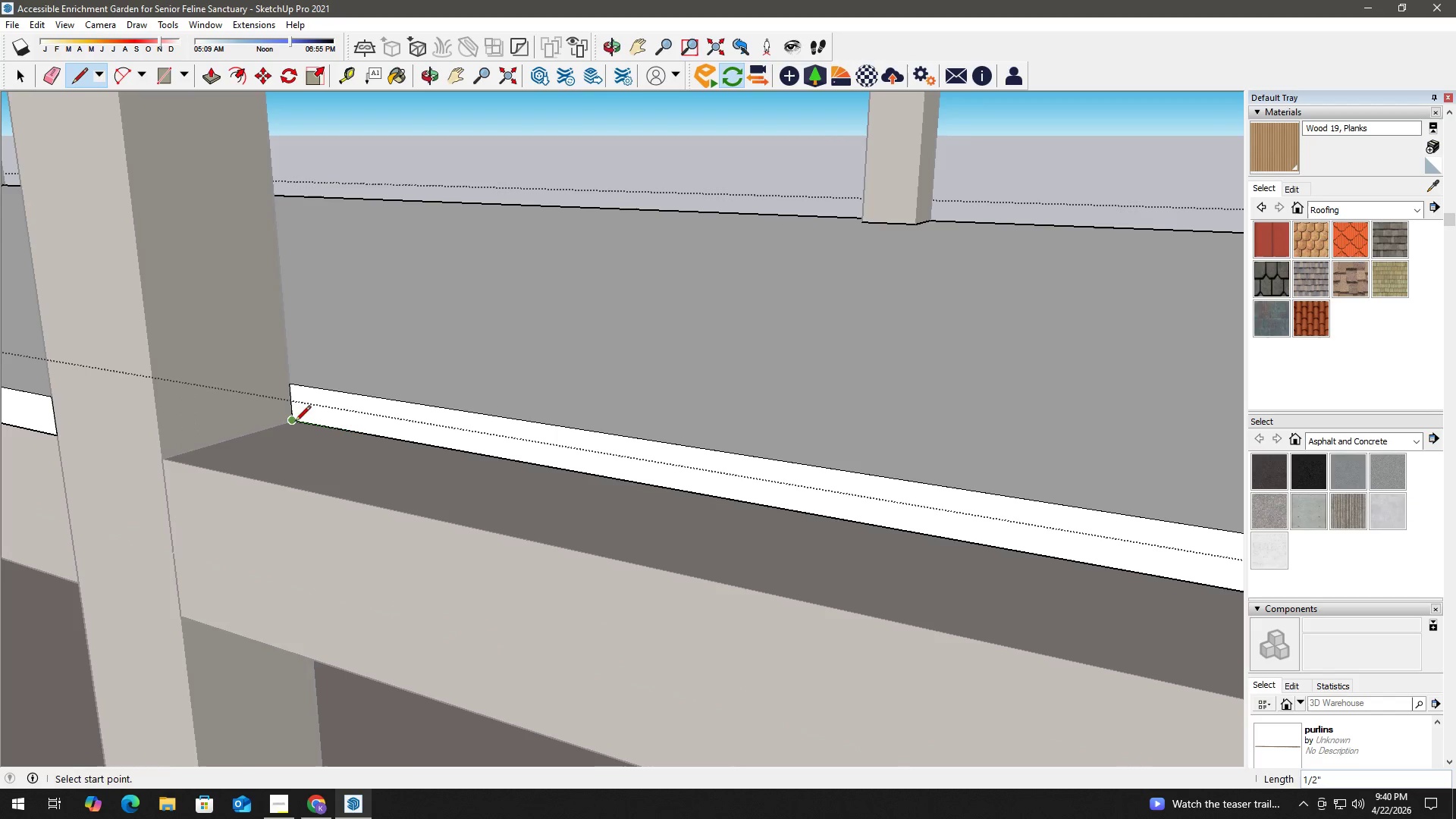 
key(Space)
 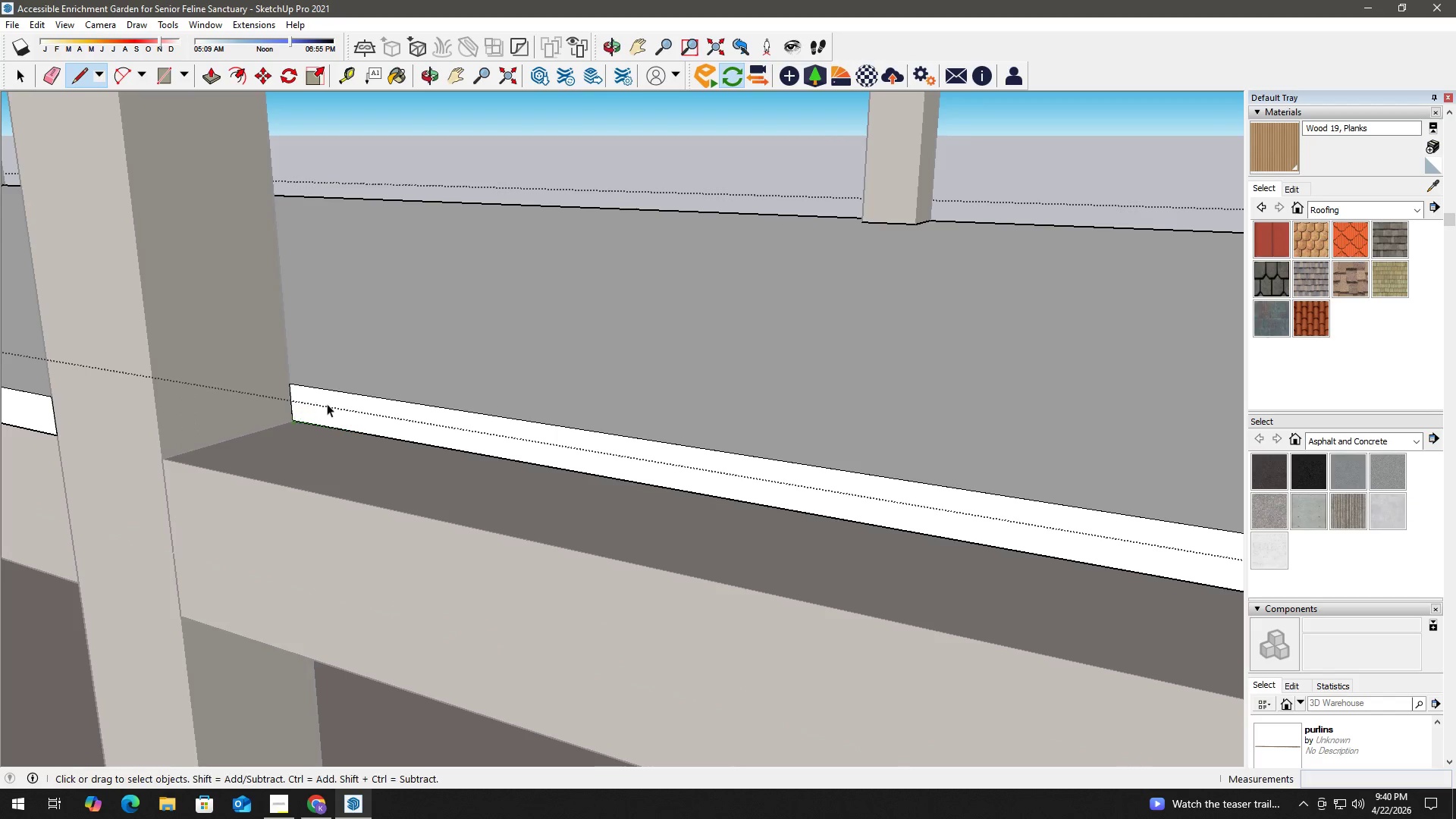 
double_click([329, 402])
 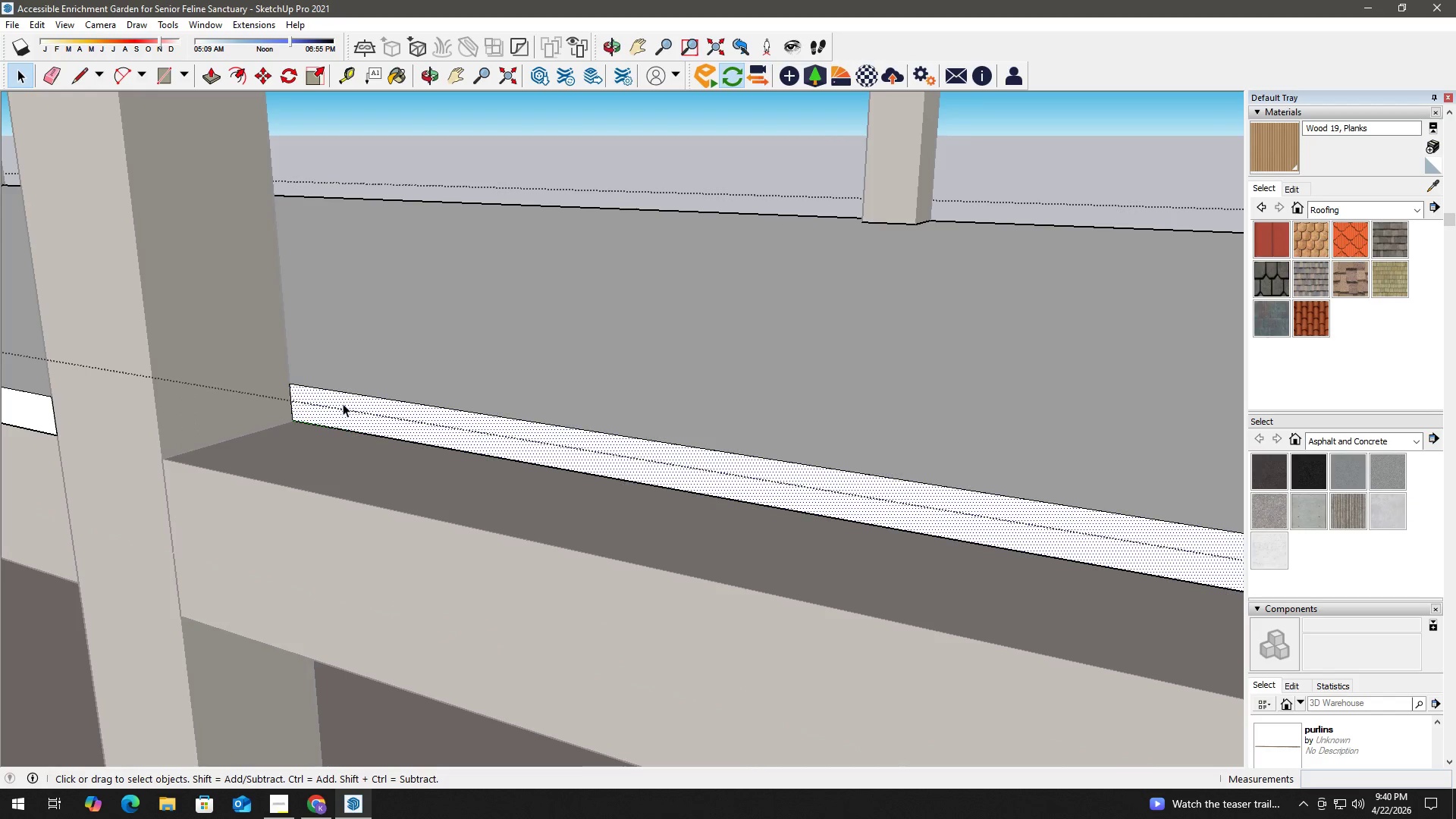 
key(P)
 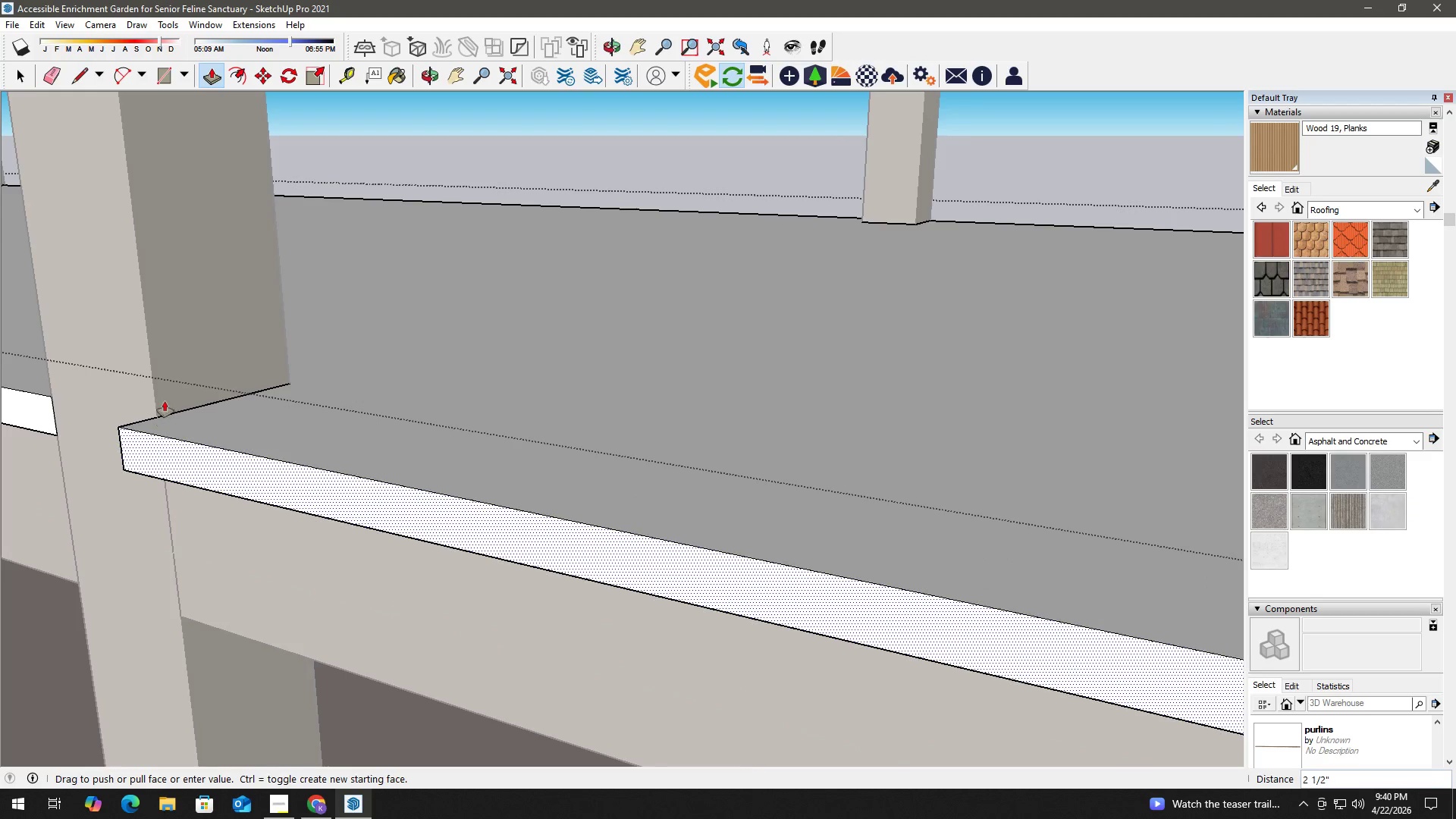 
left_click([157, 388])
 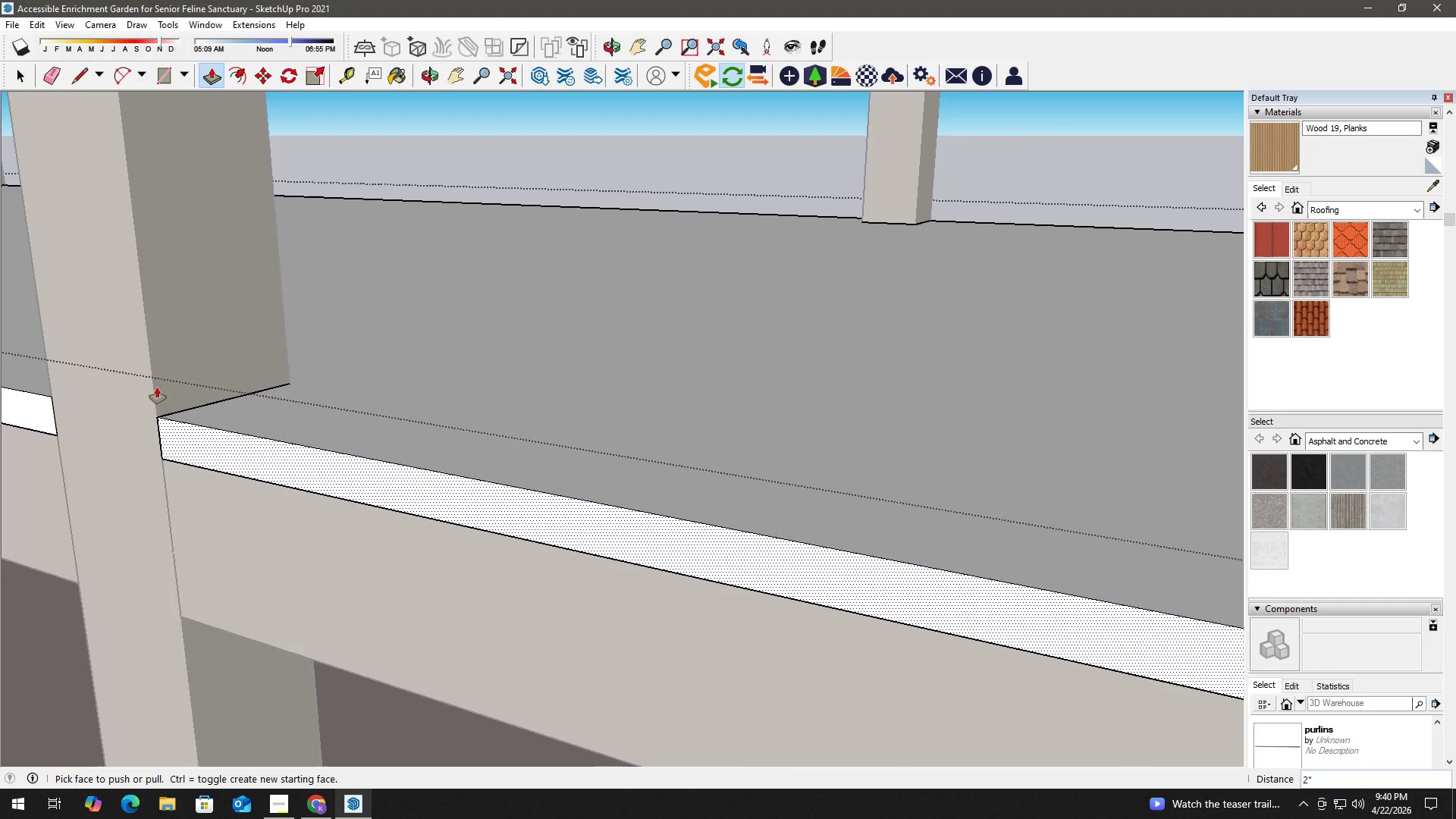 
key(Space)
 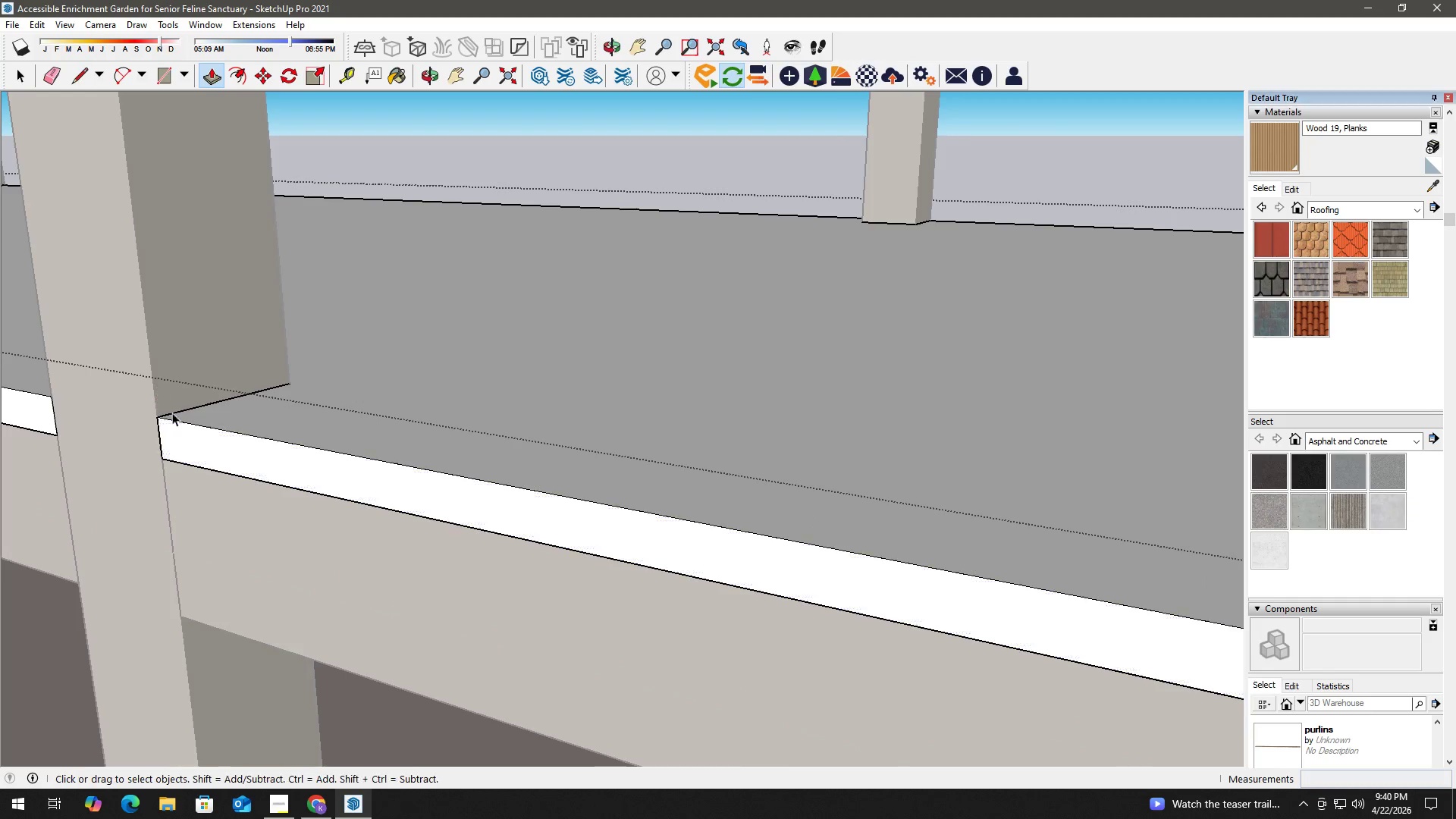 
key(H)
 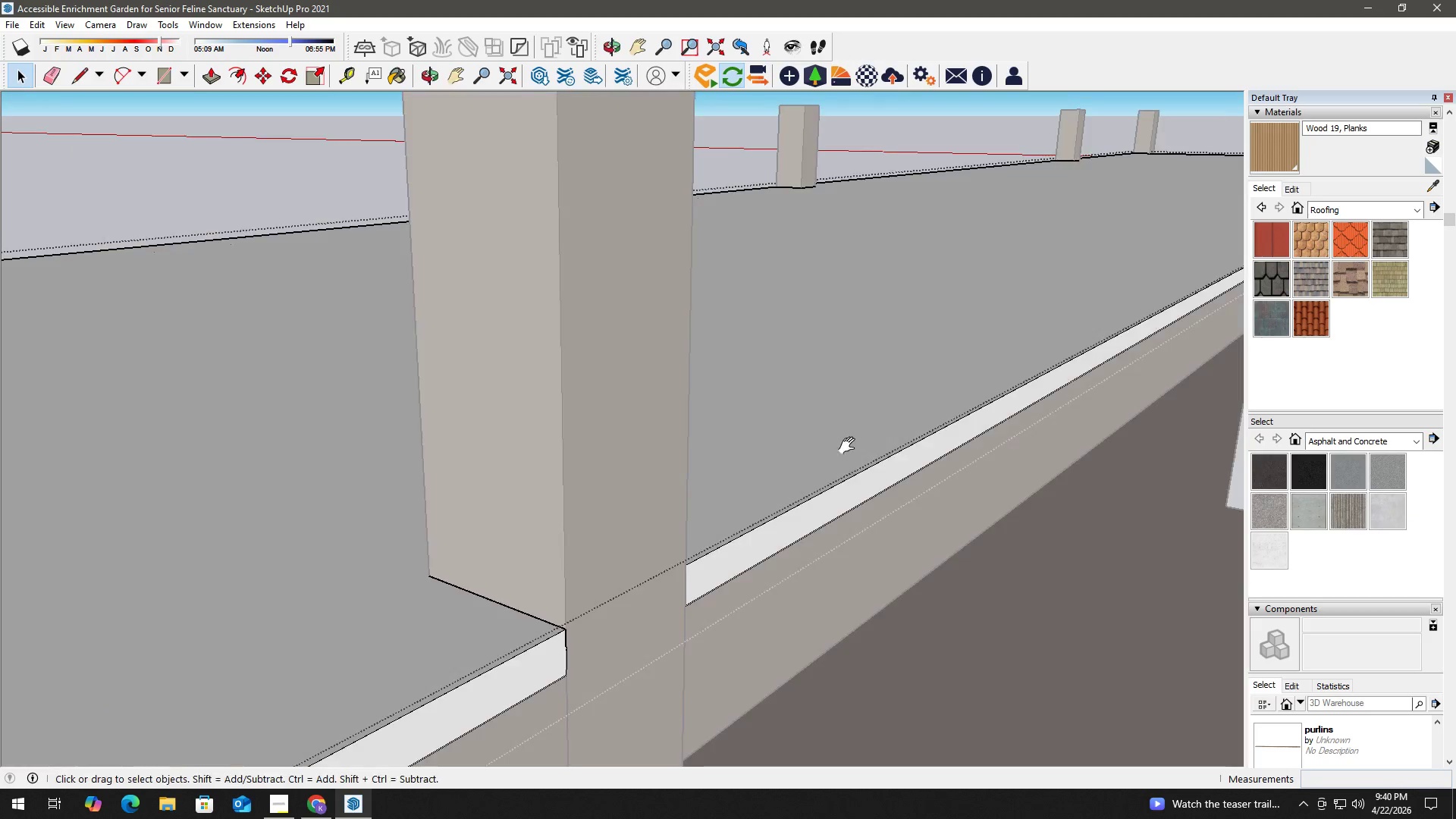 
scroll: coordinate [198, 438], scroll_direction: down, amount: 4.0
 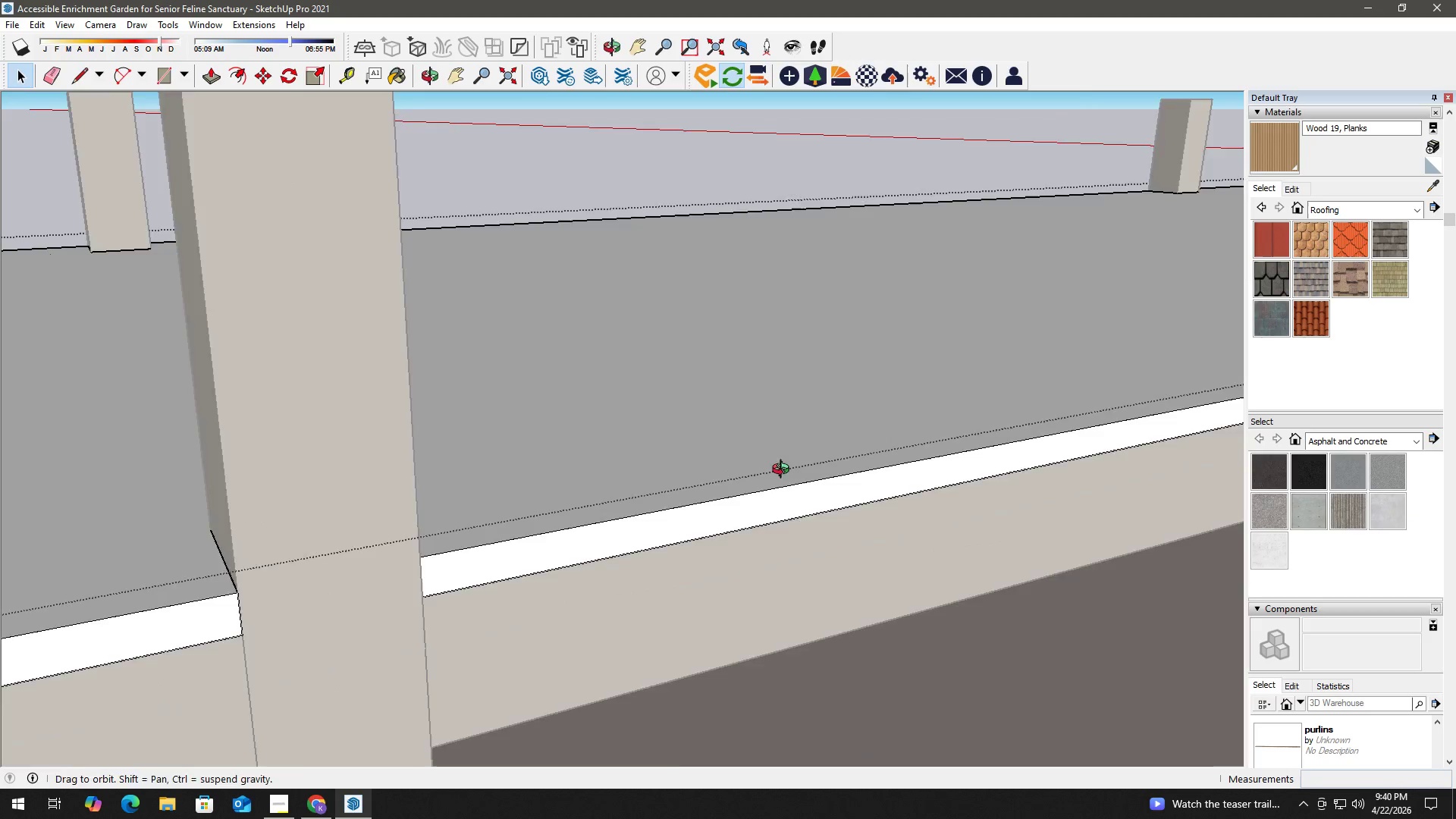 
left_click_drag(start_coordinate=[872, 435], to_coordinate=[123, 485])
 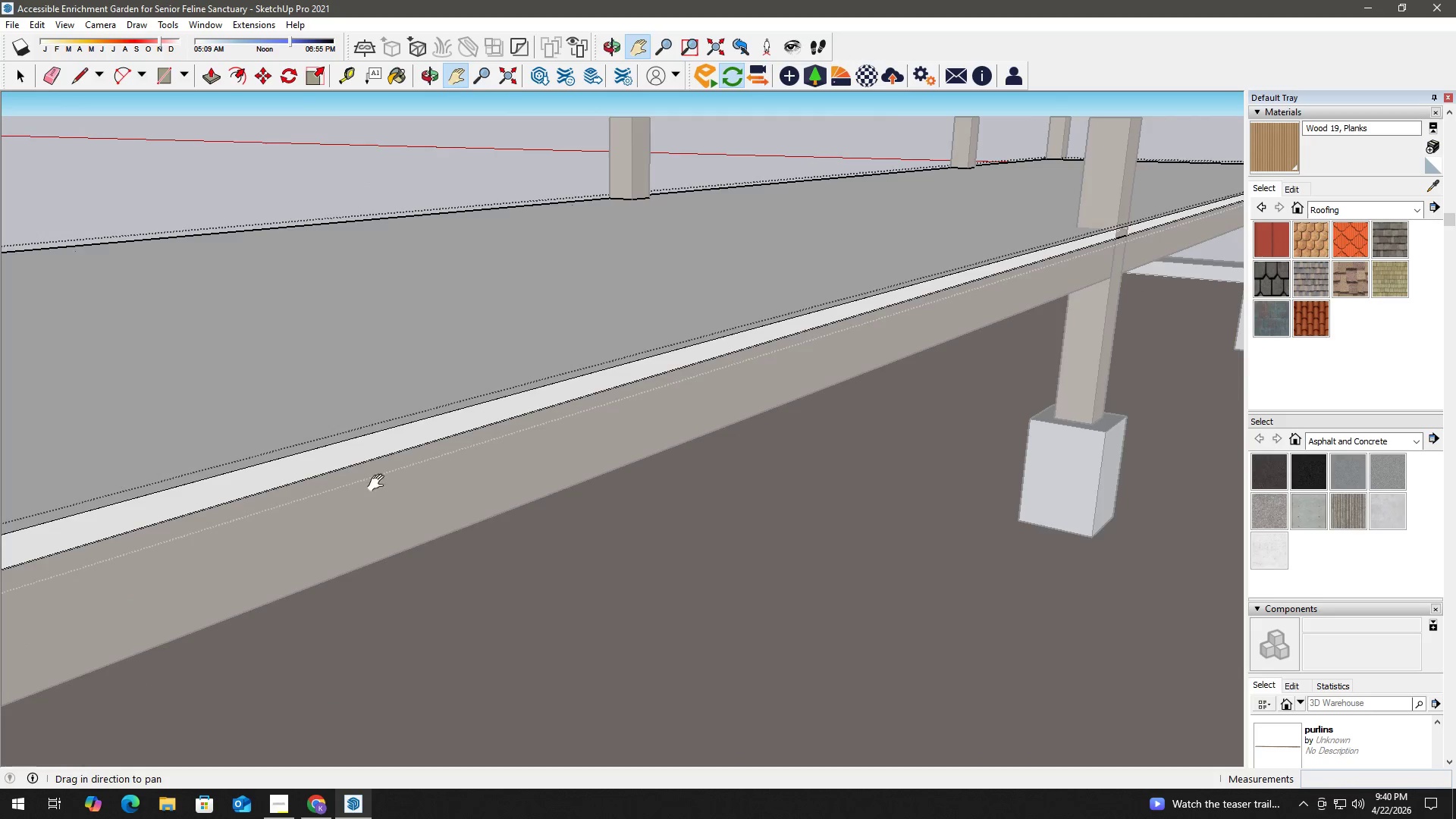 
left_click_drag(start_coordinate=[655, 451], to_coordinate=[212, 595])
 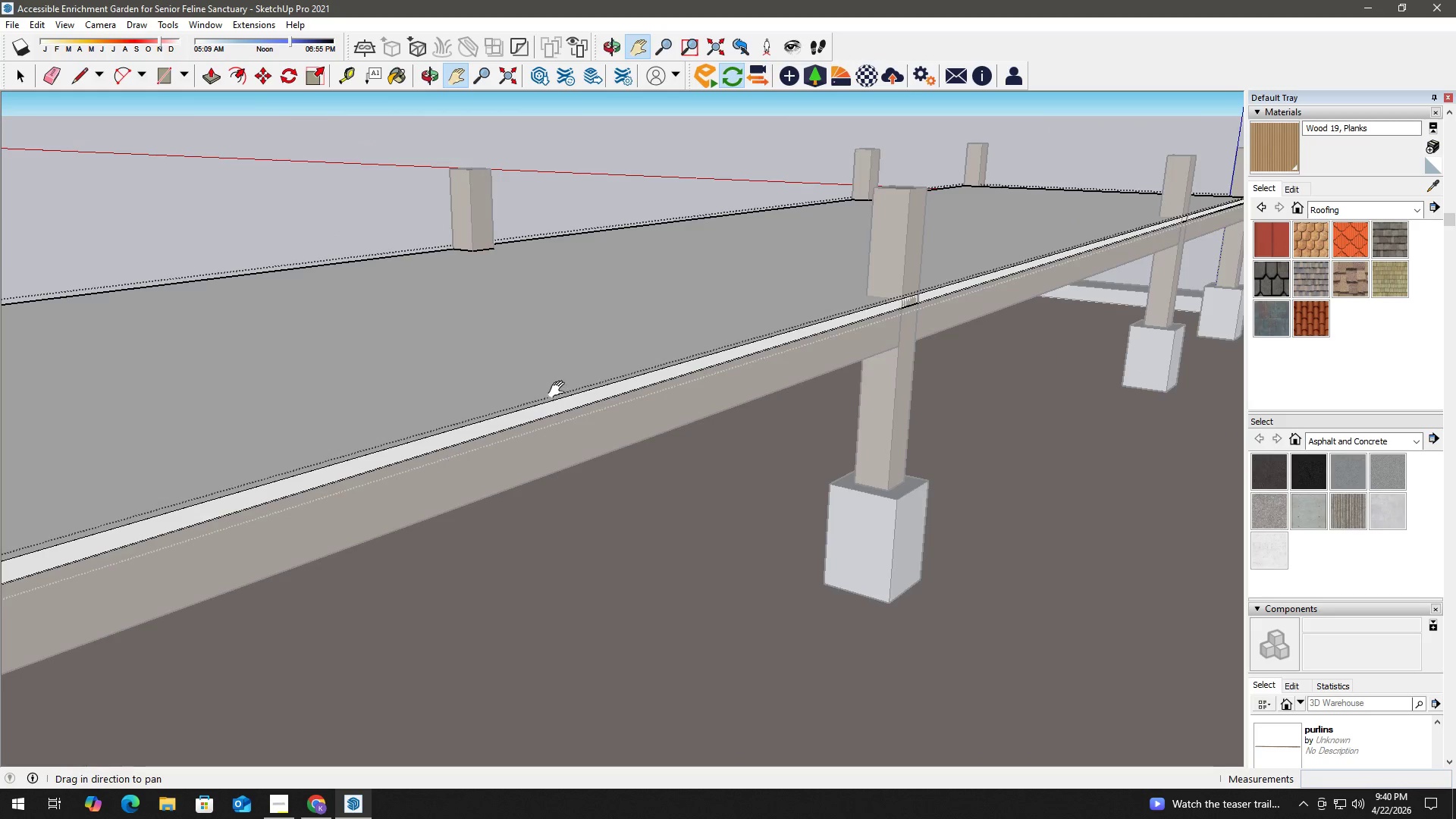 
key(Control+ControlLeft)
 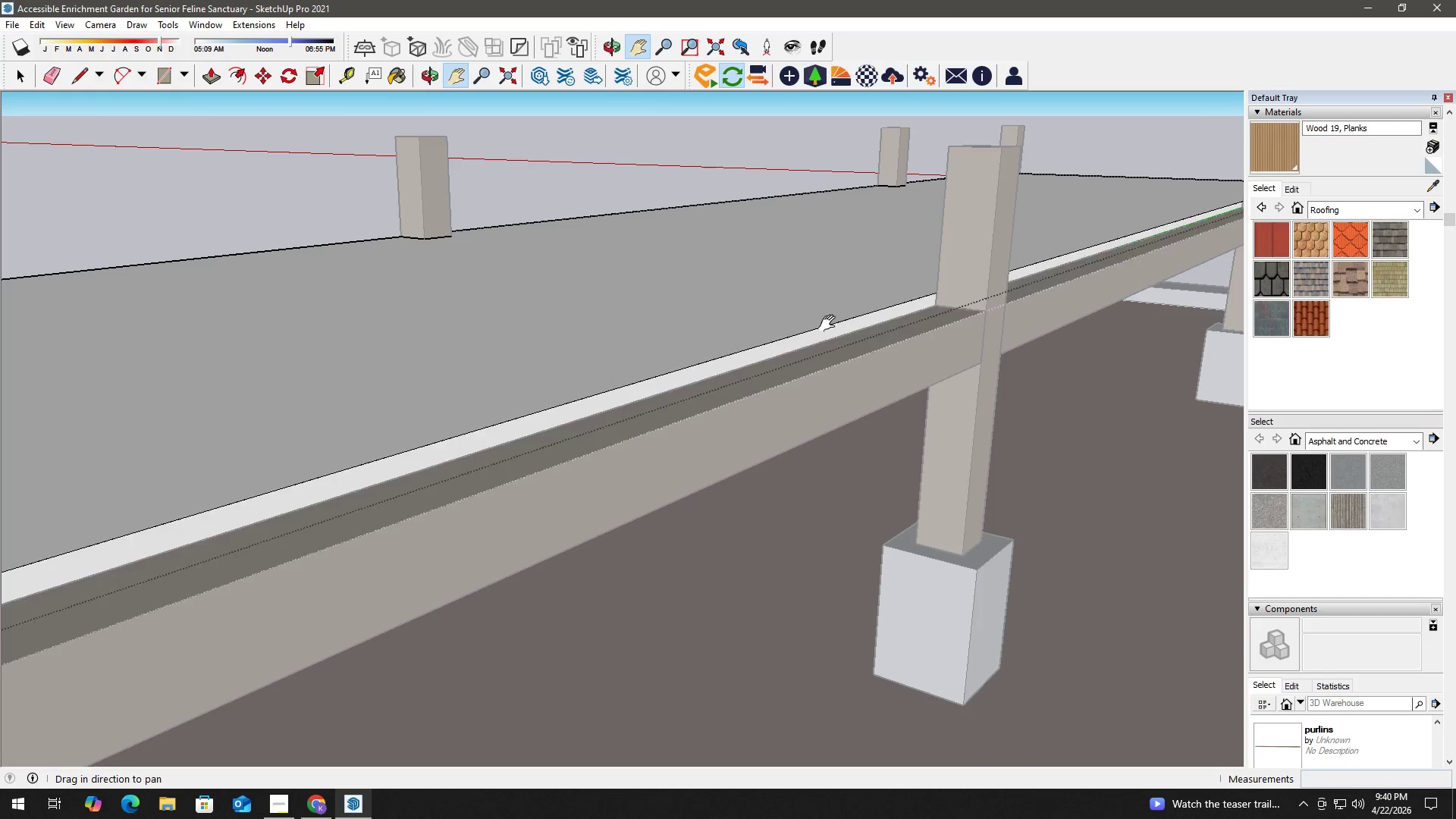 
scroll: coordinate [701, 287], scroll_direction: up, amount: 3.0
 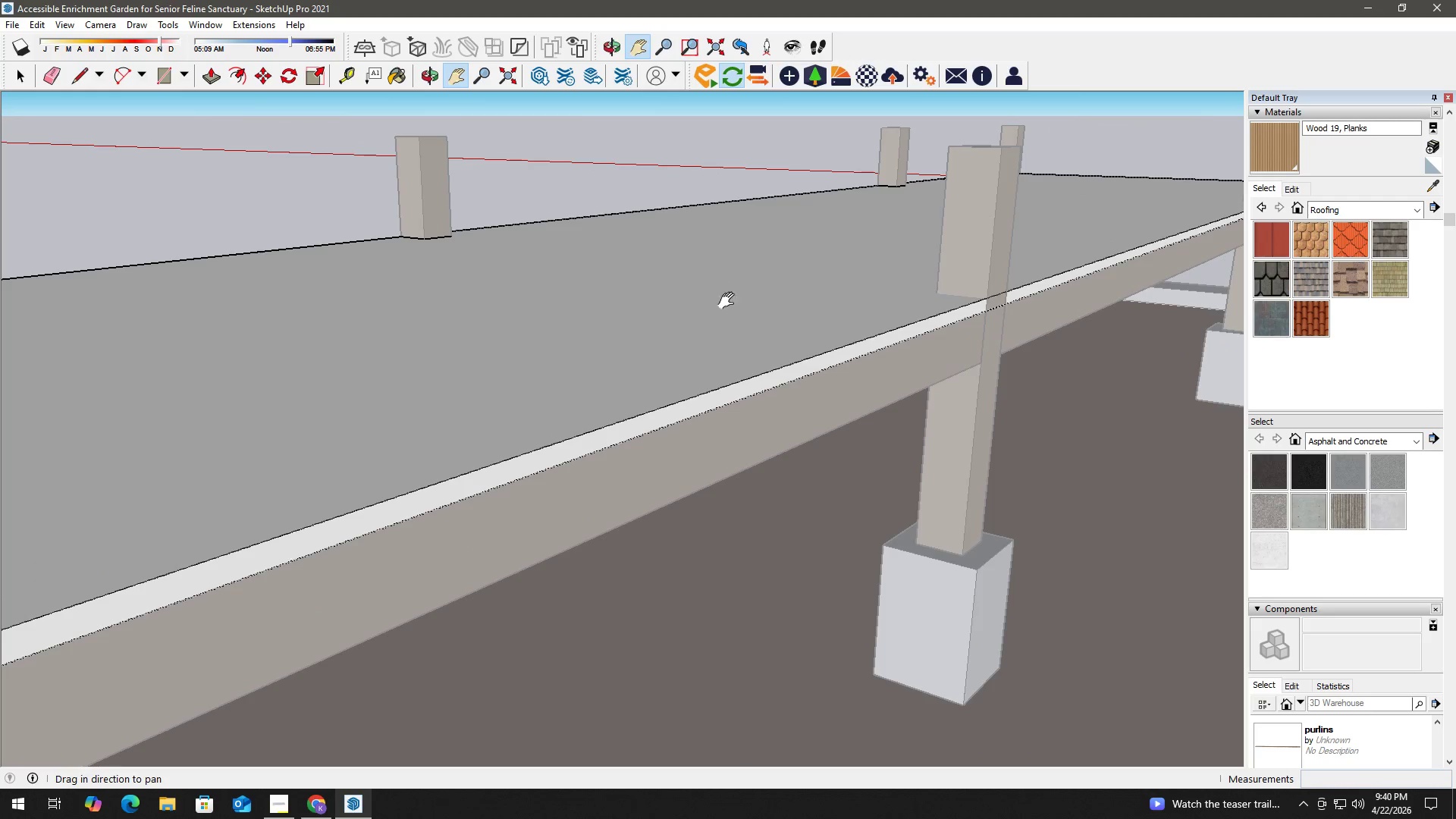 
key(Control+Z)
 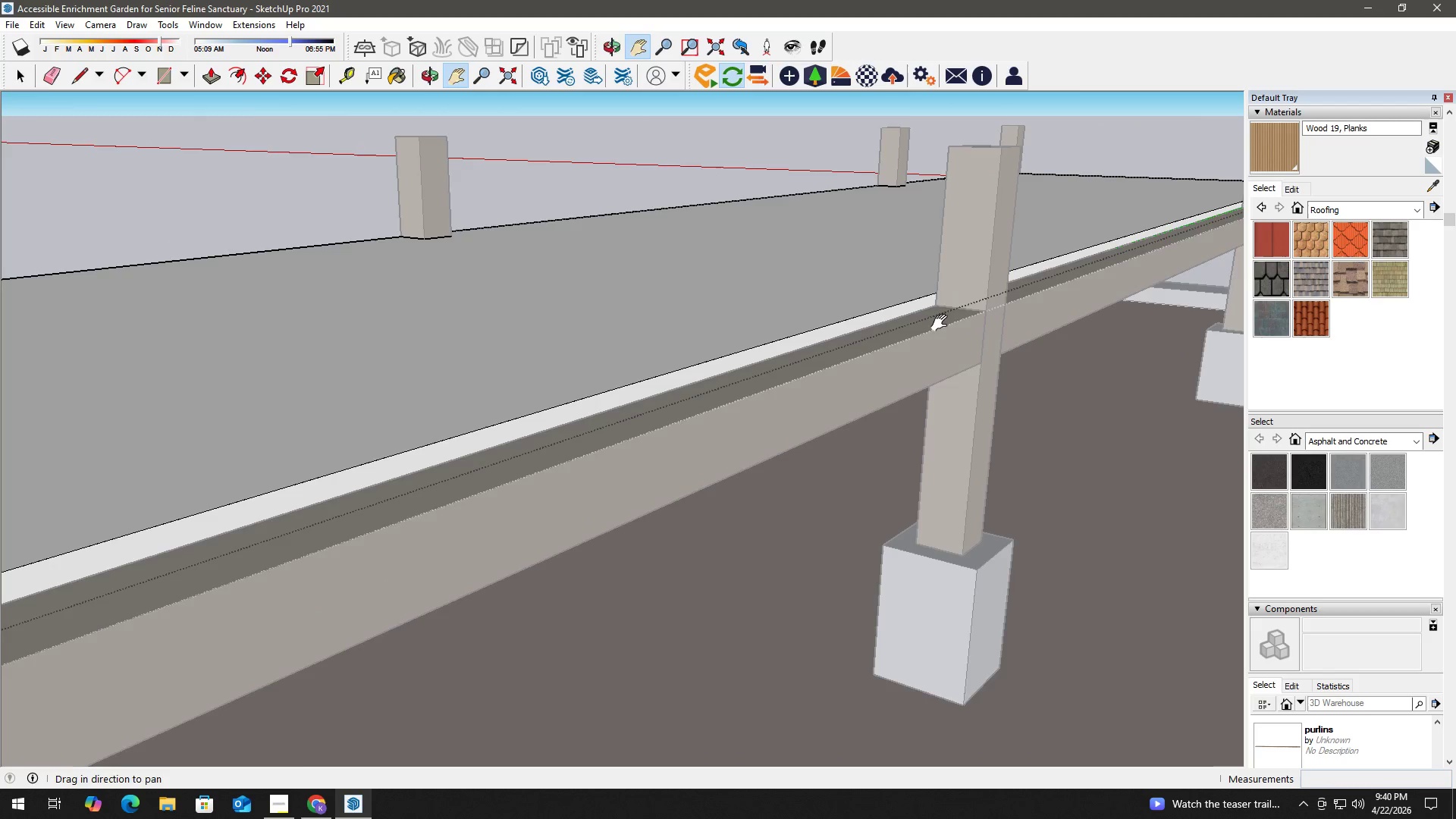 
key(Space)
 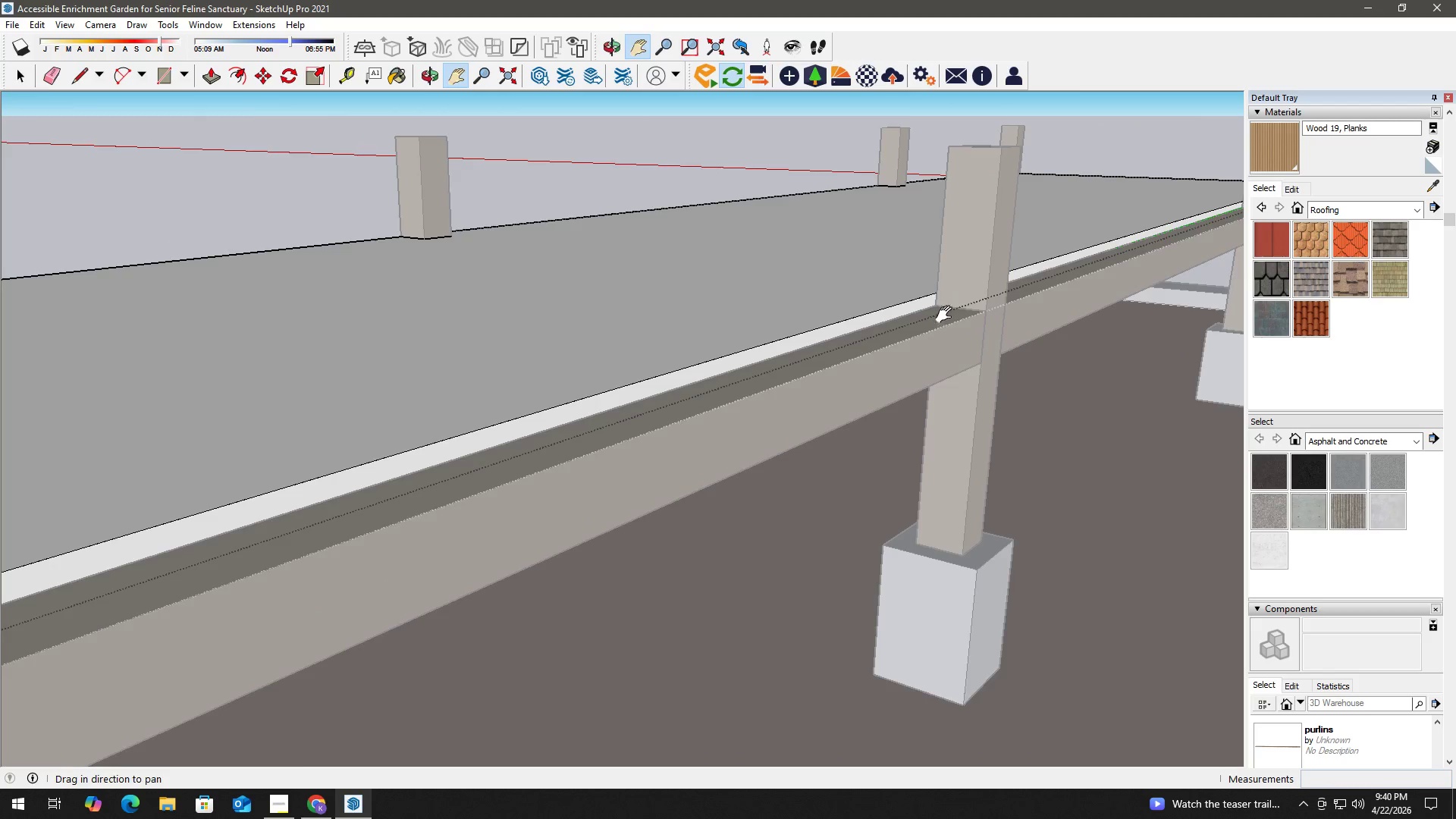 
key(L)
 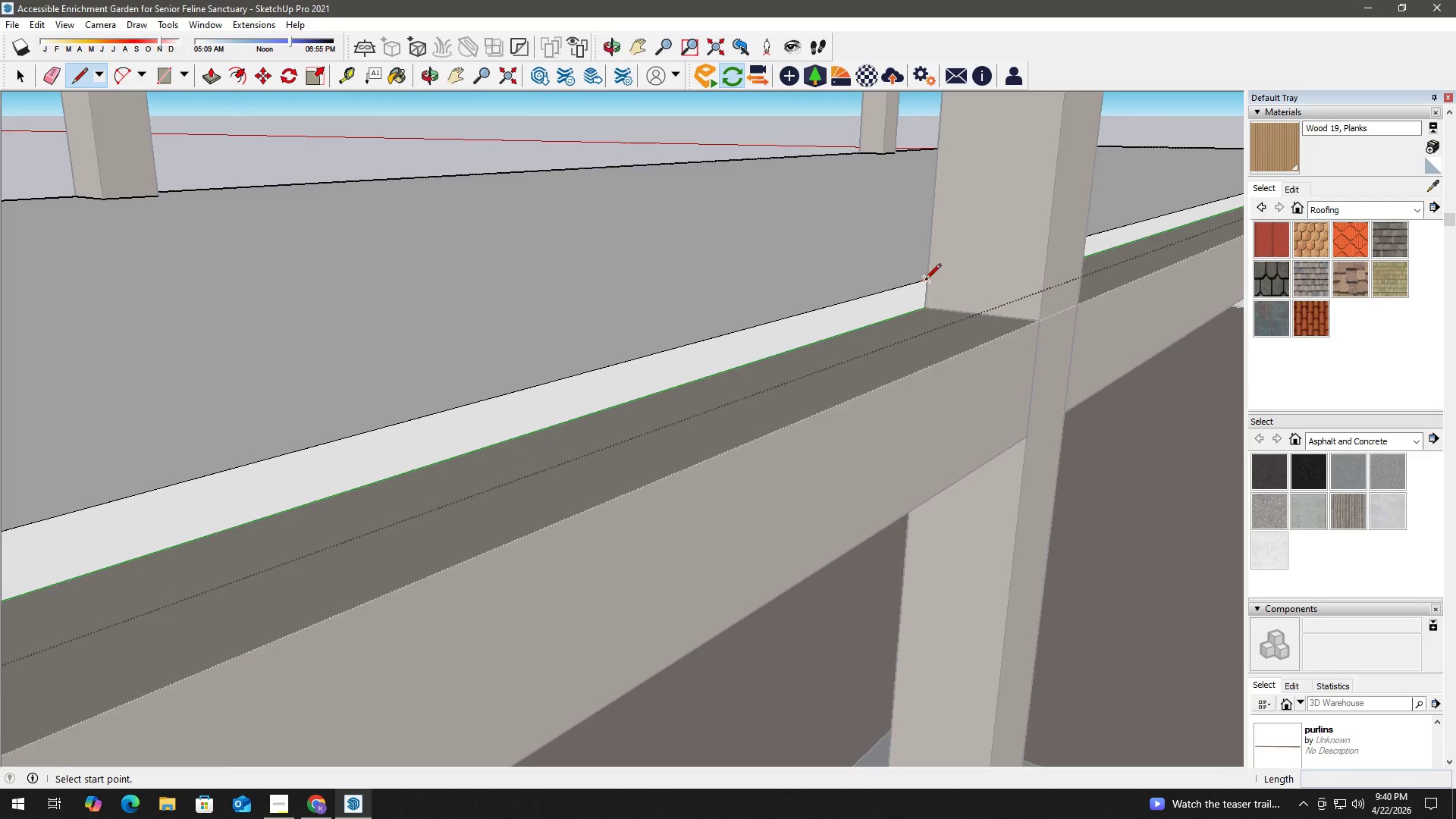 
scroll: coordinate [934, 308], scroll_direction: up, amount: 8.0
 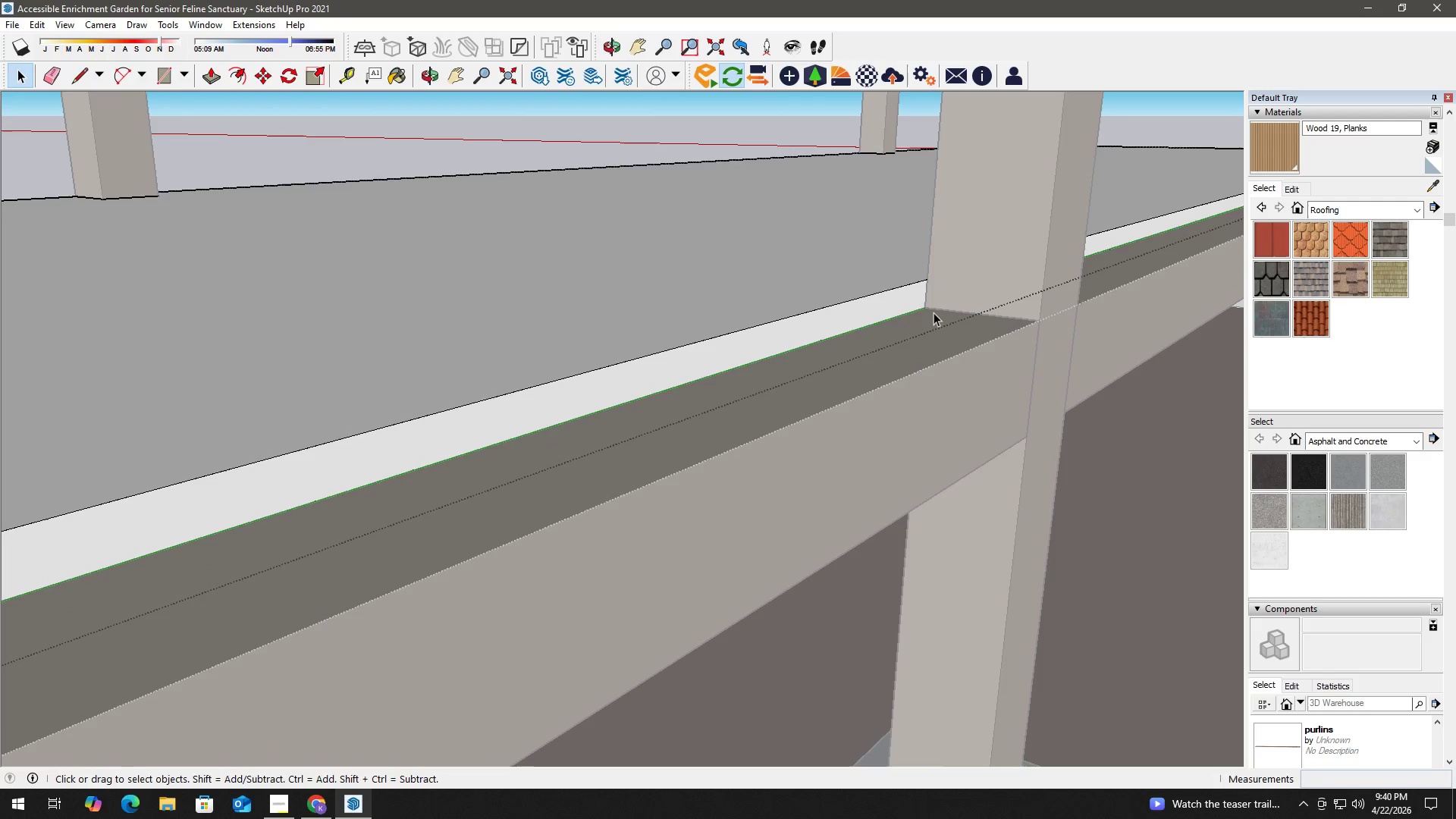 
left_click([927, 280])
 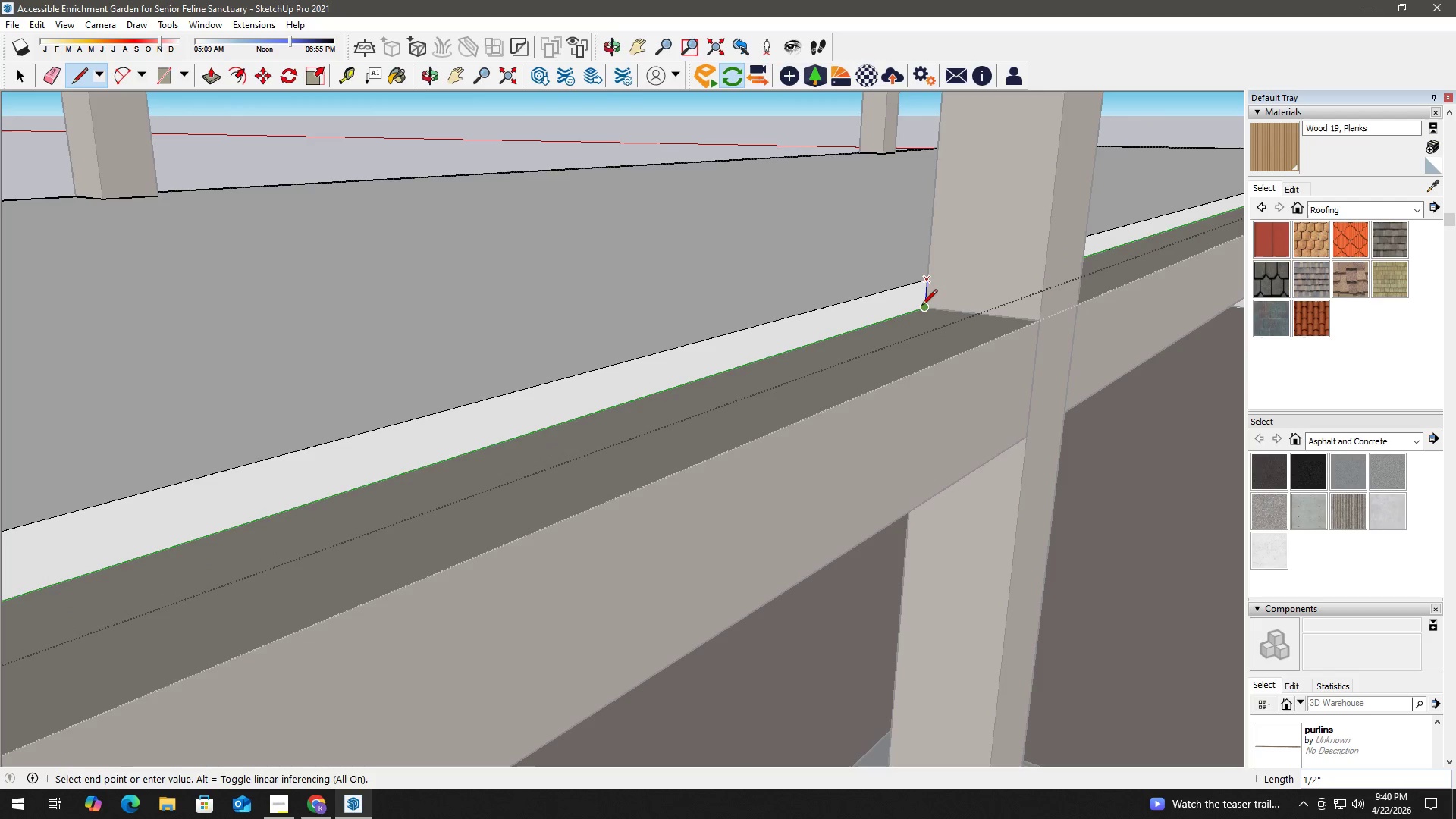 
left_click([921, 306])
 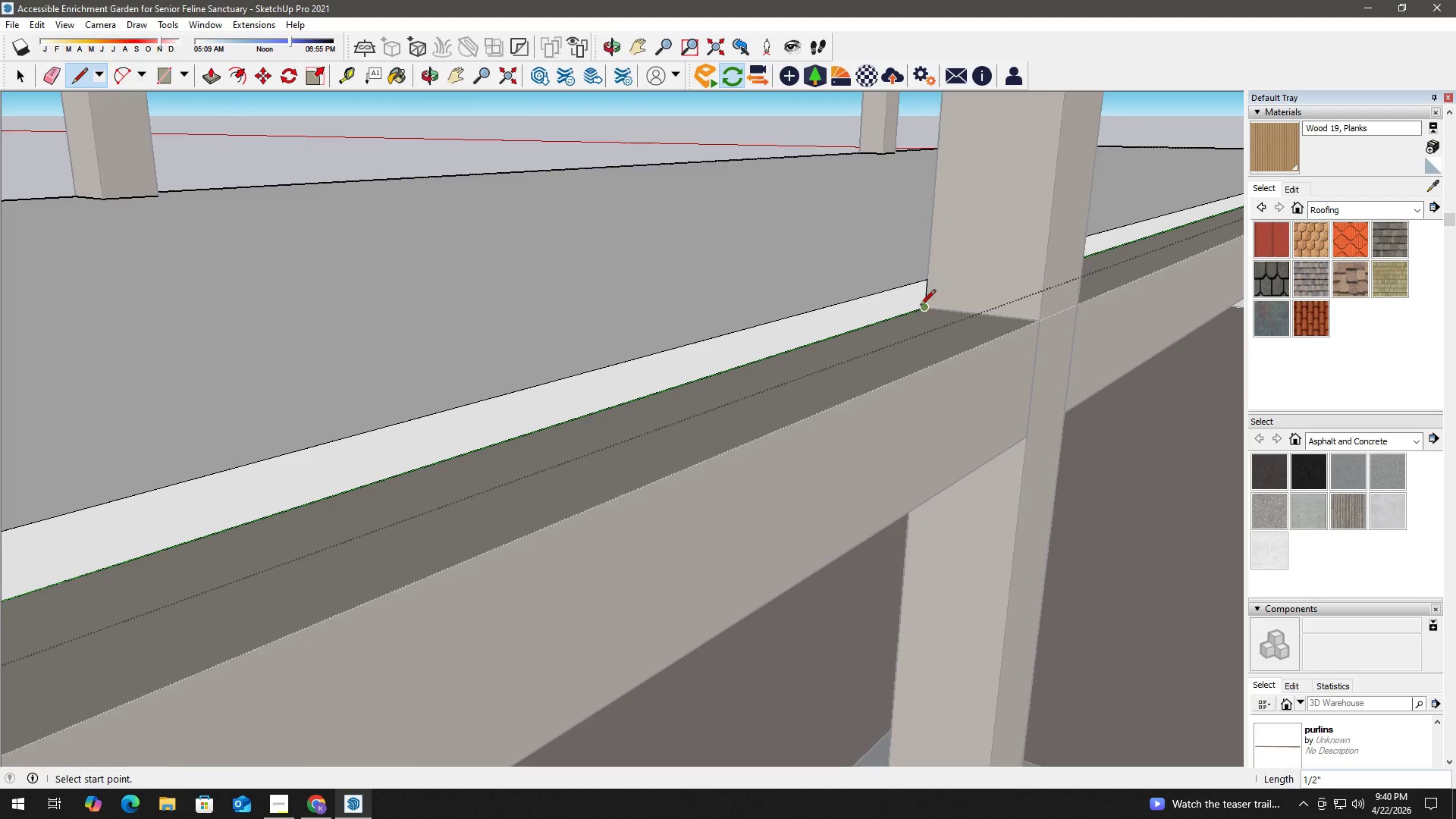 
key(Space)
 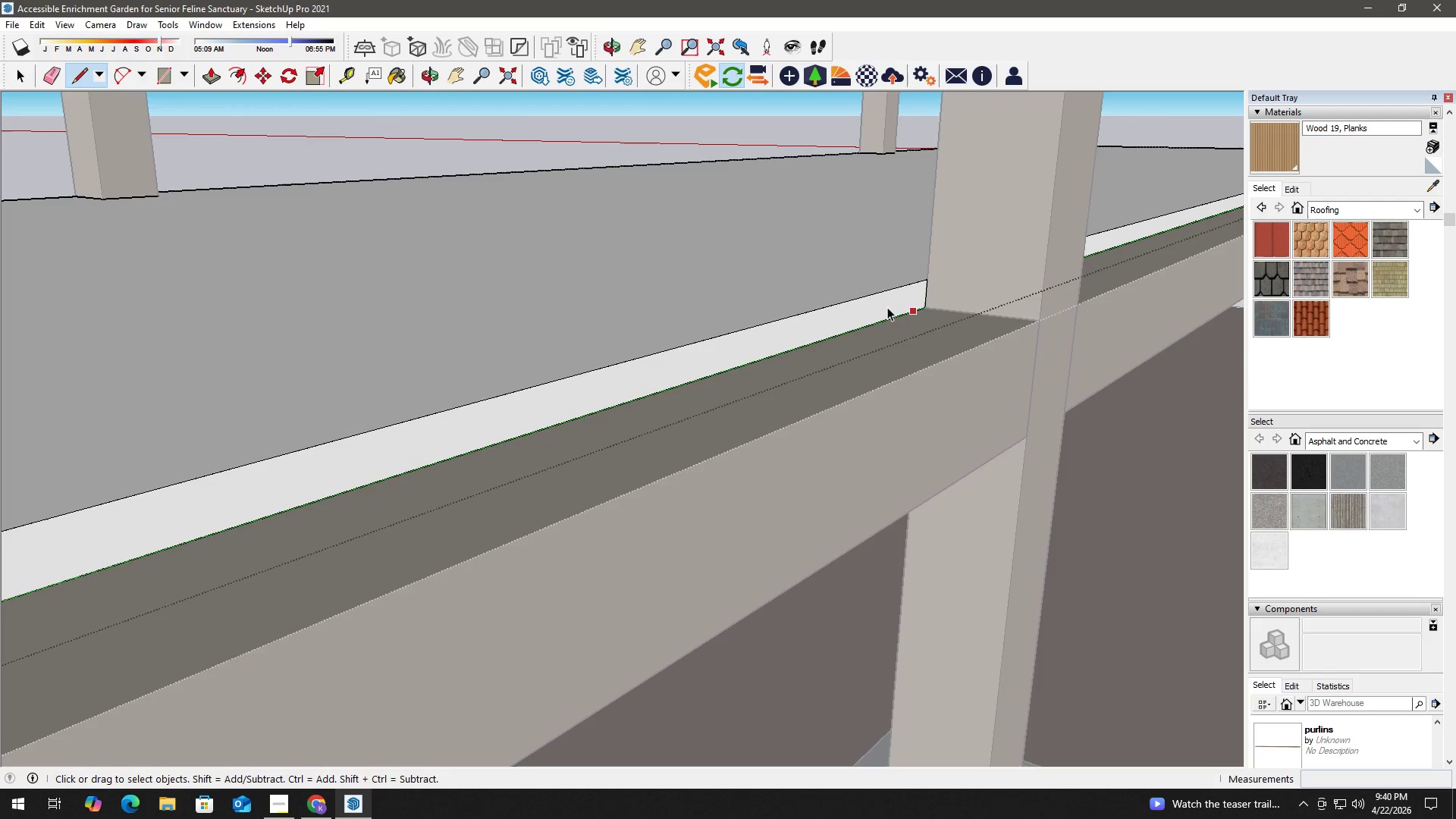 
double_click([879, 307])
 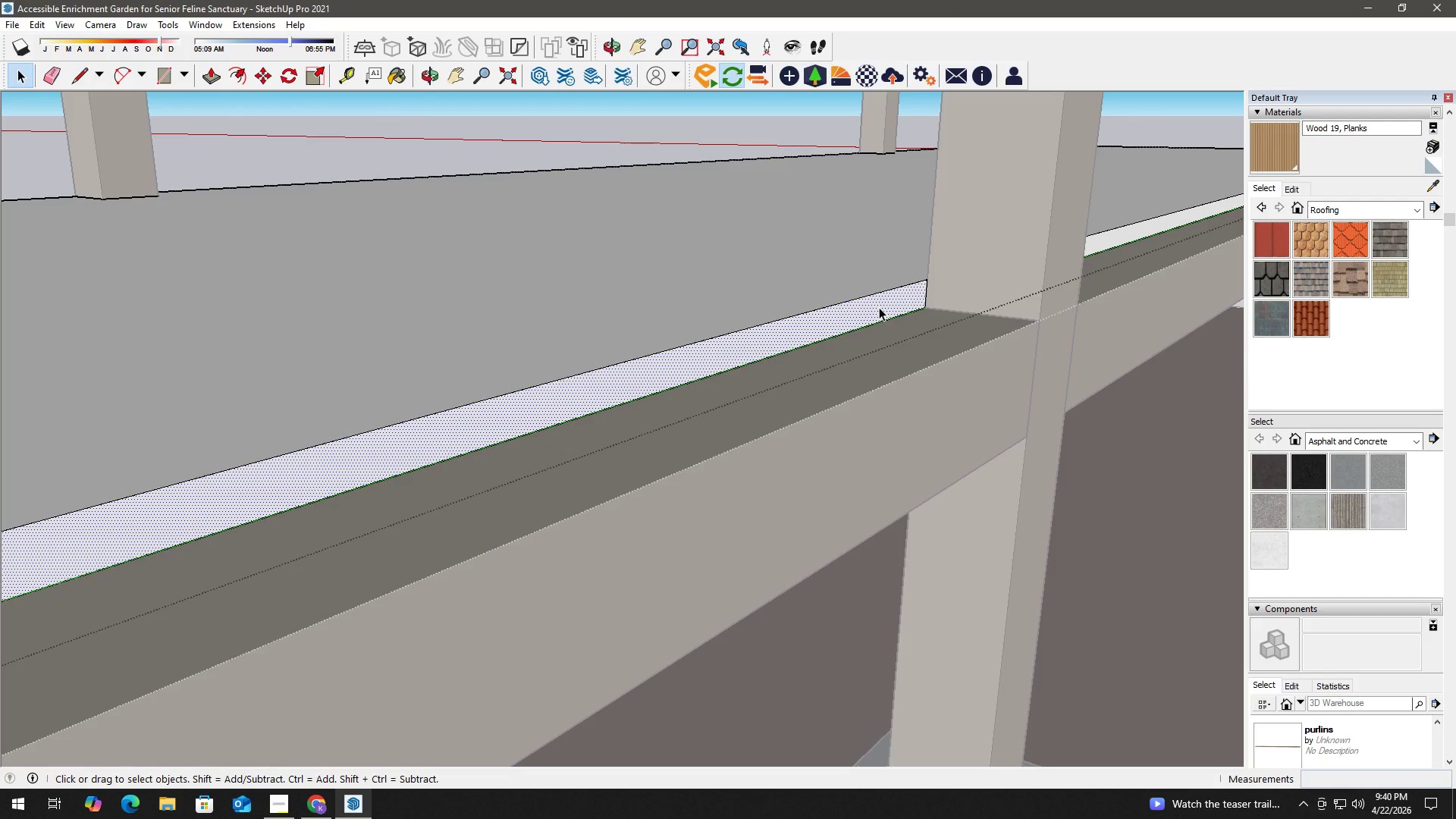 
key(P)
 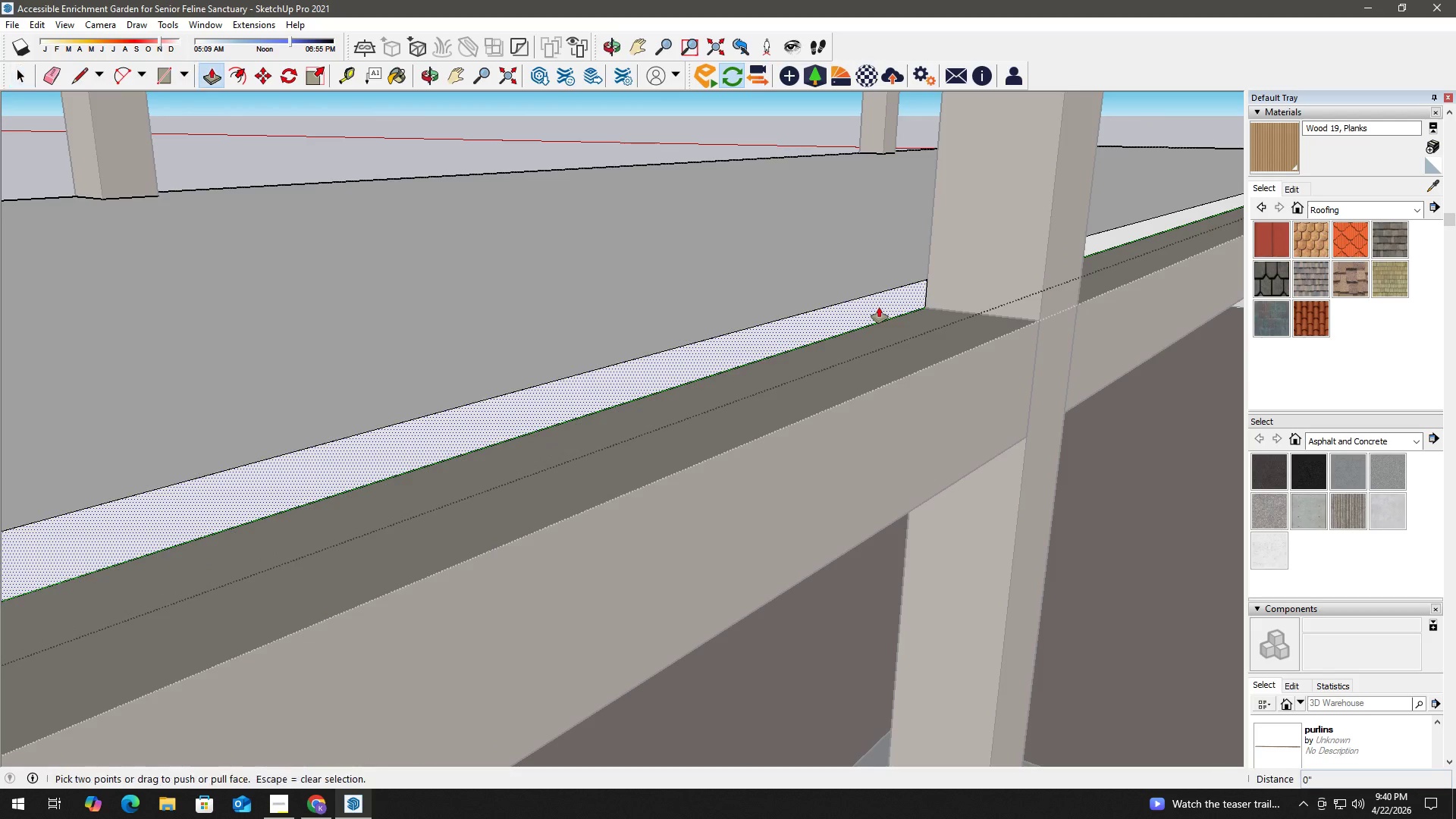 
left_click([879, 307])
 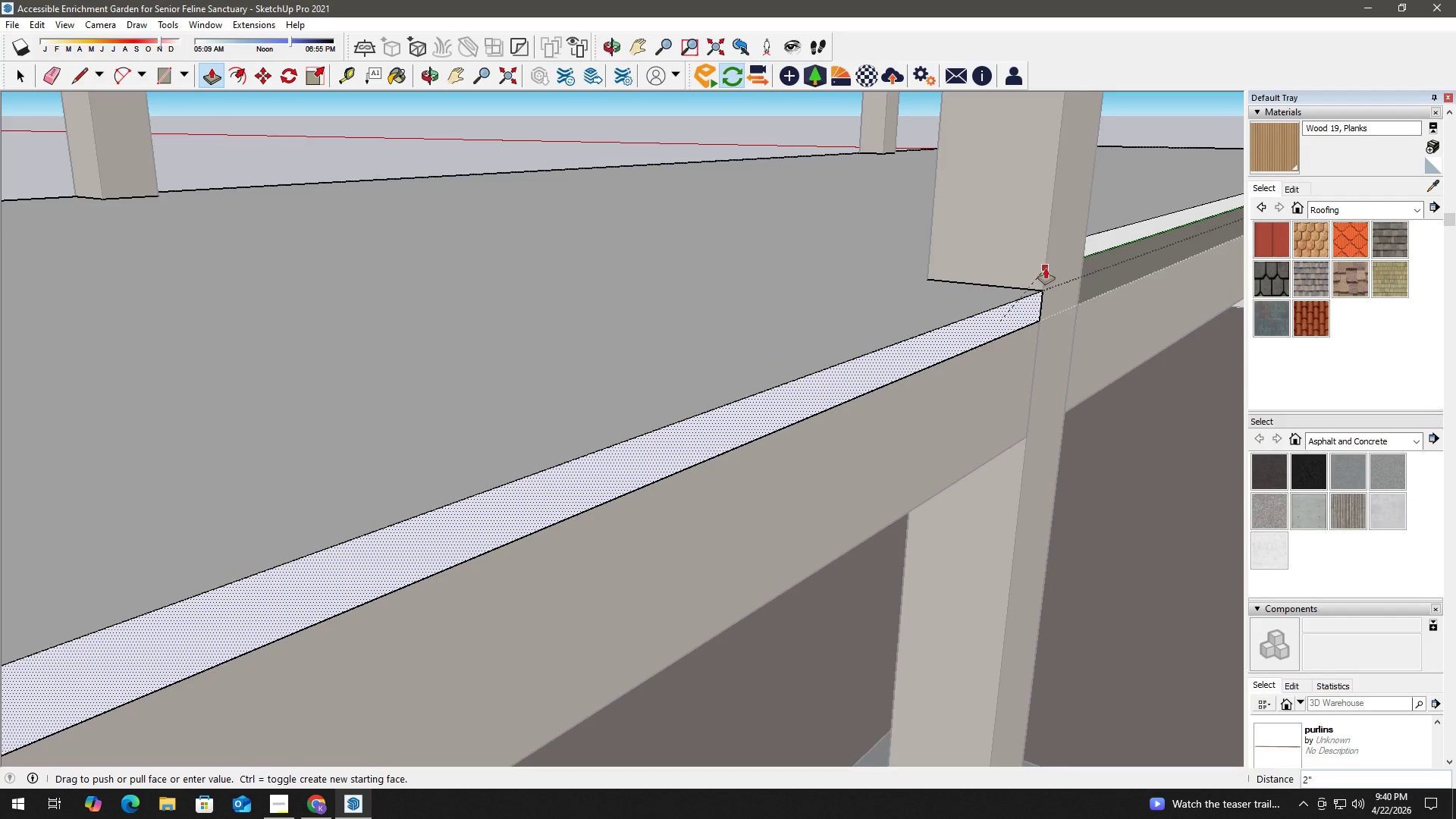 
key(Space)
 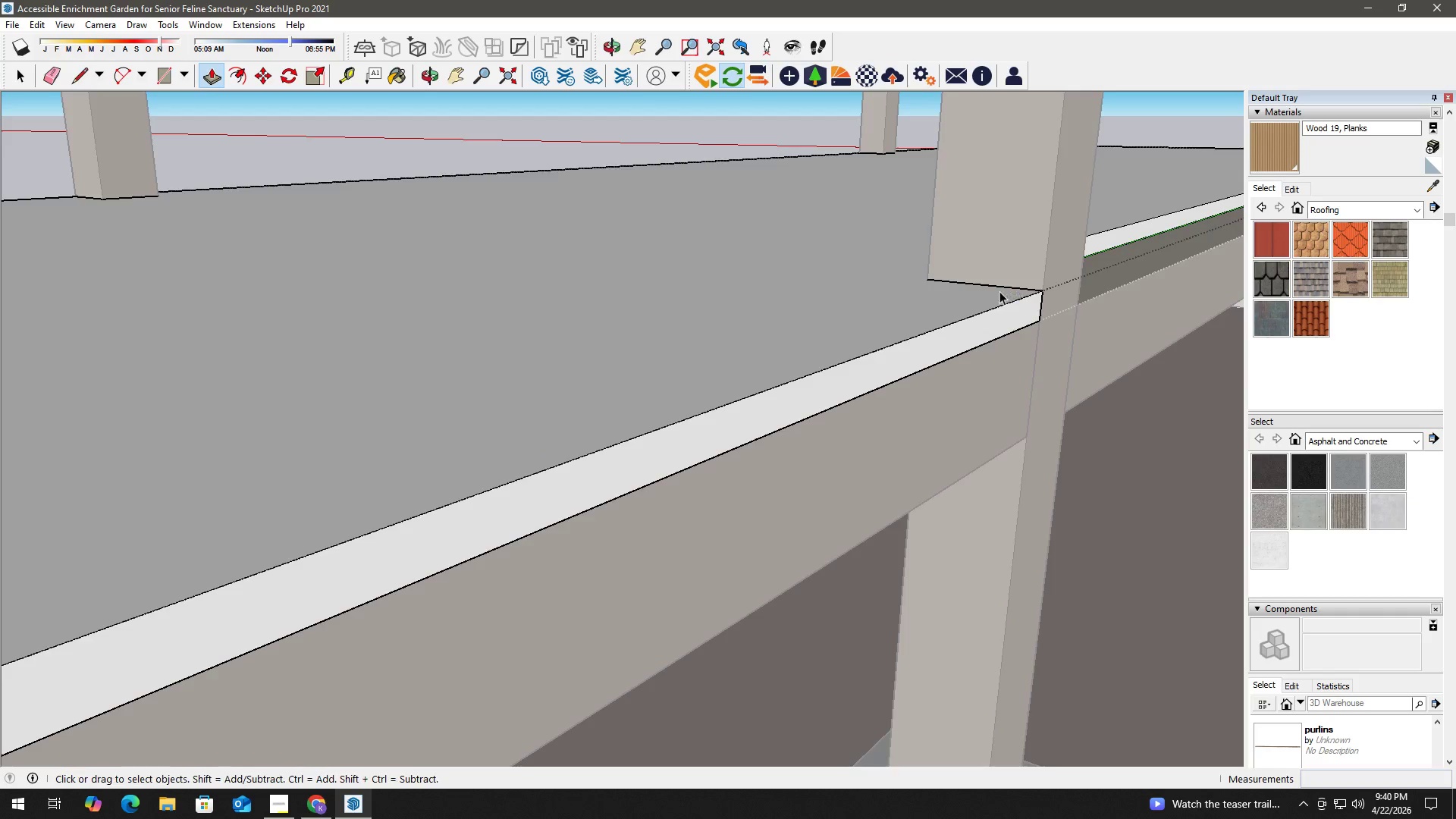 
key(H)
 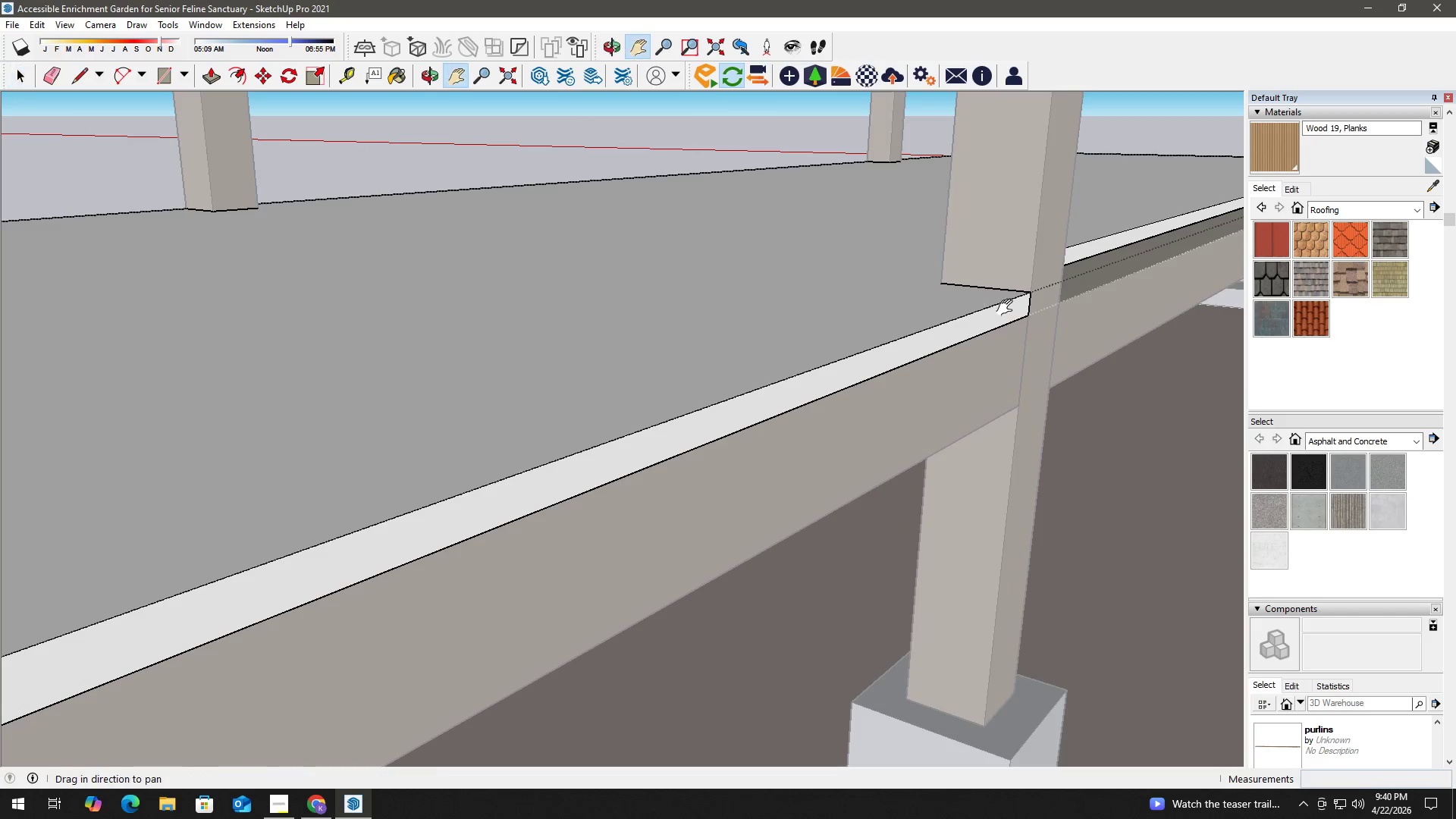 
left_click_drag(start_coordinate=[1008, 308], to_coordinate=[509, 452])
 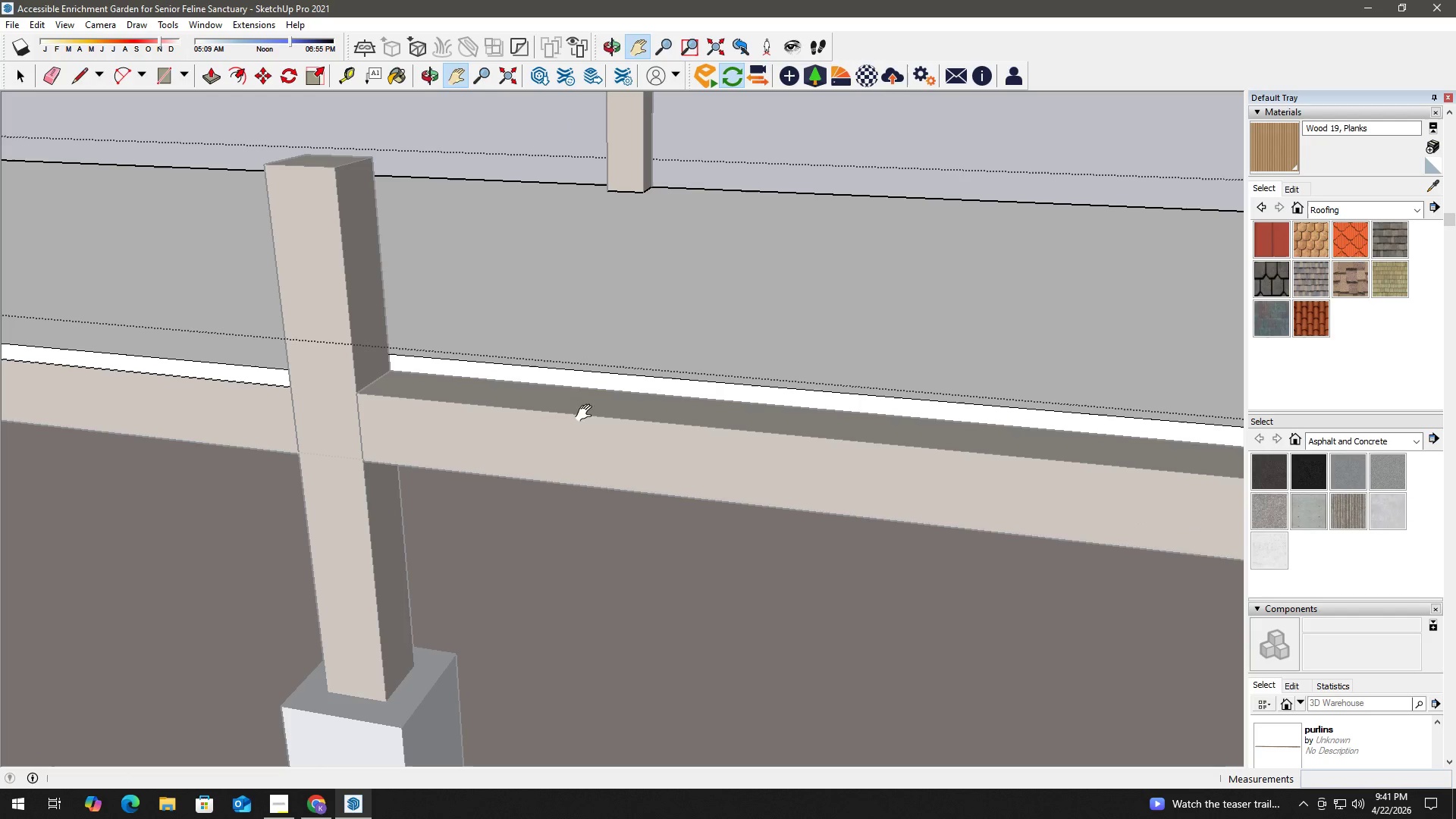 
scroll: coordinate [990, 298], scroll_direction: down, amount: 3.0
 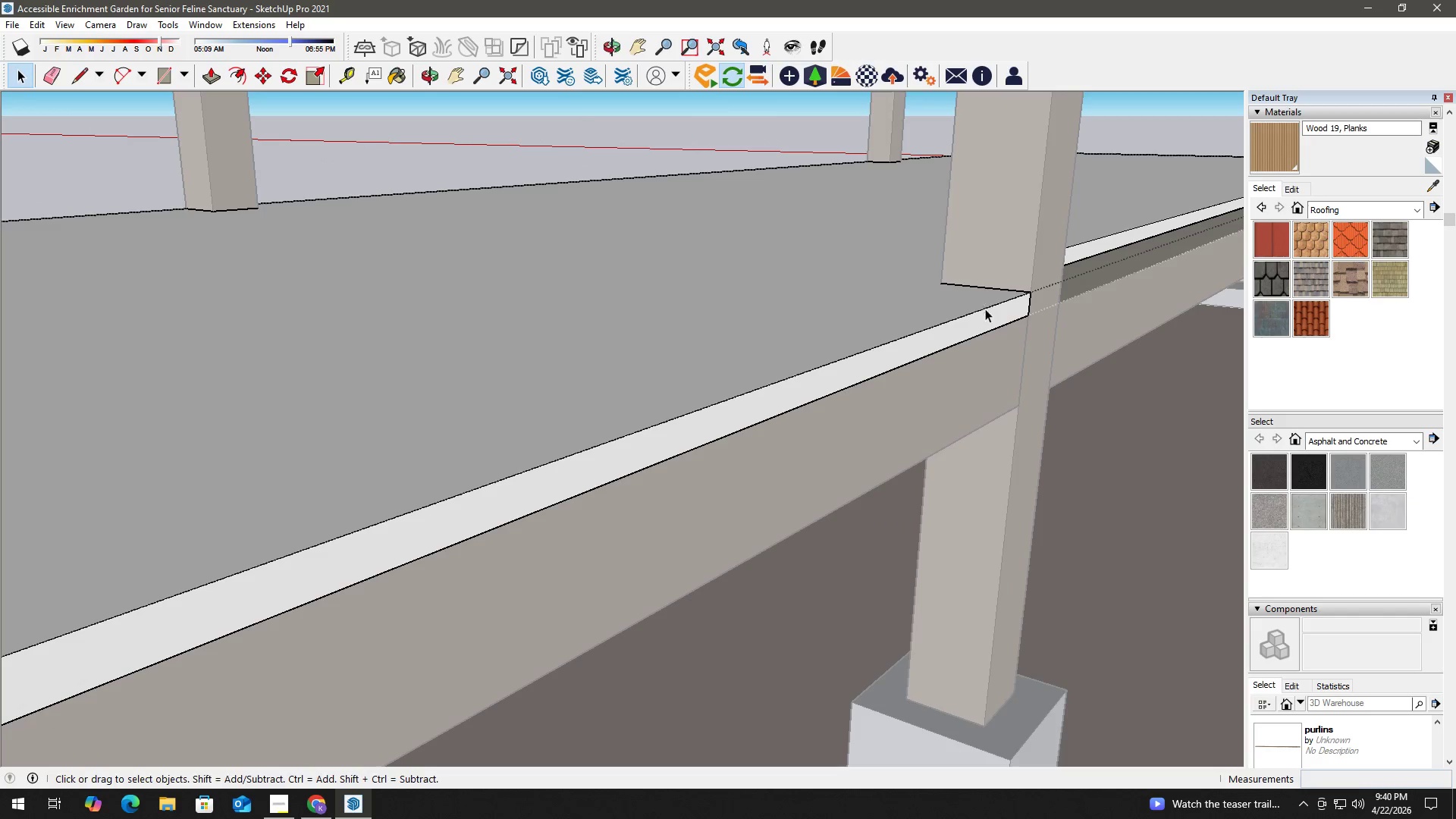 
key(L)
 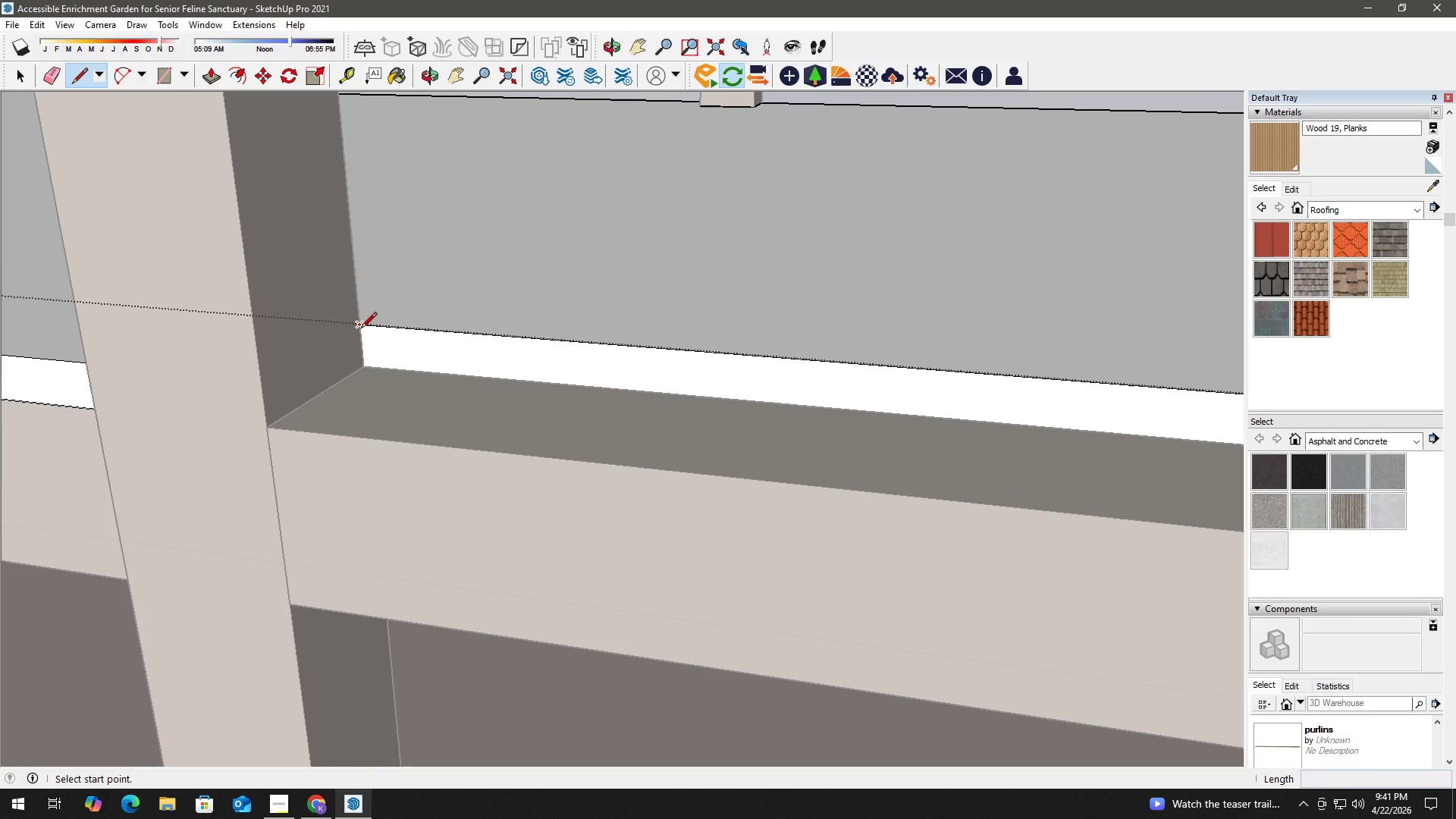 
scroll: coordinate [388, 373], scroll_direction: up, amount: 9.0
 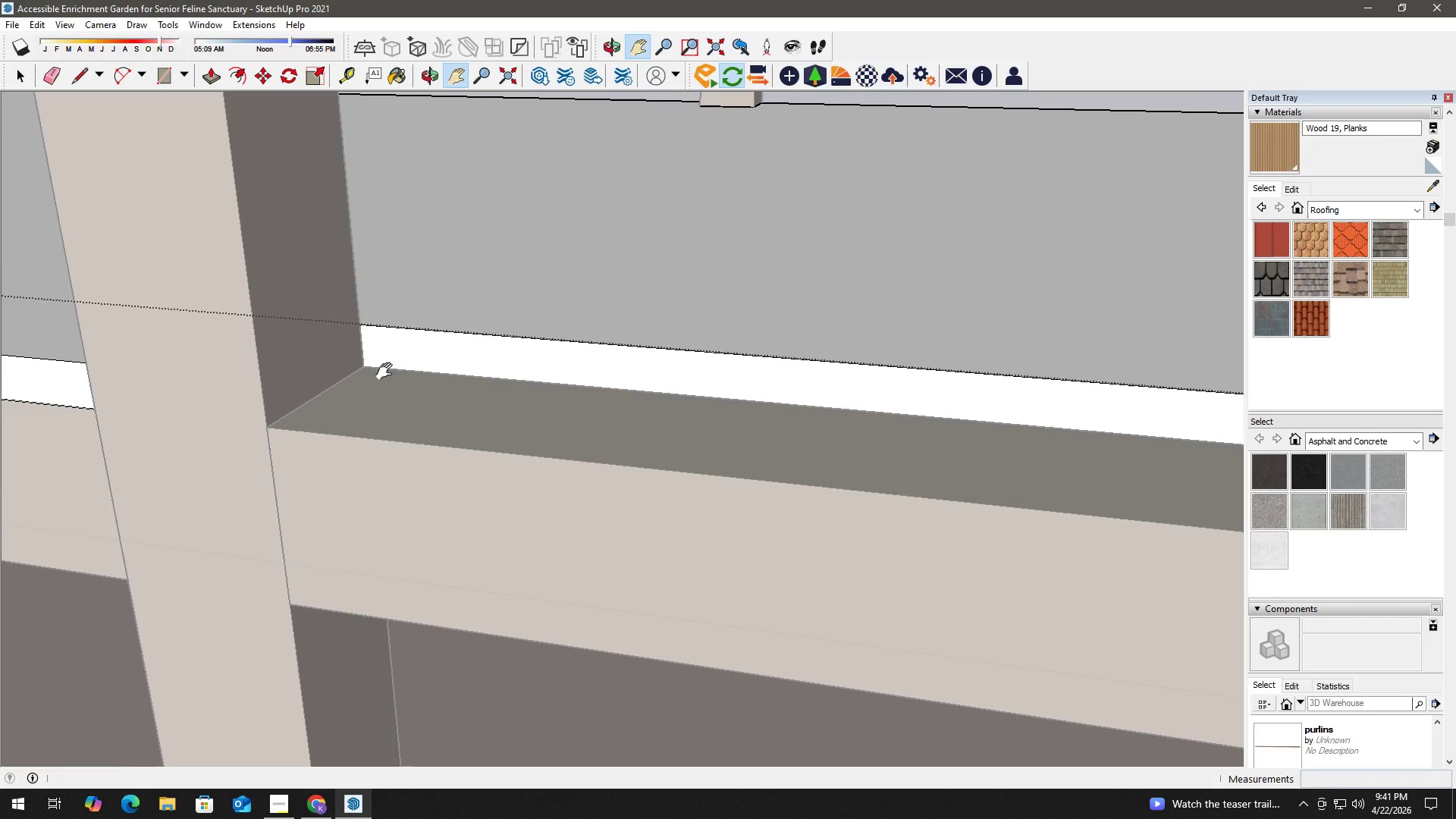 
left_click([360, 328])
 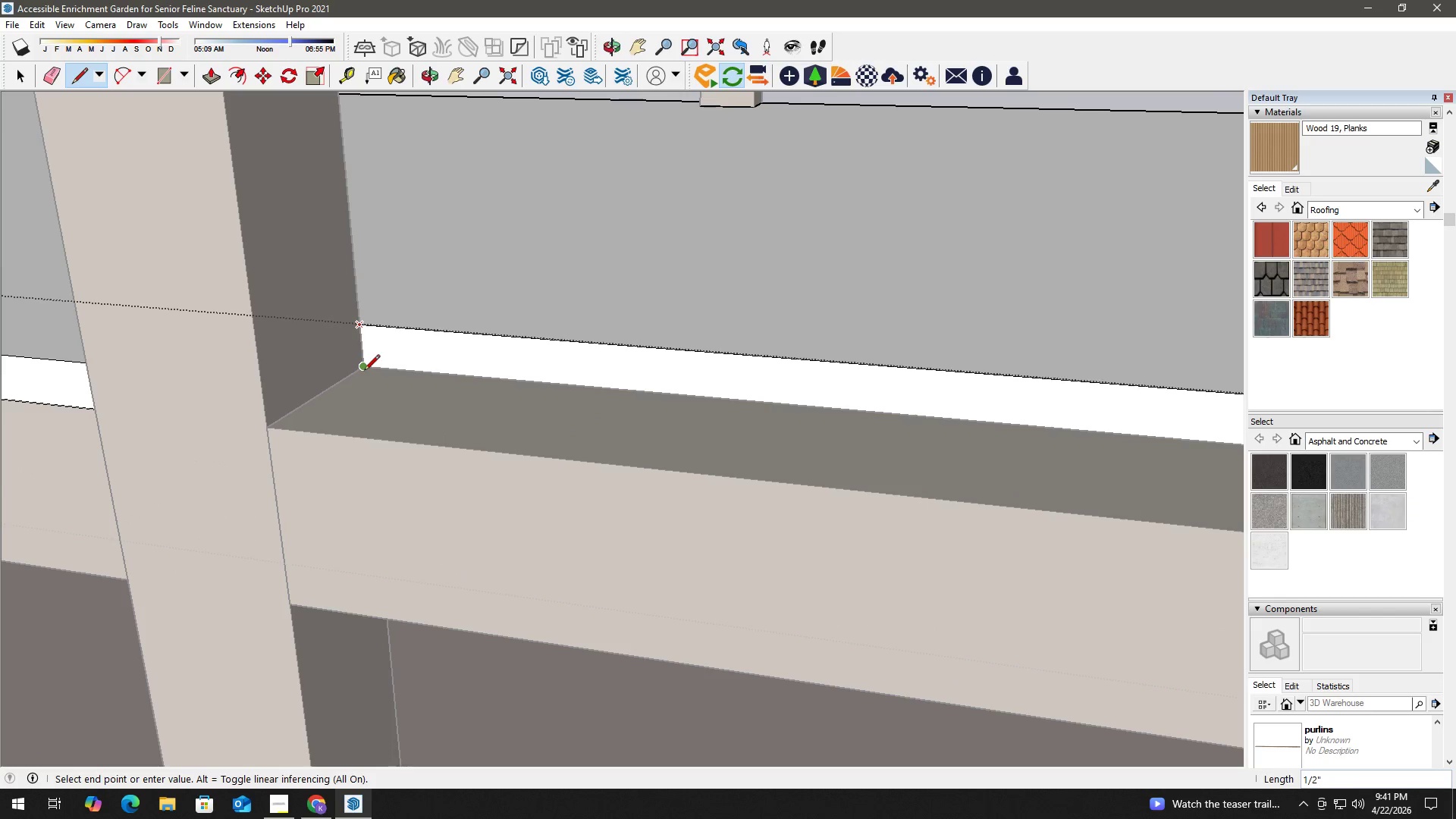 
left_click([363, 372])
 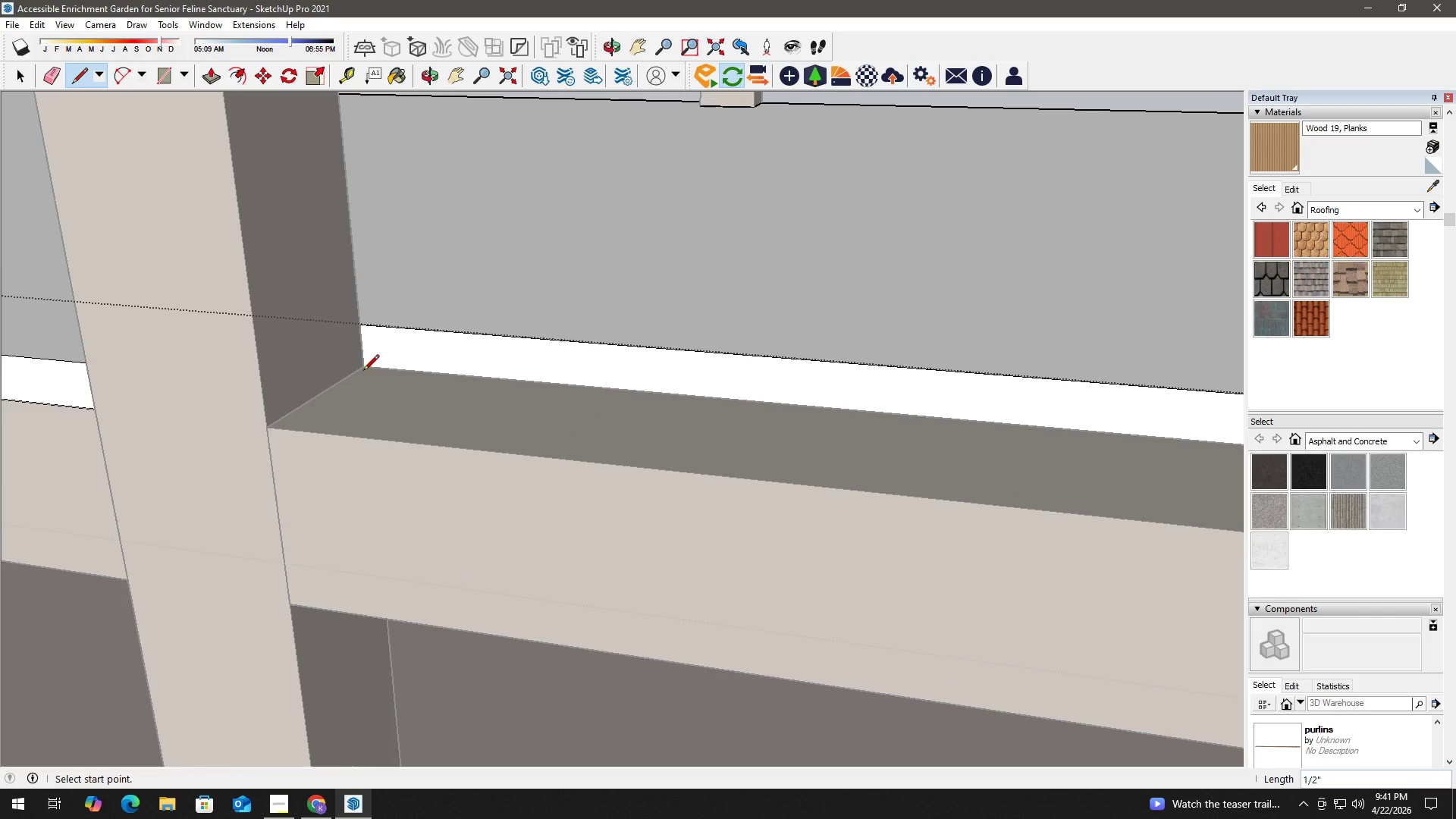 
key(Space)
 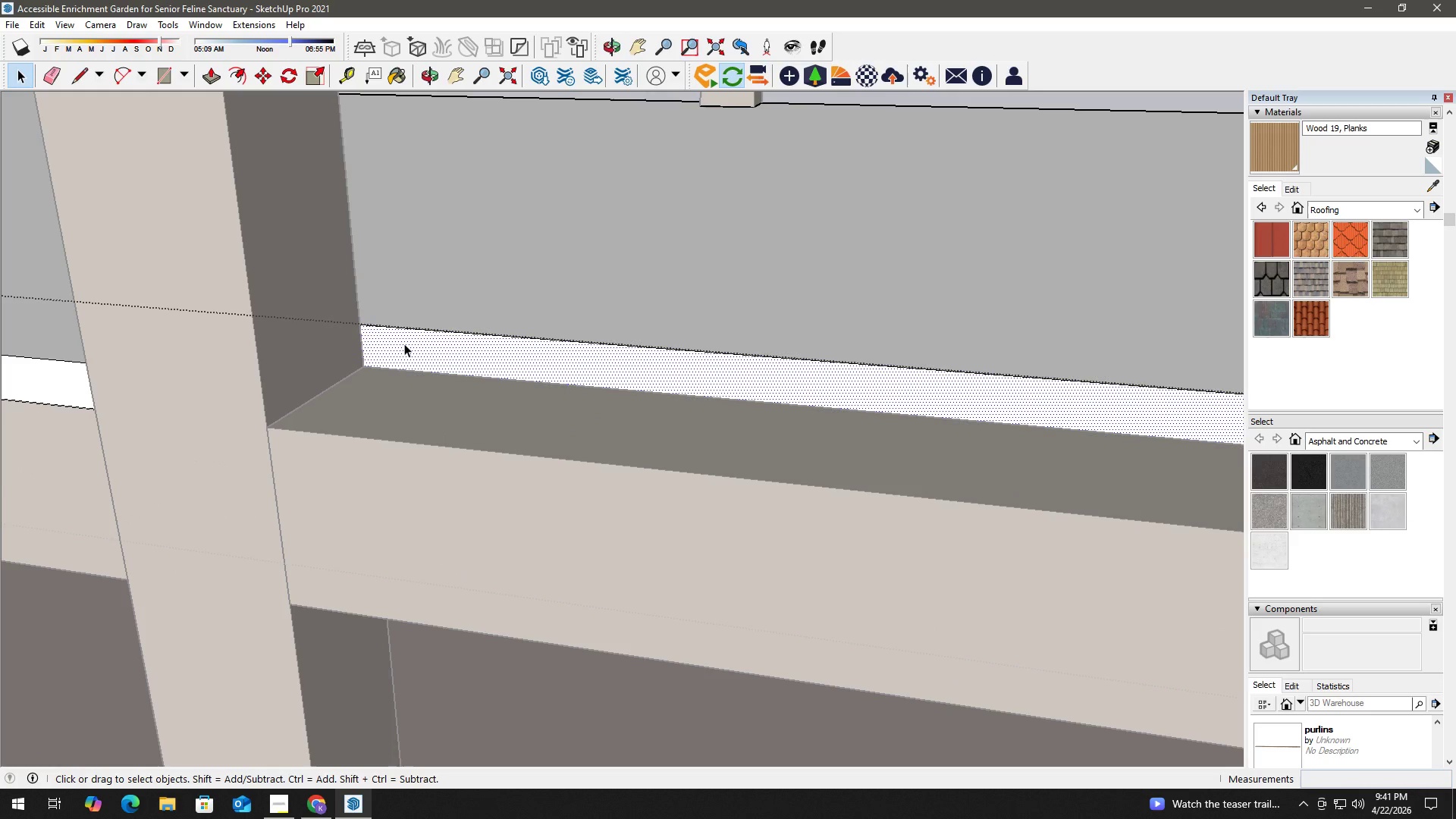 
key(P)
 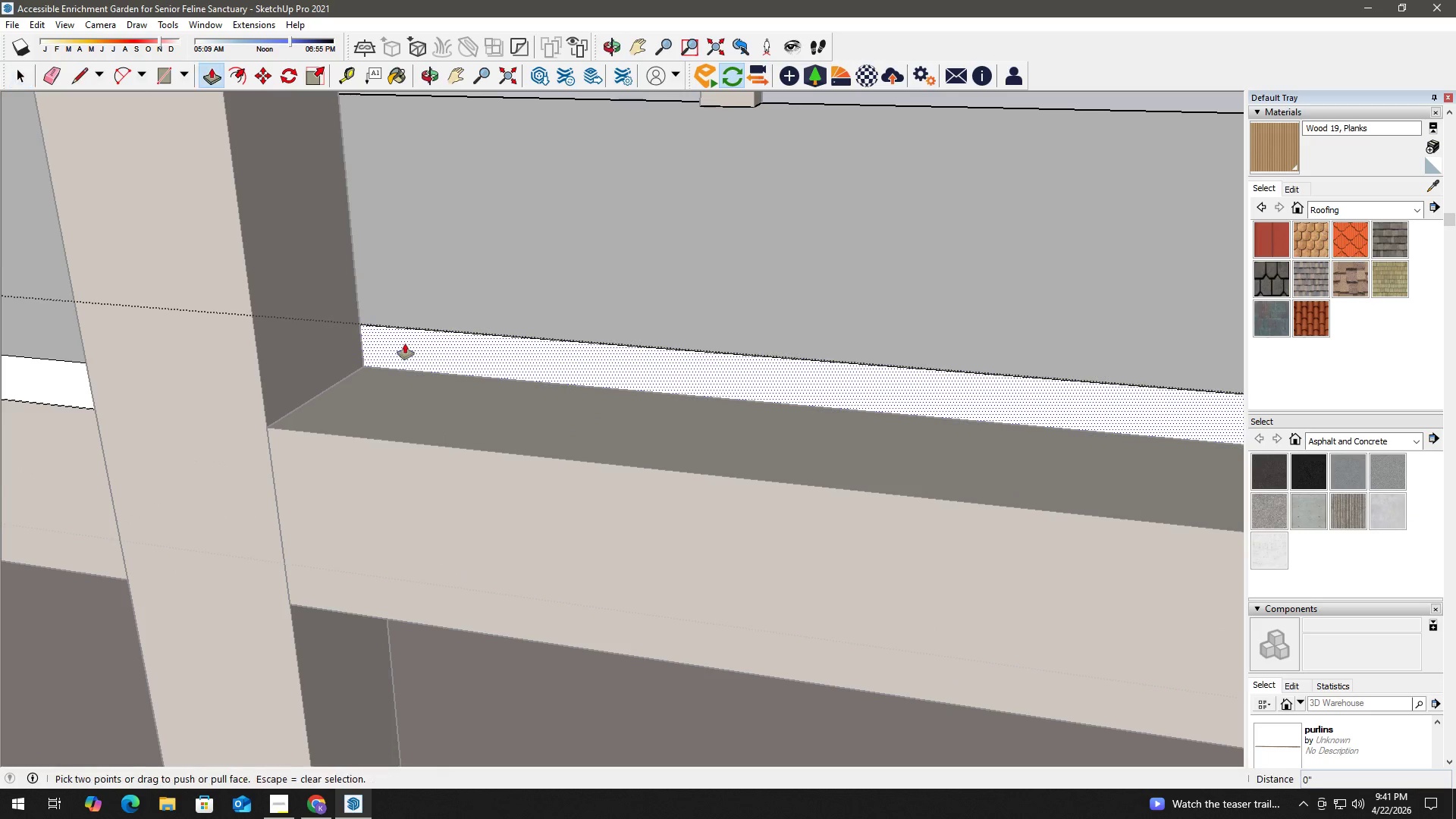 
left_click([405, 344])
 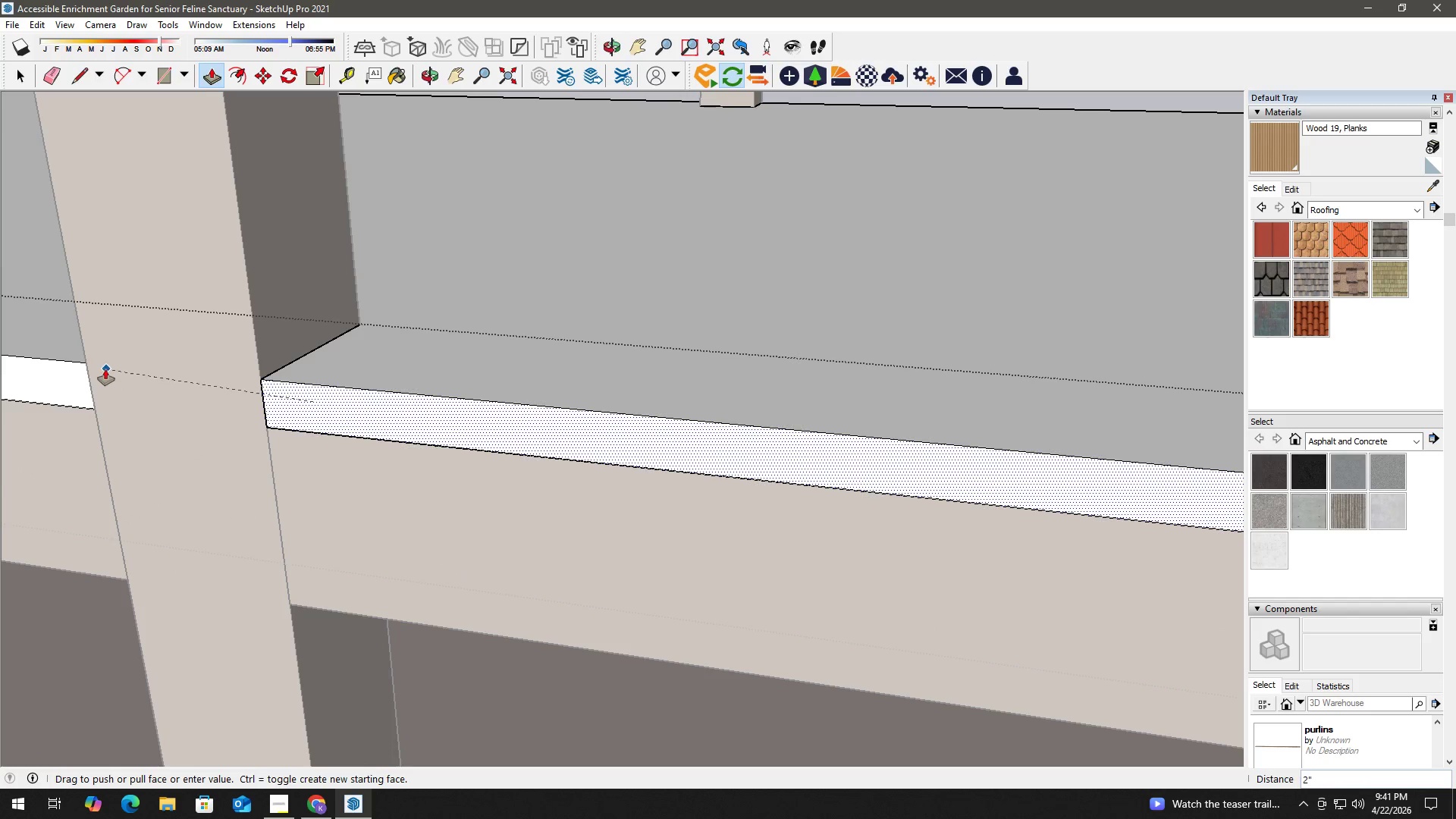 
left_click([95, 368])
 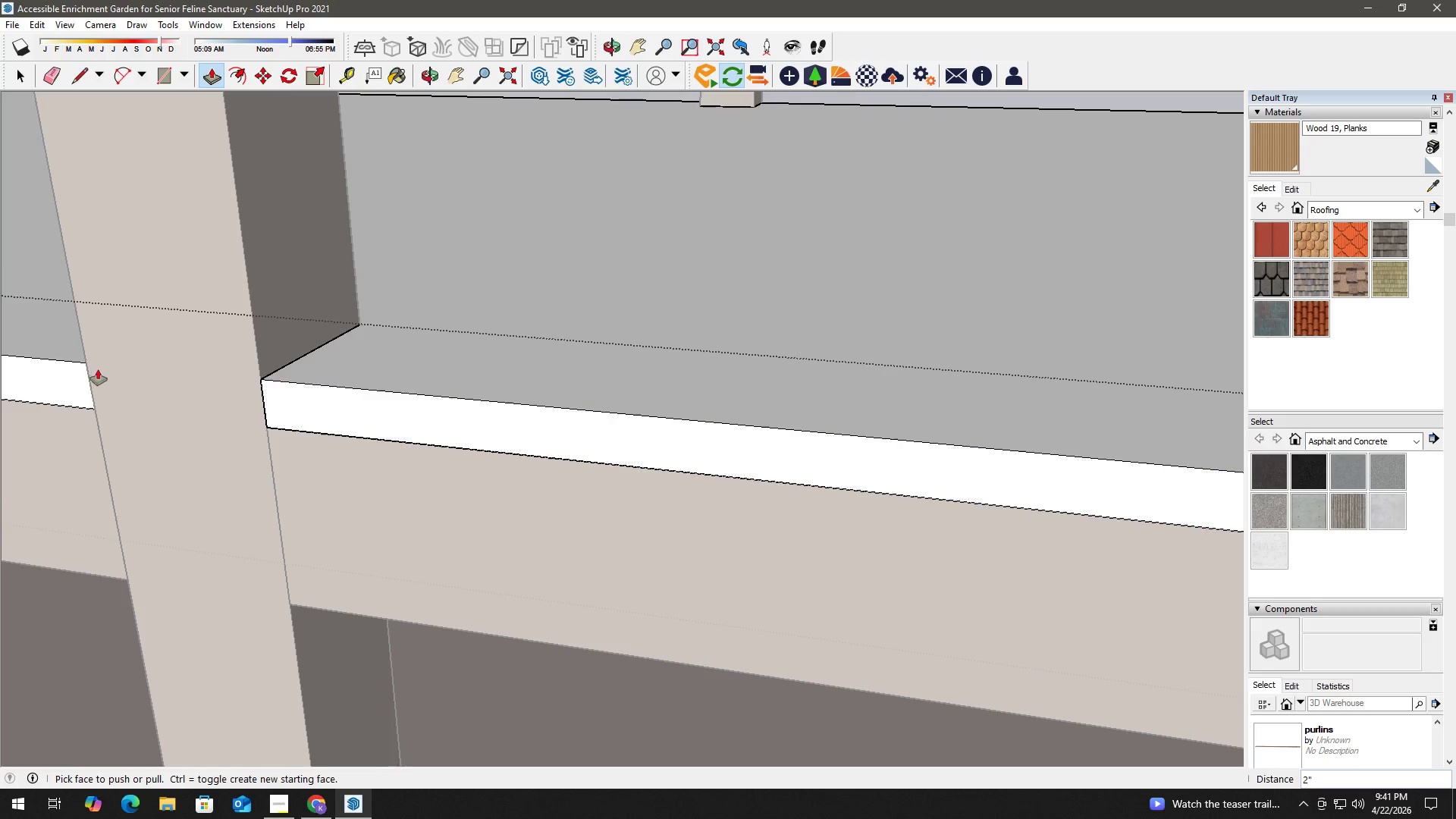 
key(Space)
 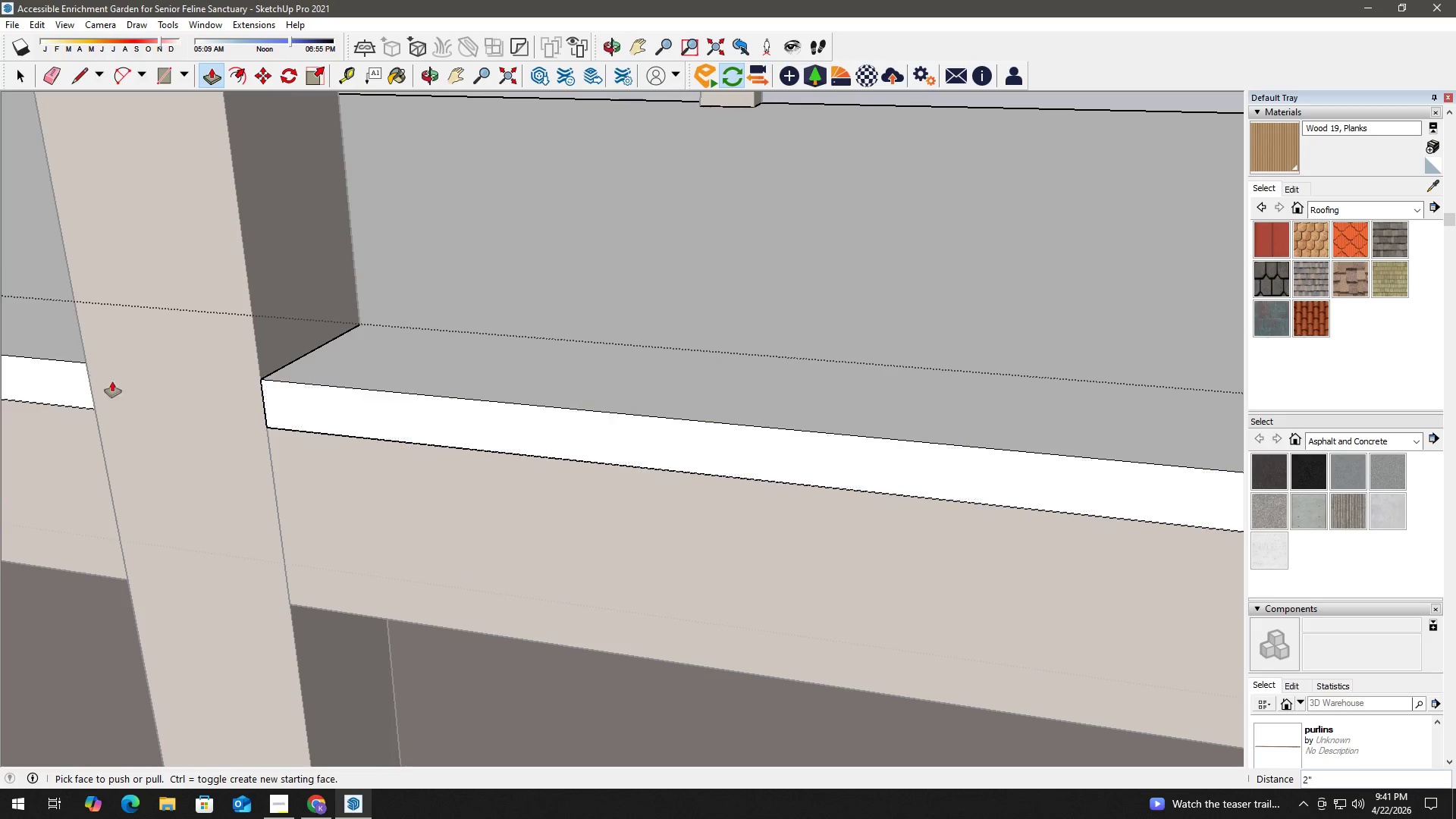 
key(H)
 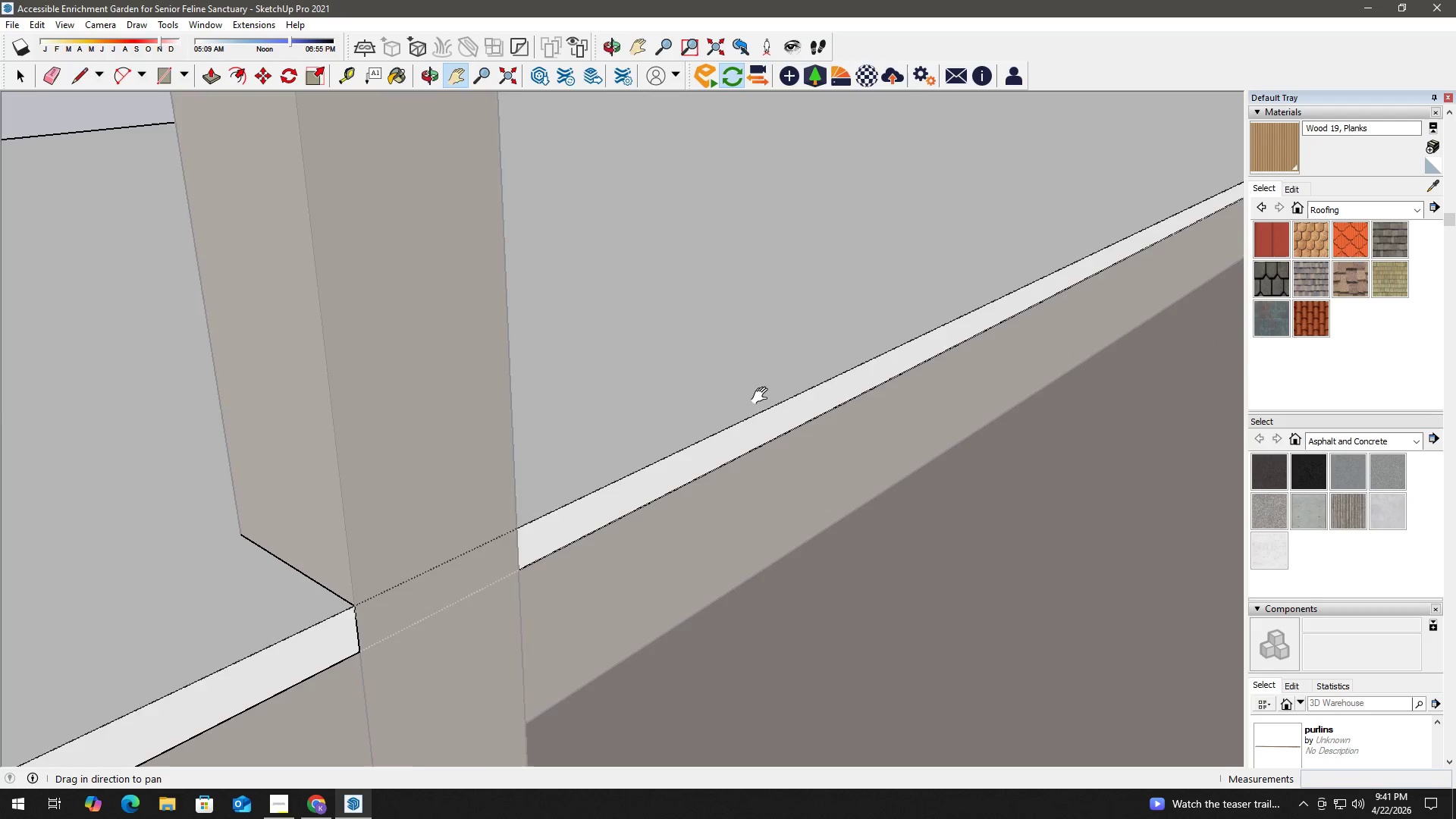 
left_click_drag(start_coordinate=[763, 396], to_coordinate=[0, 472])
 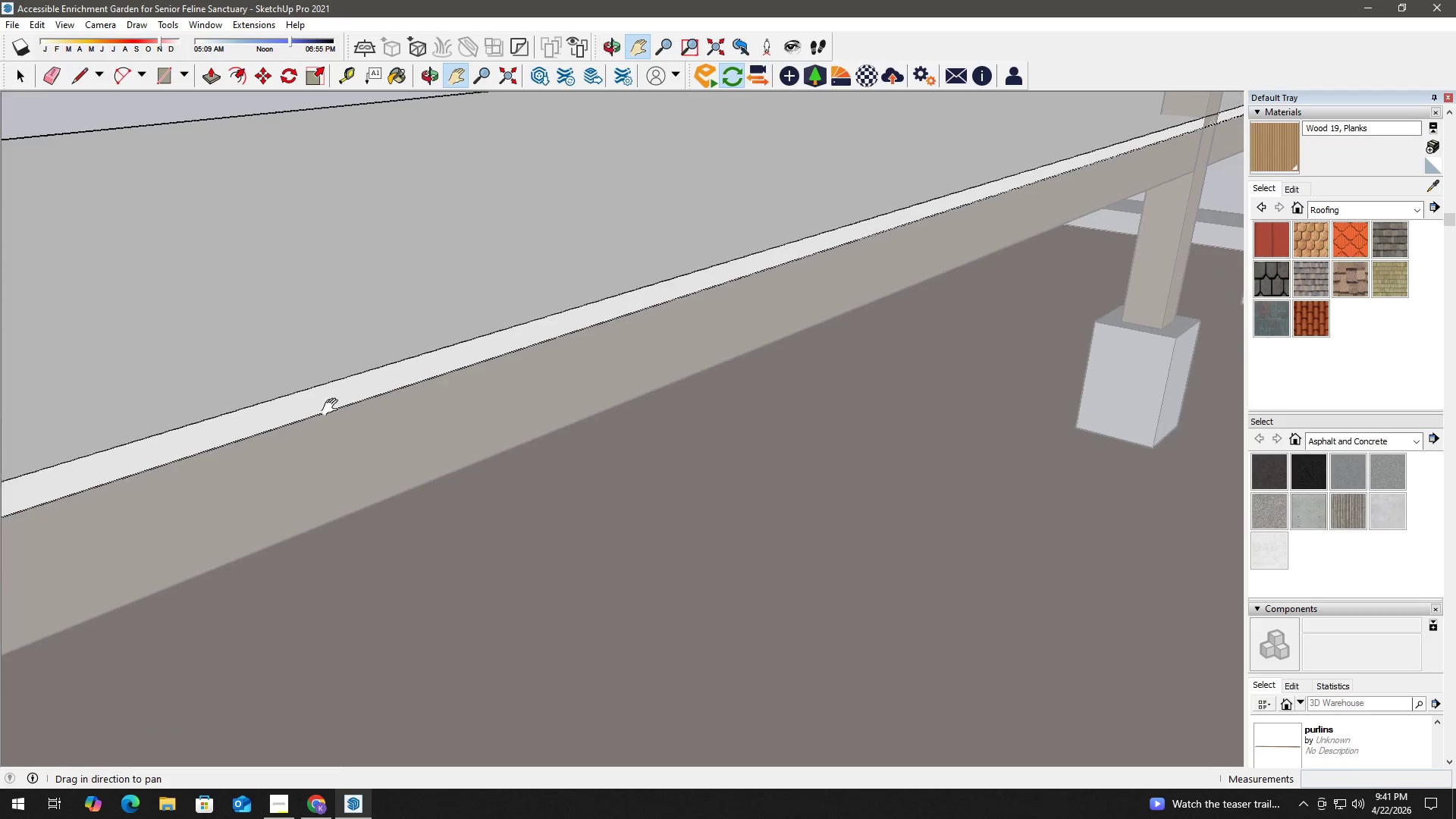 
scroll: coordinate [165, 416], scroll_direction: down, amount: 4.0
 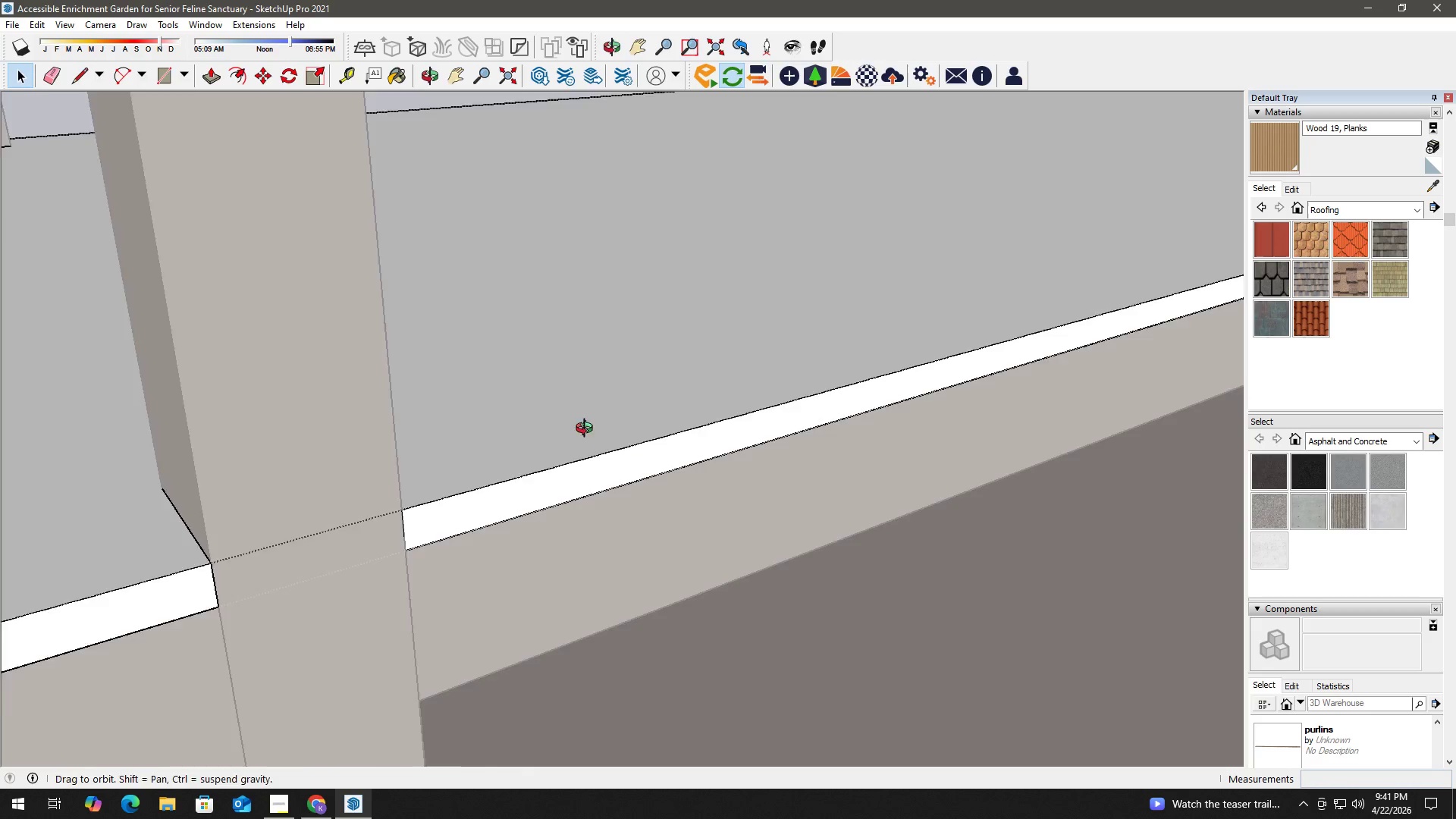 
left_click_drag(start_coordinate=[423, 391], to_coordinate=[3, 667])
 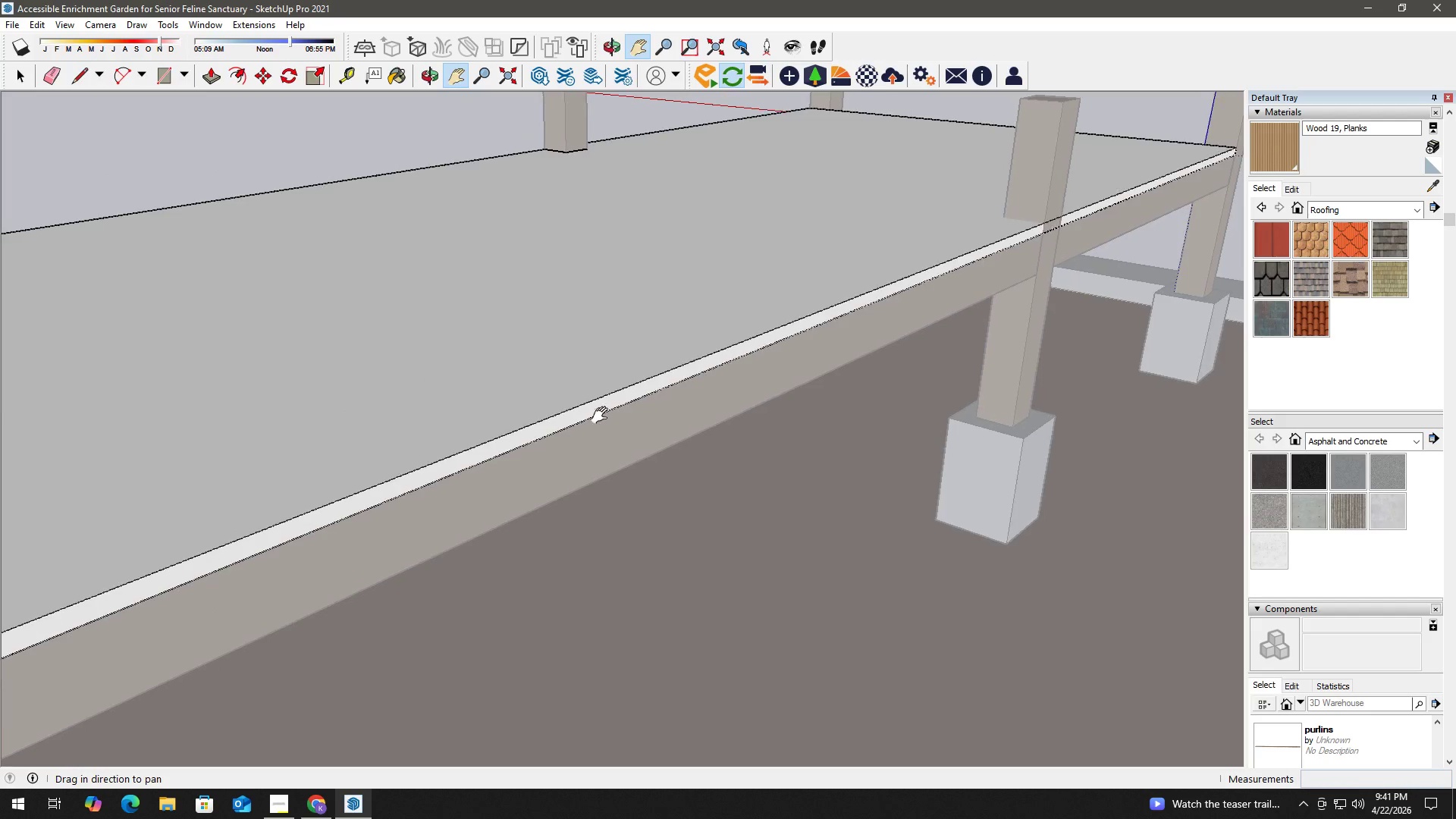 
left_click_drag(start_coordinate=[686, 377], to_coordinate=[164, 609])
 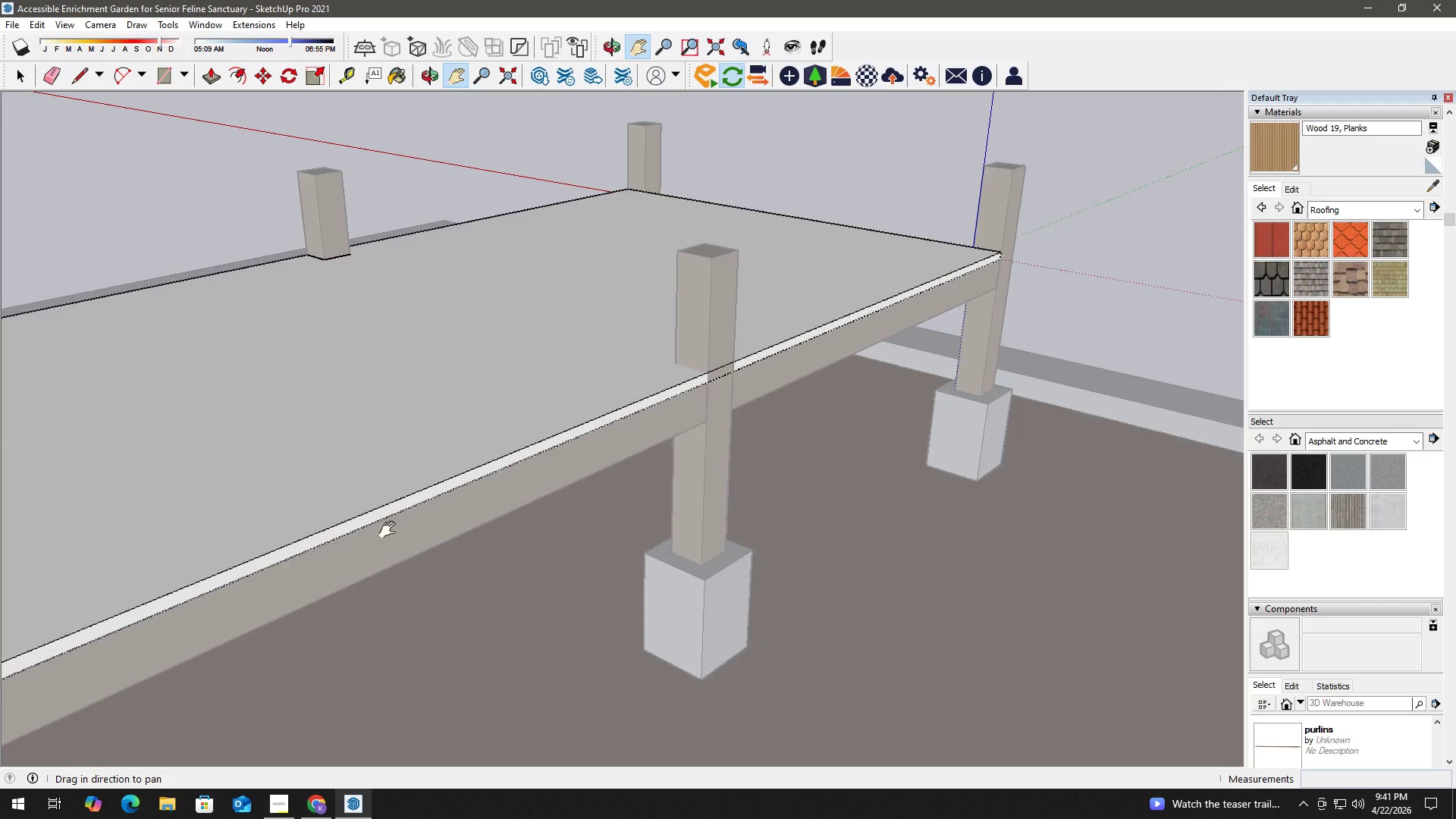 
key(Control+ControlLeft)
 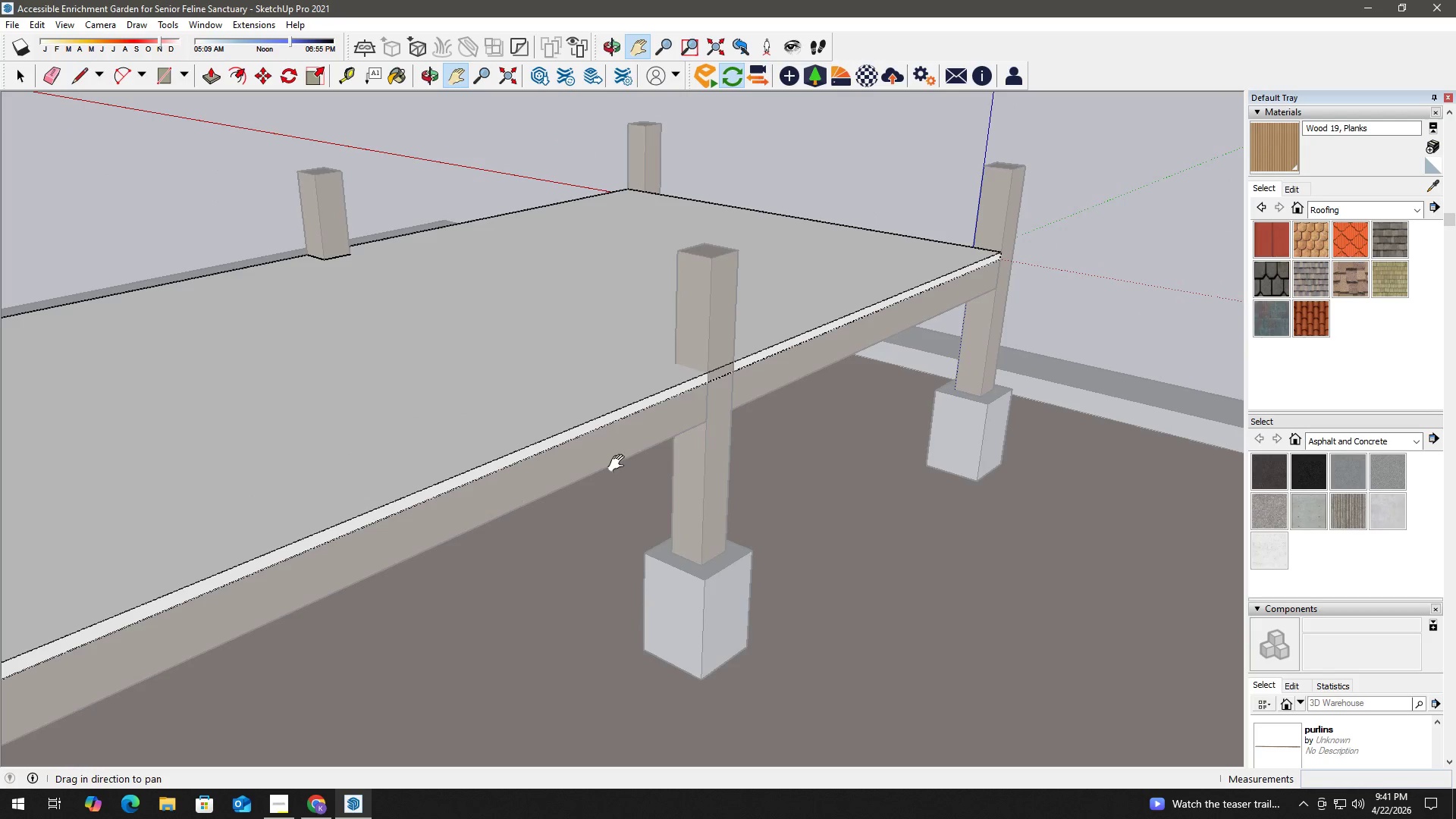 
key(Control+Z)
 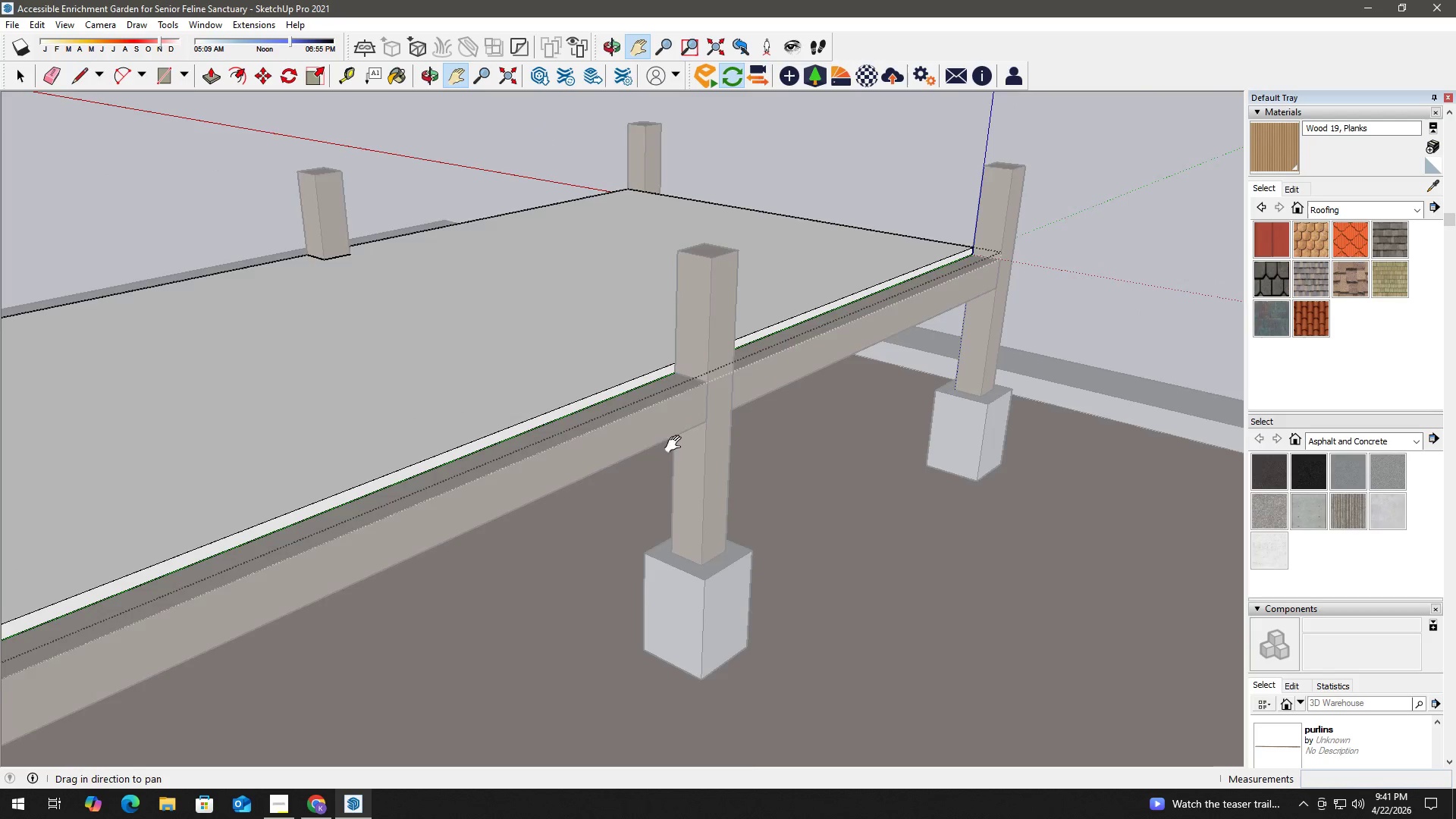 
key(Space)
 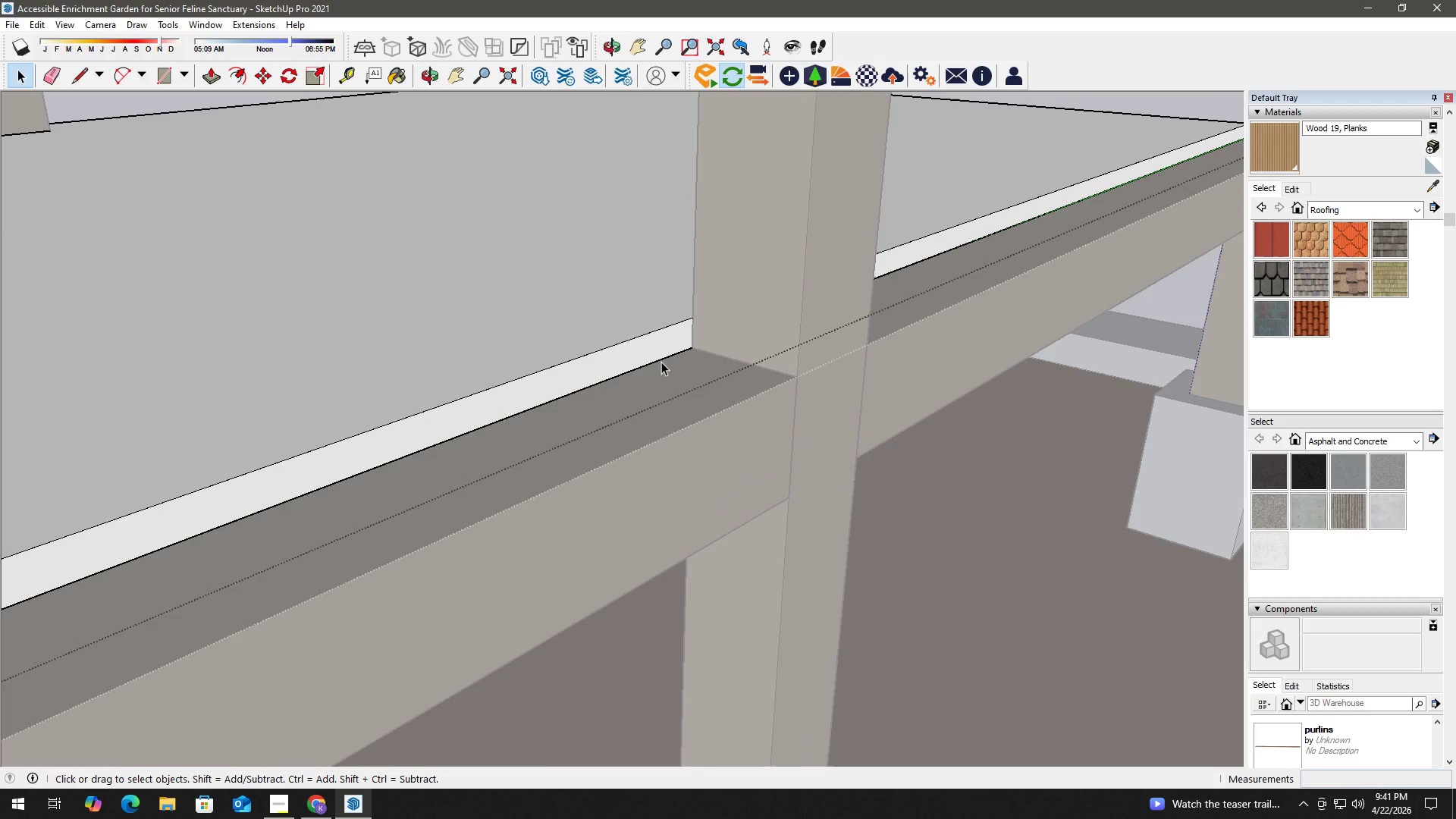 
key(L)
 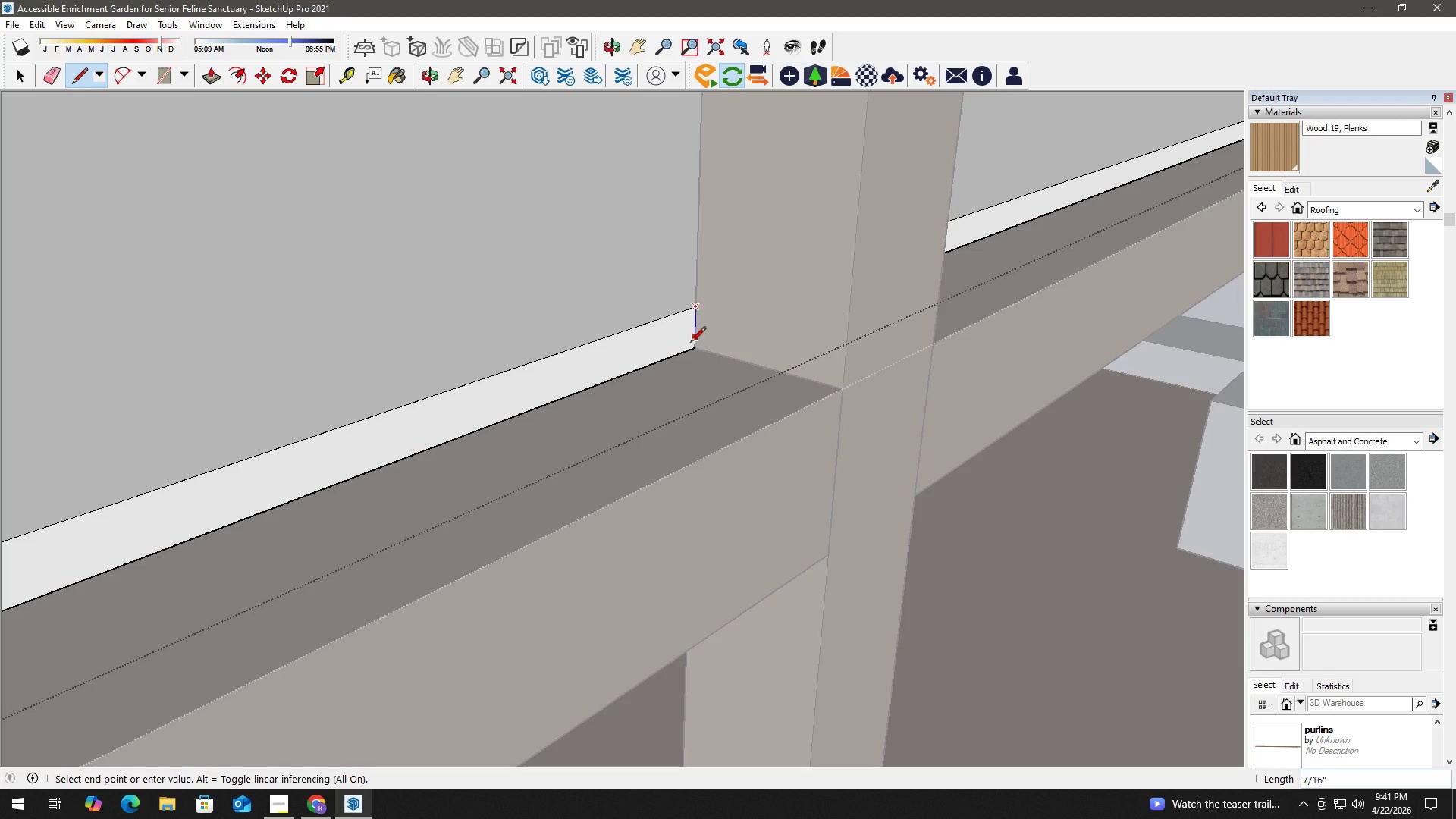 
scroll: coordinate [688, 345], scroll_direction: up, amount: 14.0
 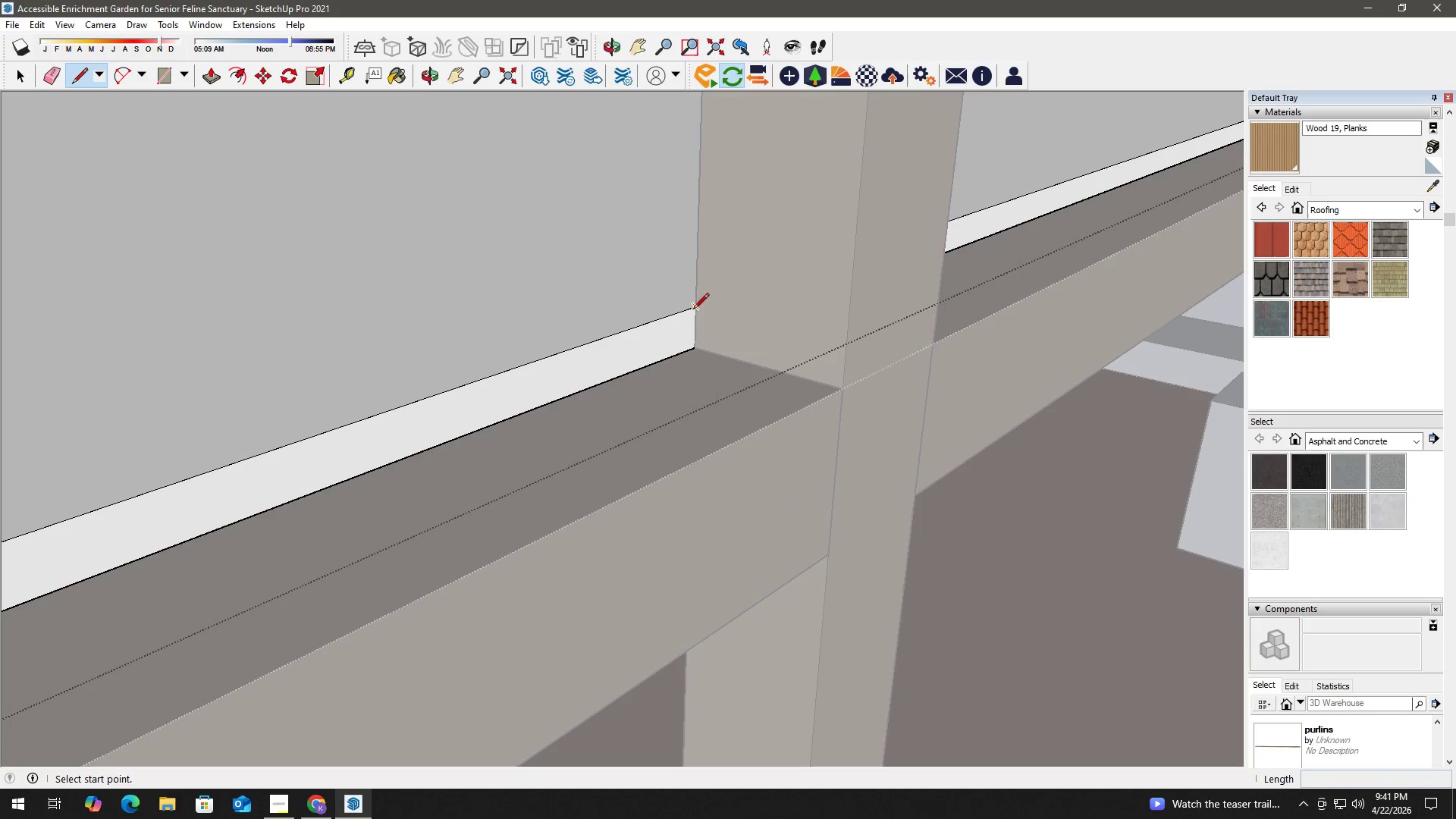 
left_click([691, 353])
 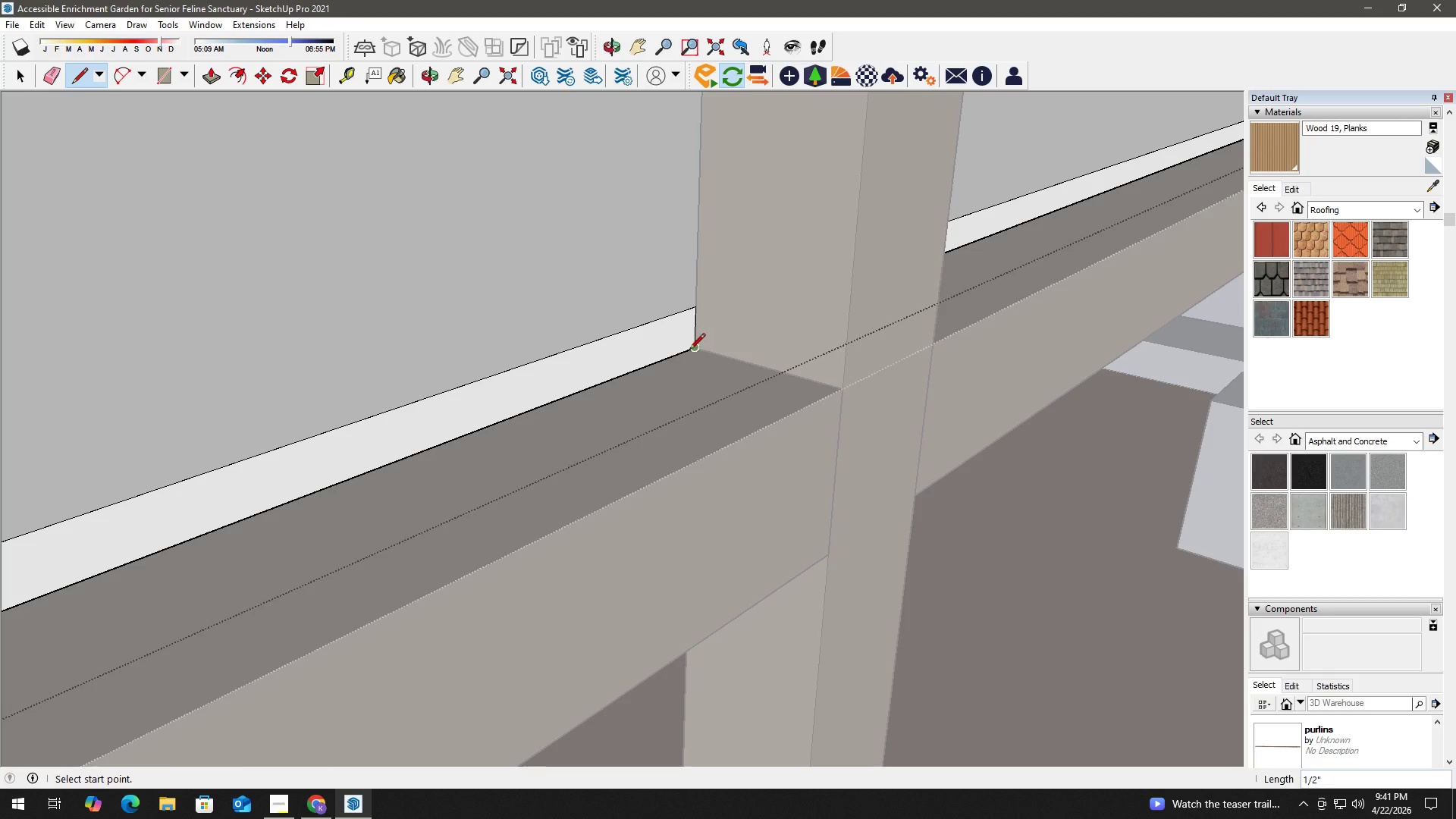 
key(Space)
 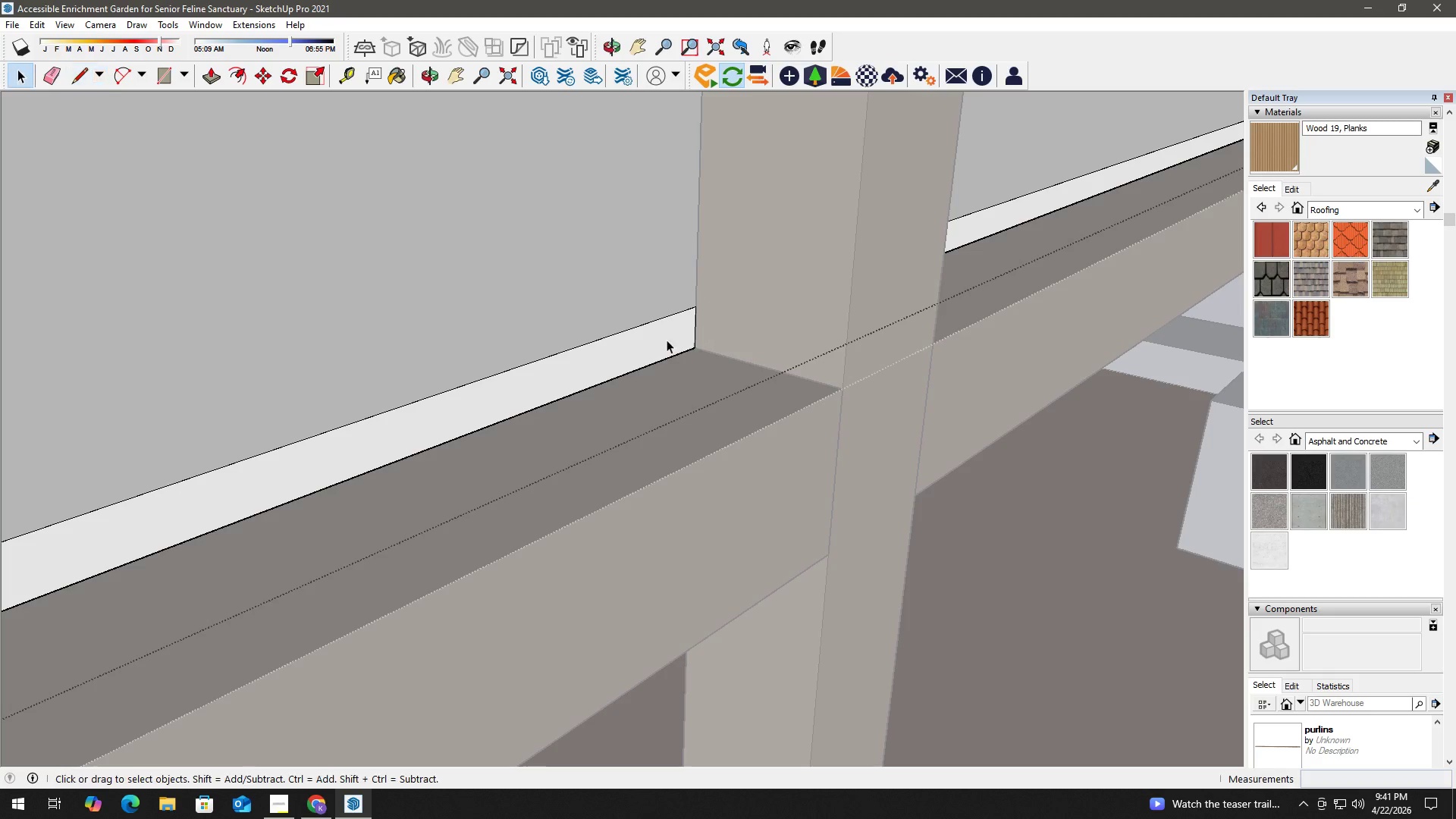 
double_click([663, 338])
 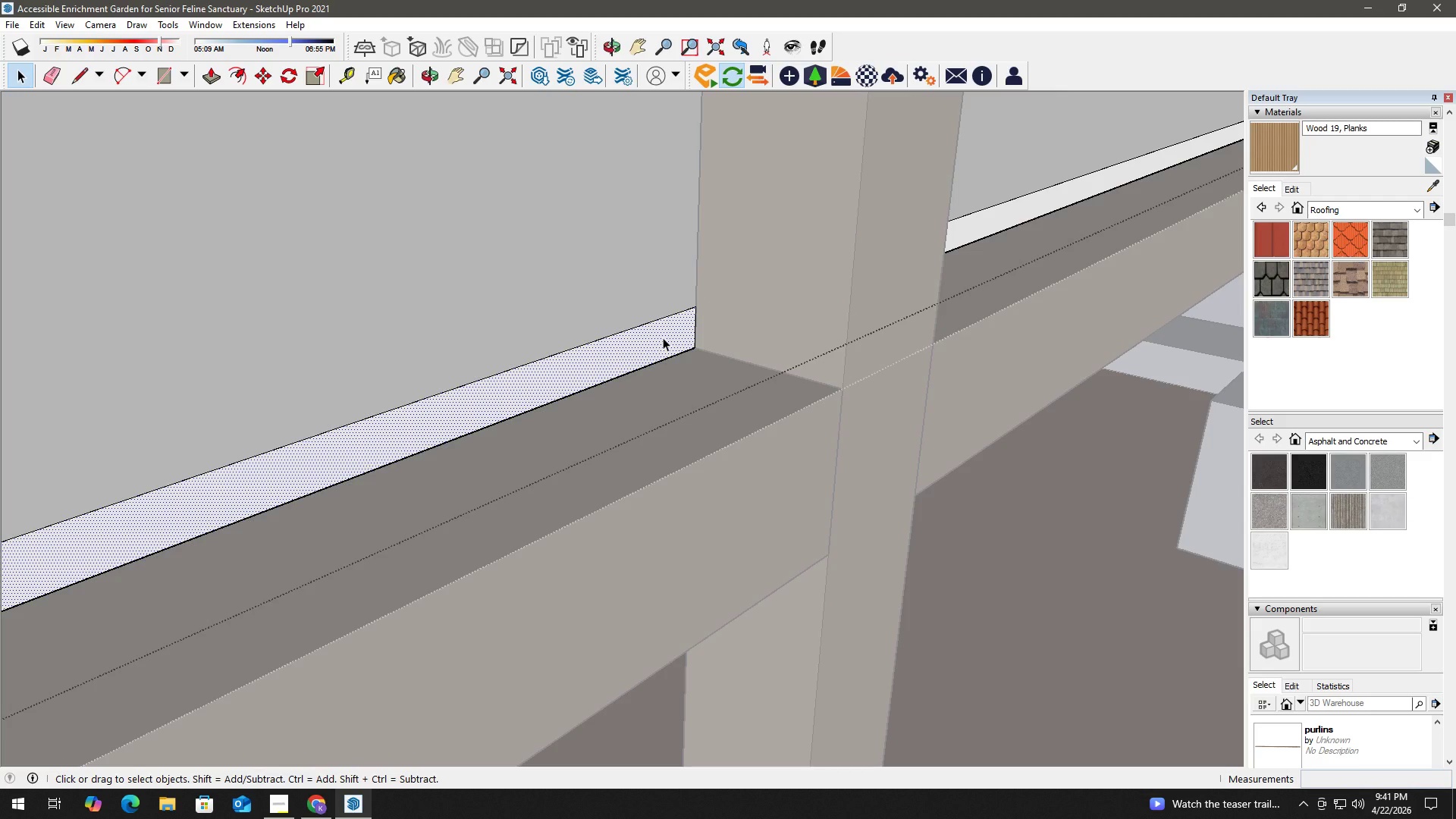 
key(P)
 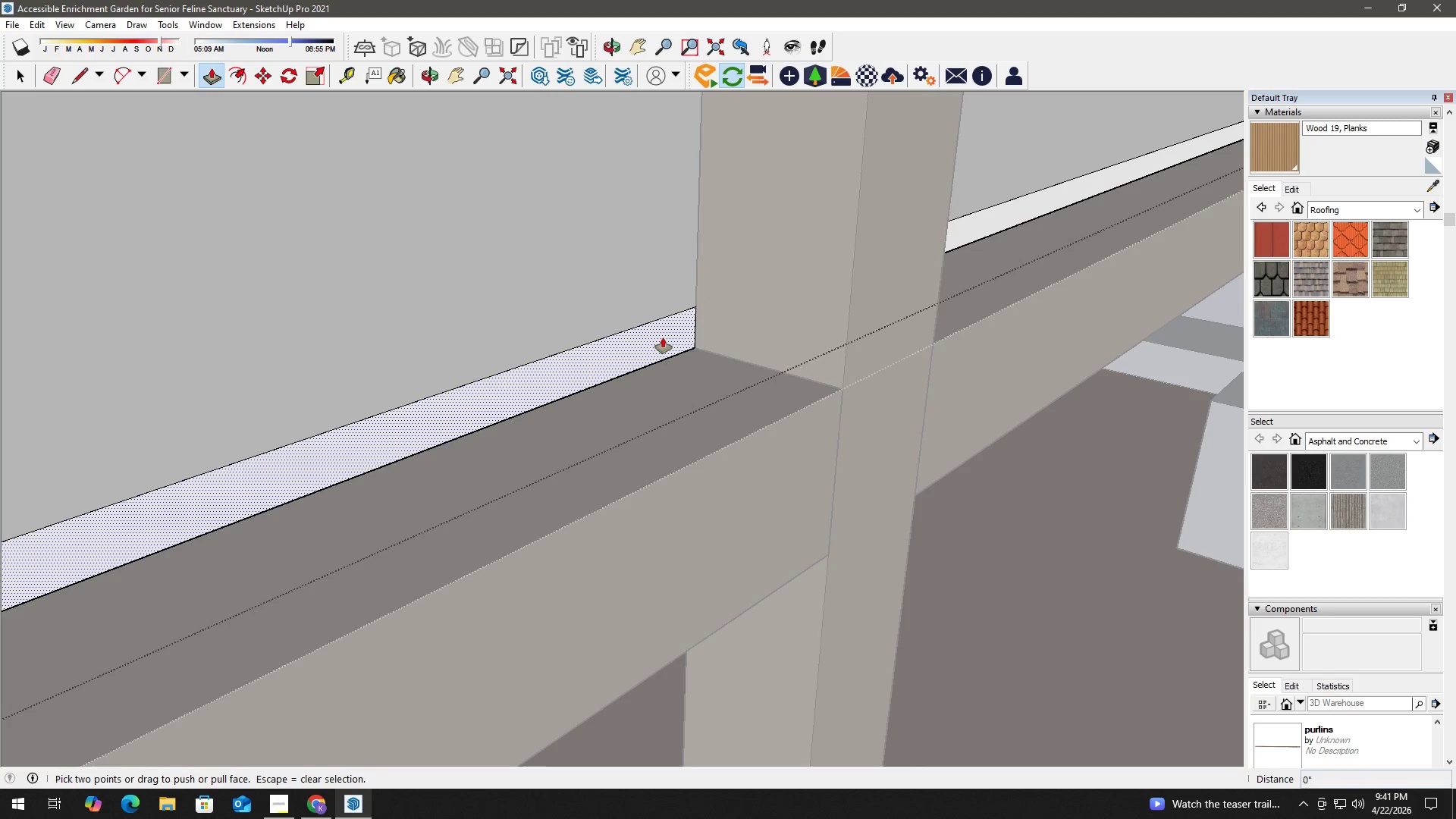 
left_click([663, 337])
 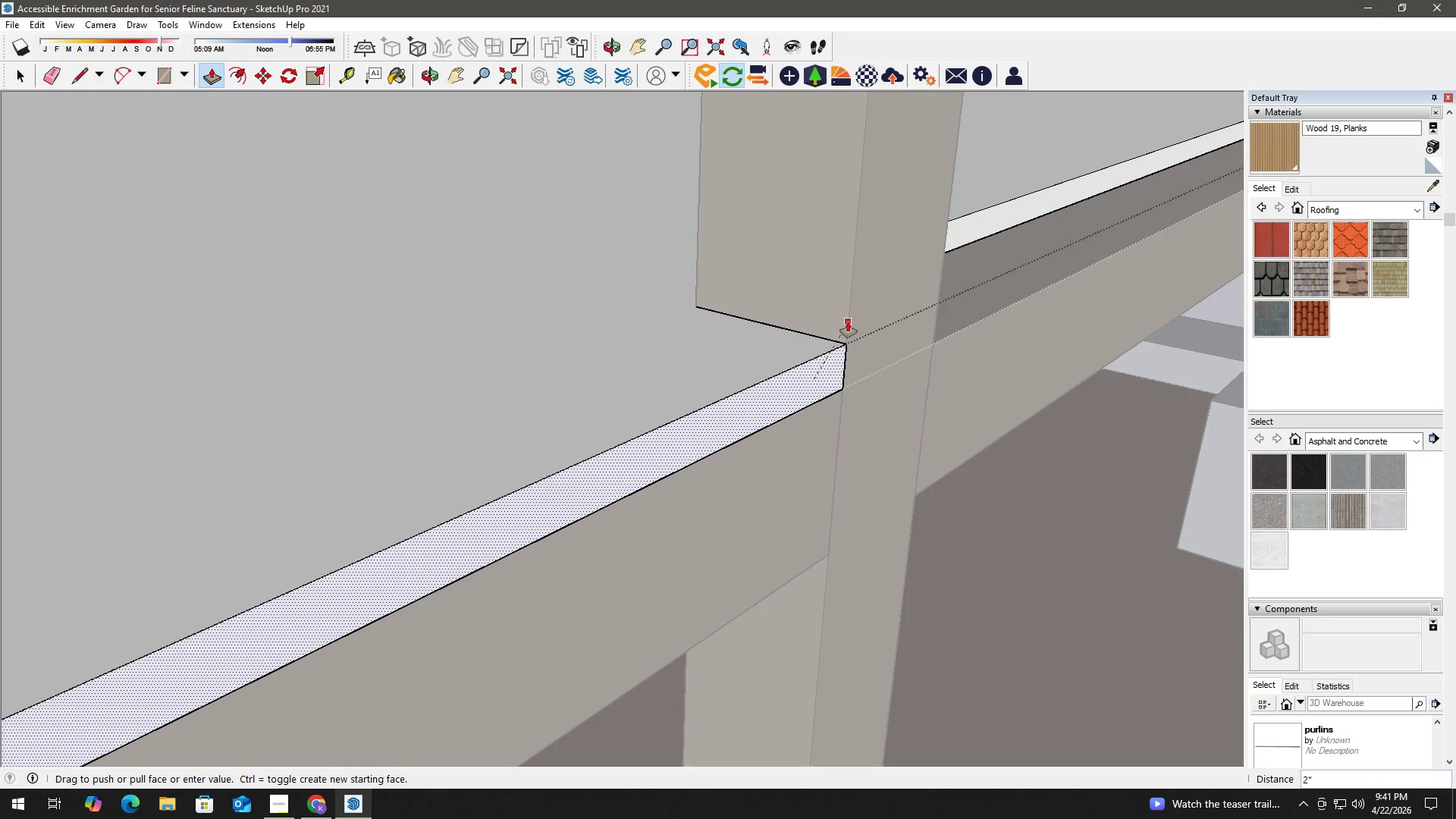 
left_click([848, 321])
 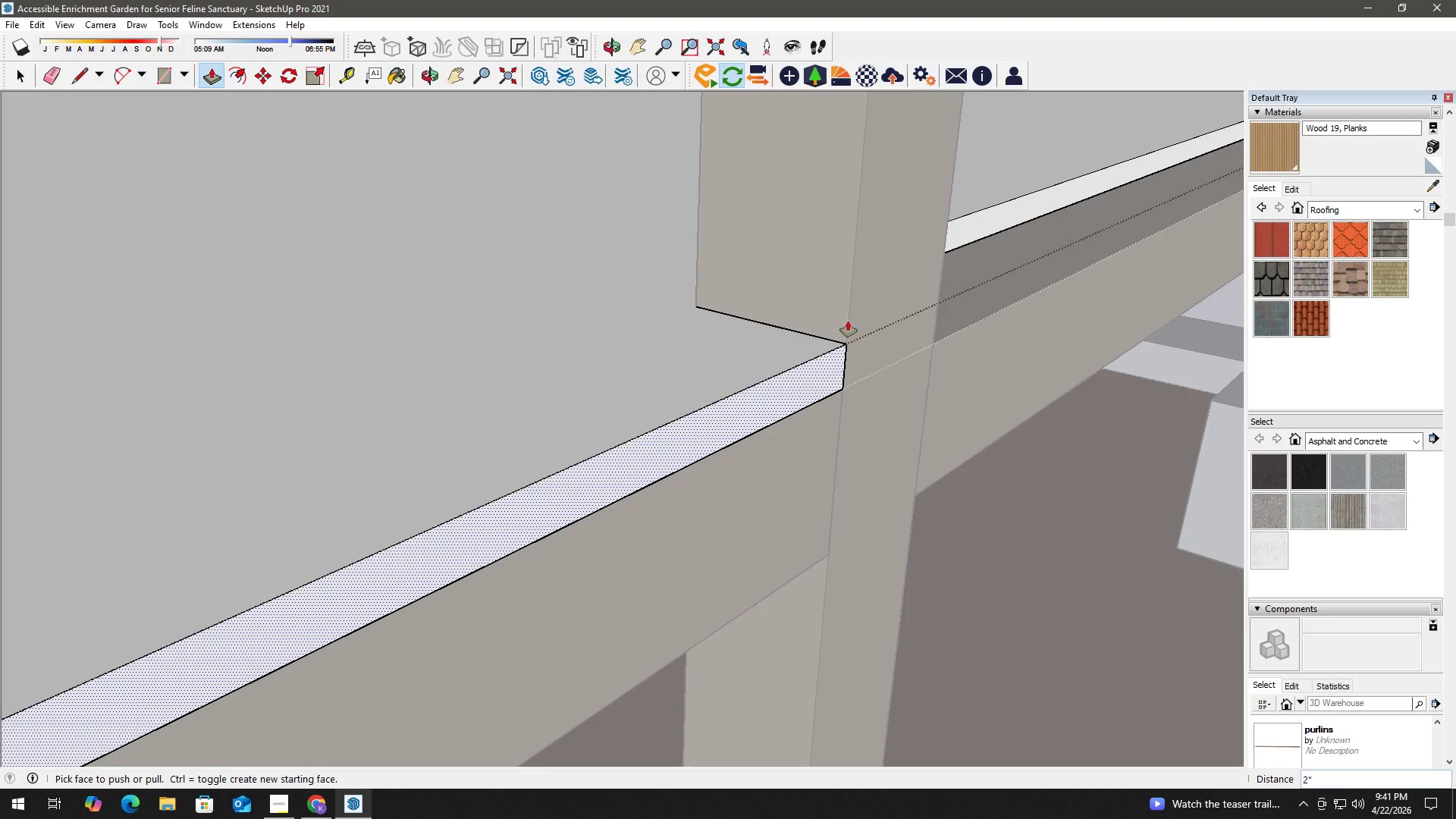 
key(Space)
 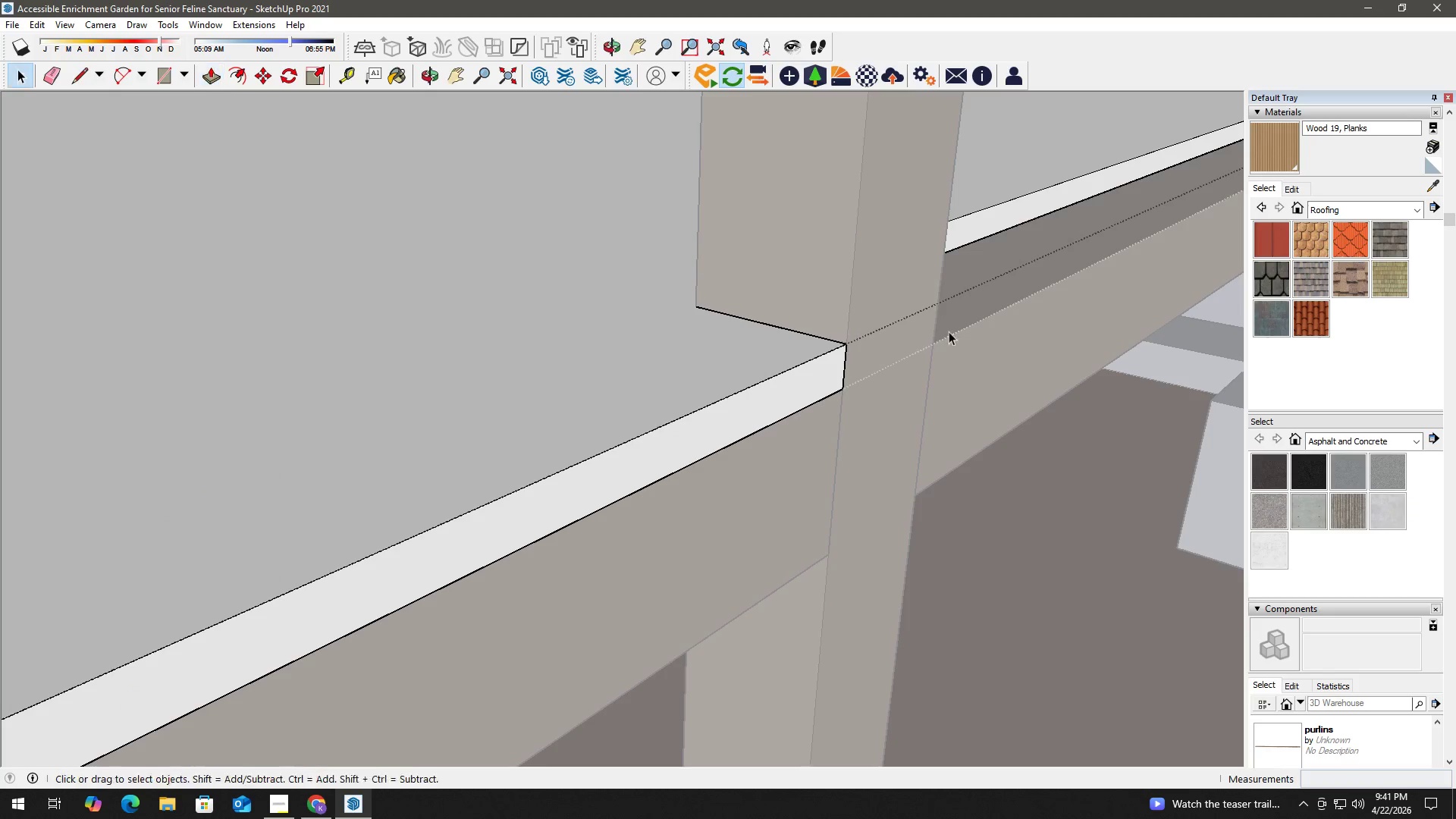 
key(H)
 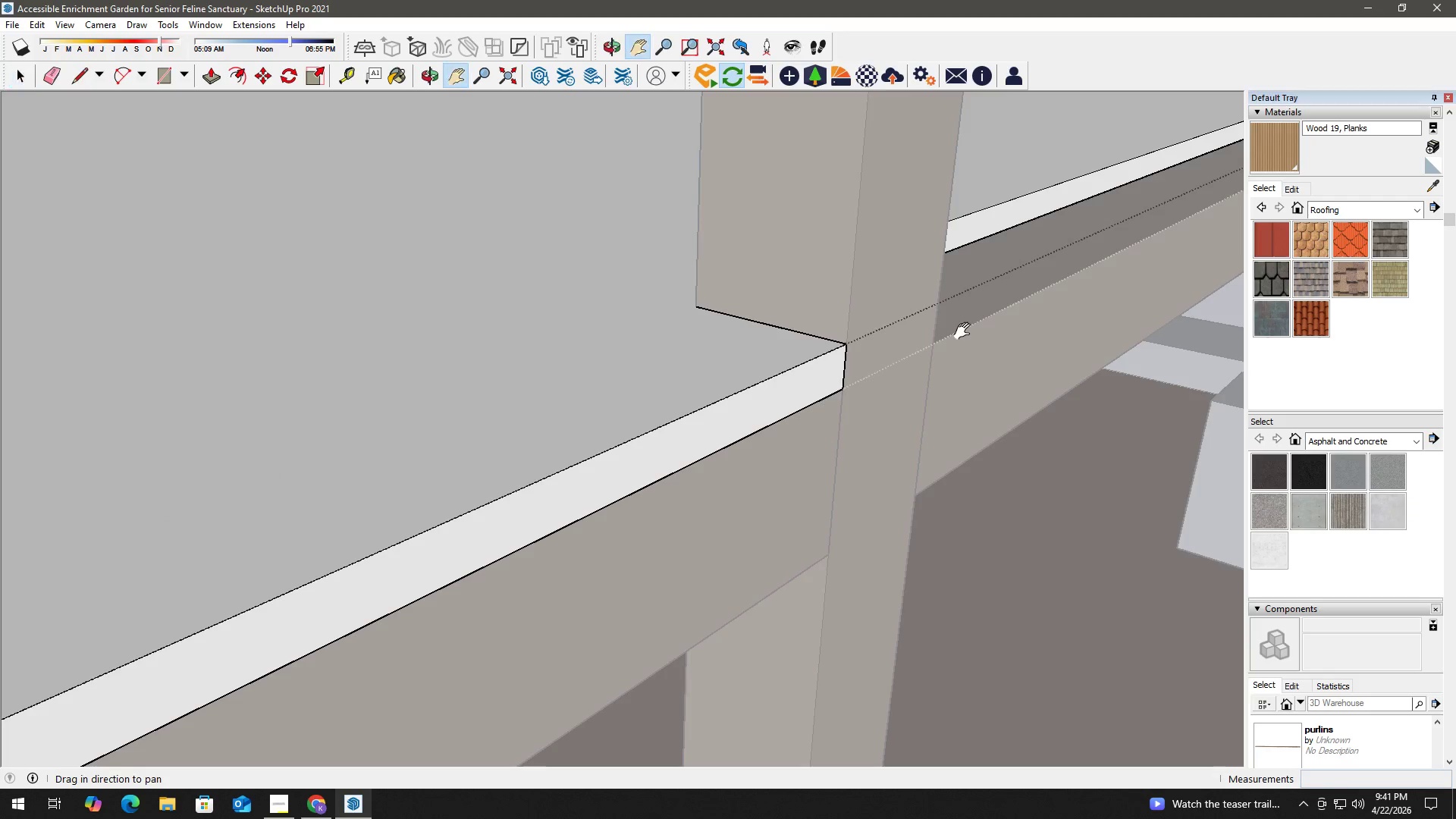 
left_click_drag(start_coordinate=[962, 332], to_coordinate=[532, 529])
 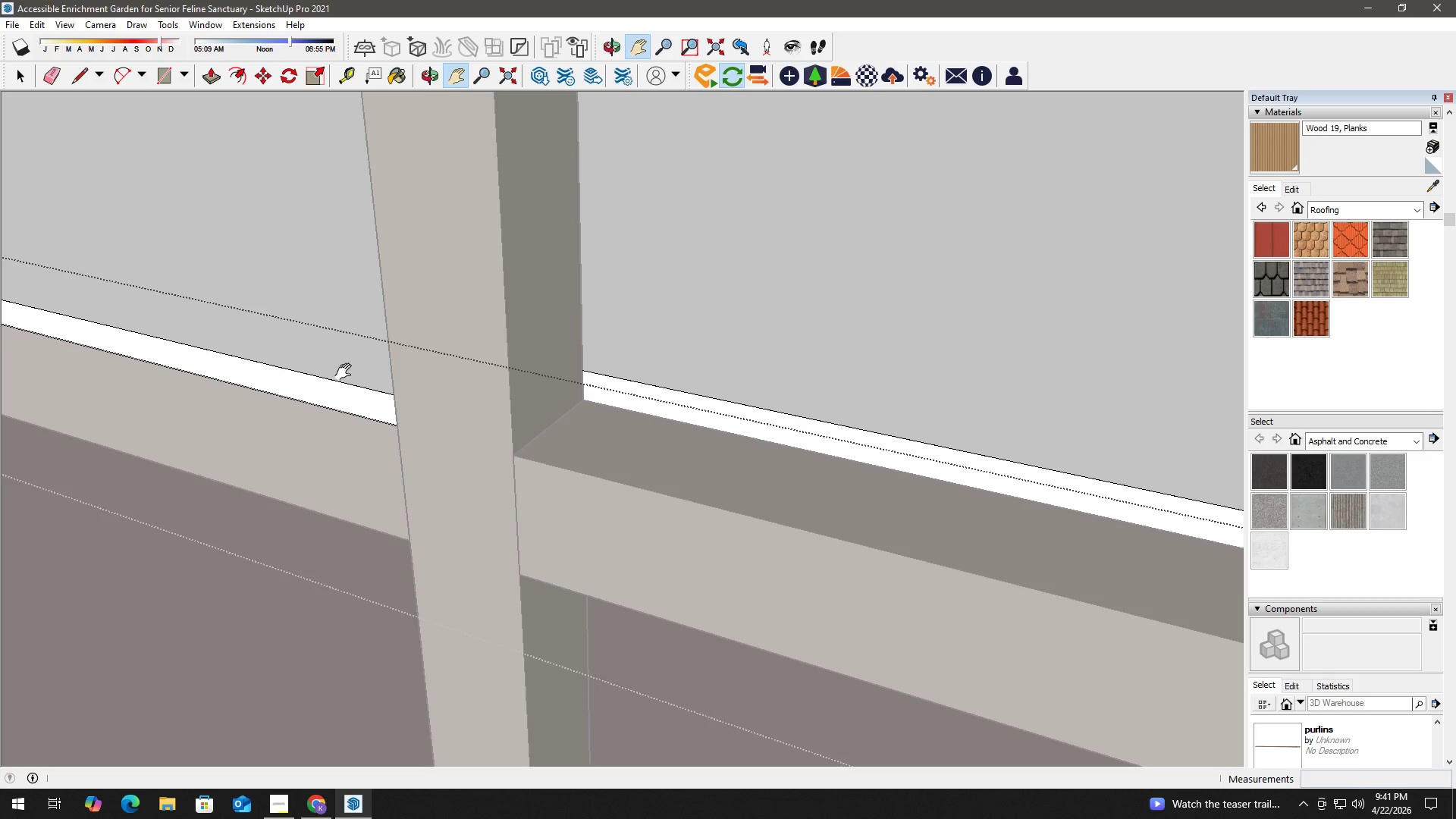 
scroll: coordinate [582, 374], scroll_direction: up, amount: 2.0
 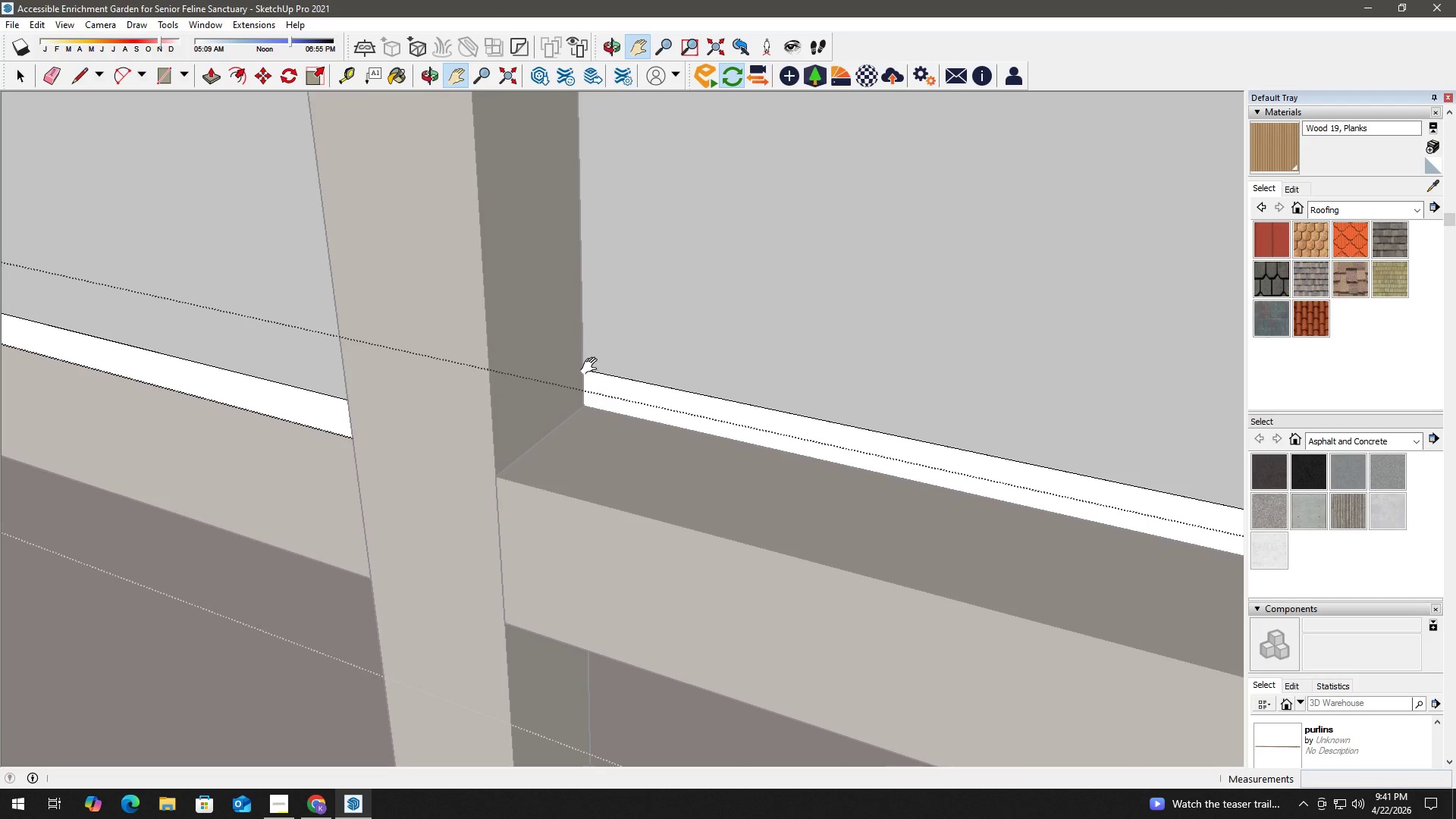 
key(L)
 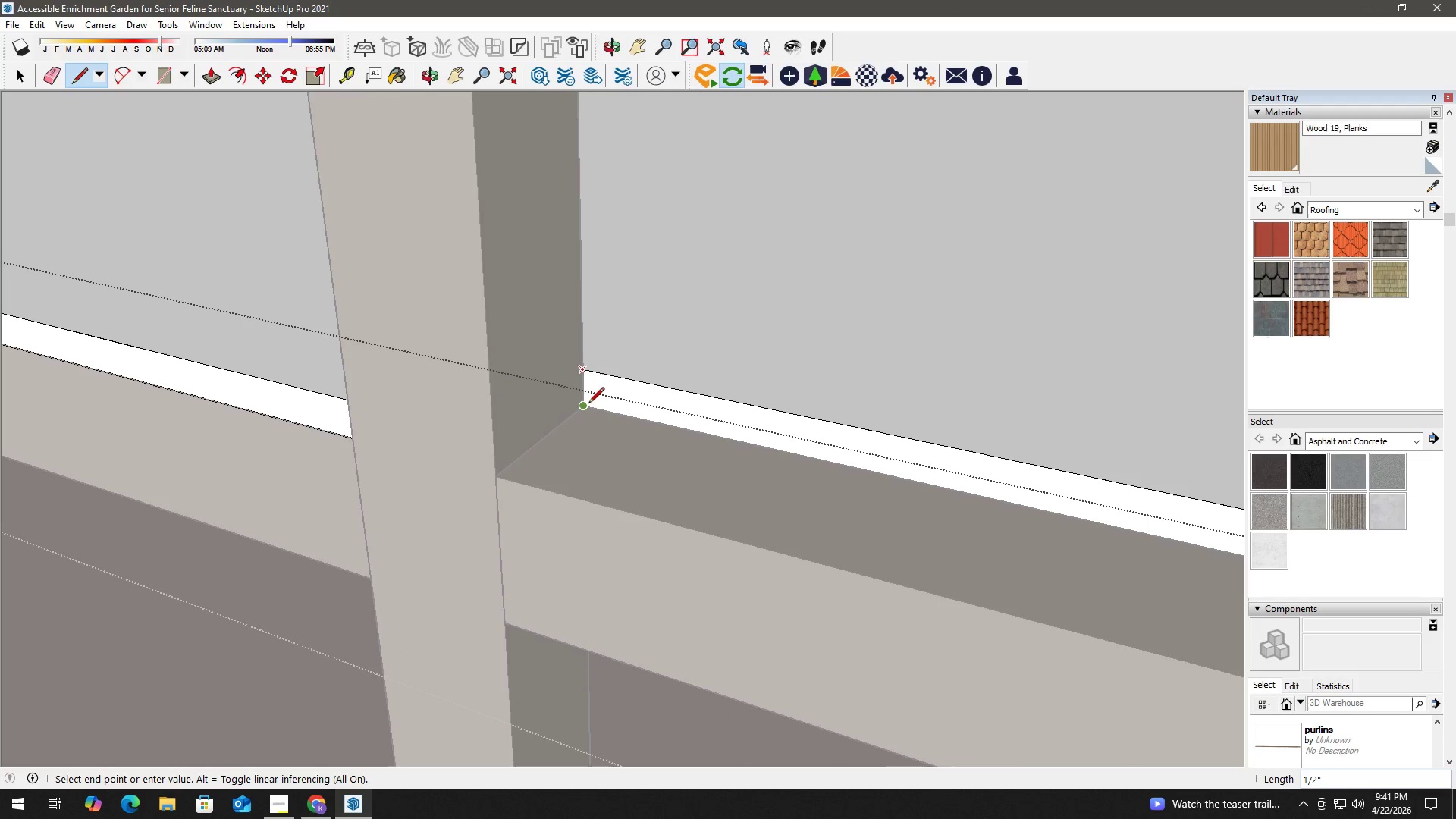 
key(Space)
 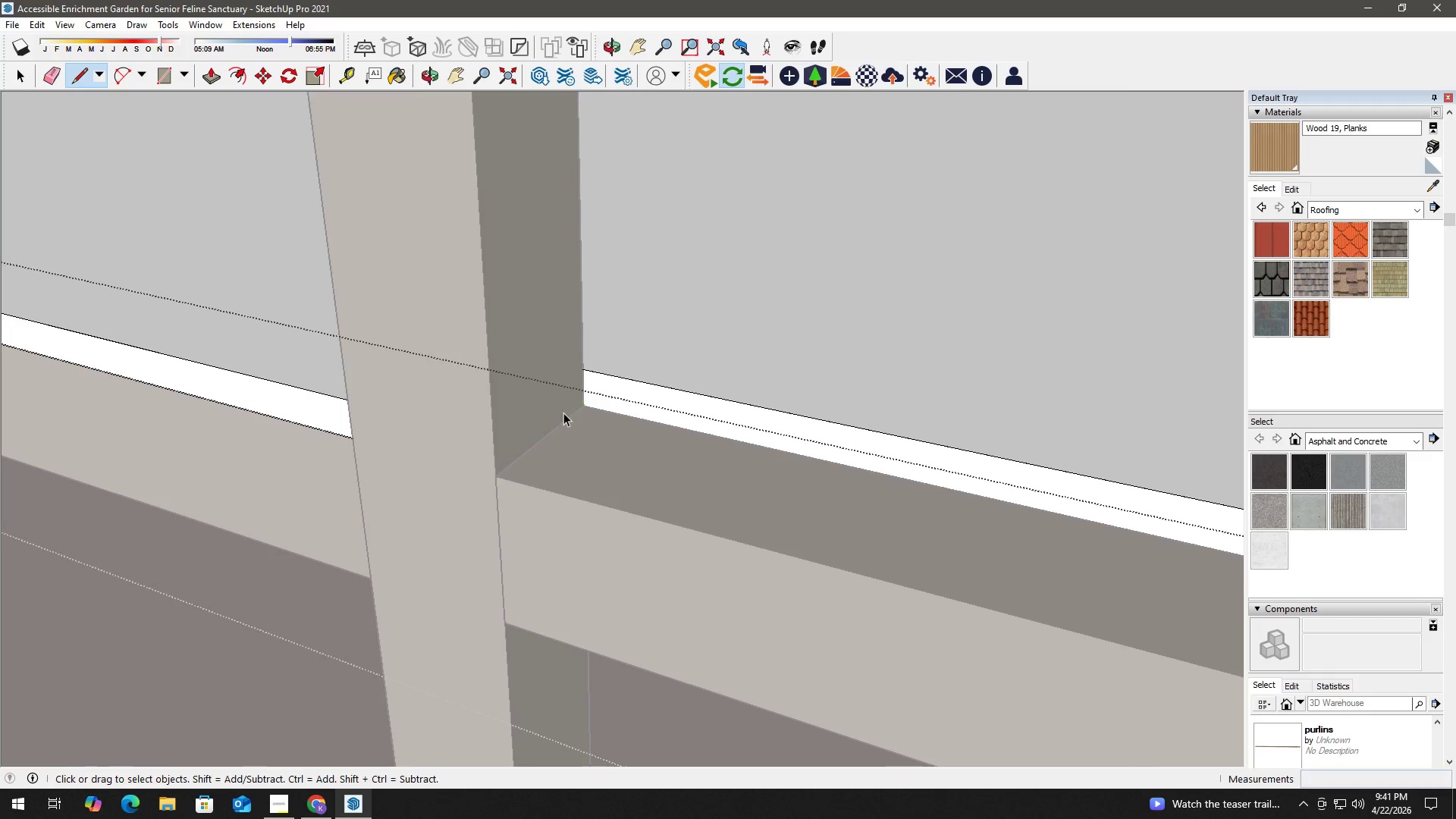 
key(H)
 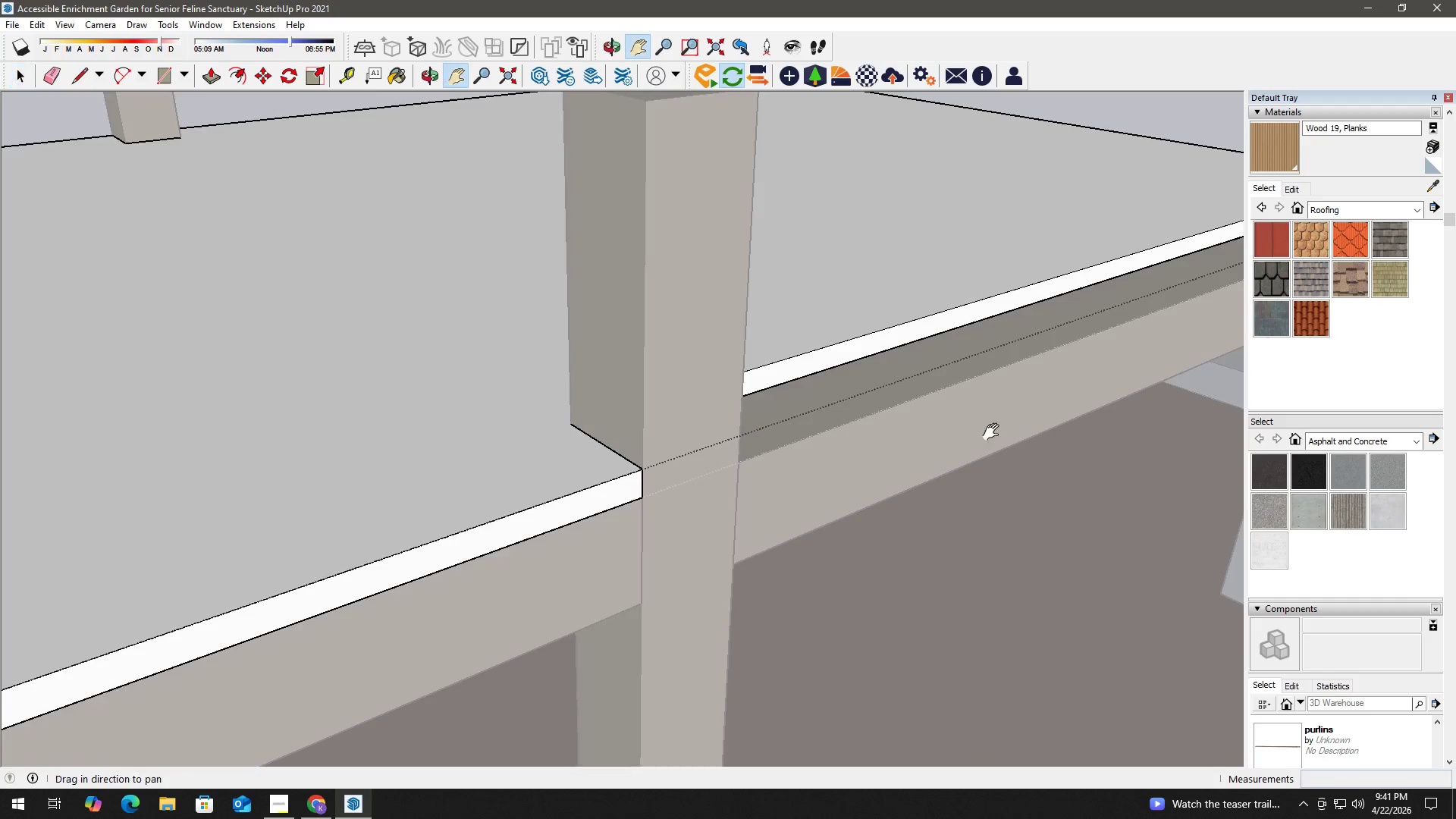 
left_click_drag(start_coordinate=[994, 432], to_coordinate=[205, 519])
 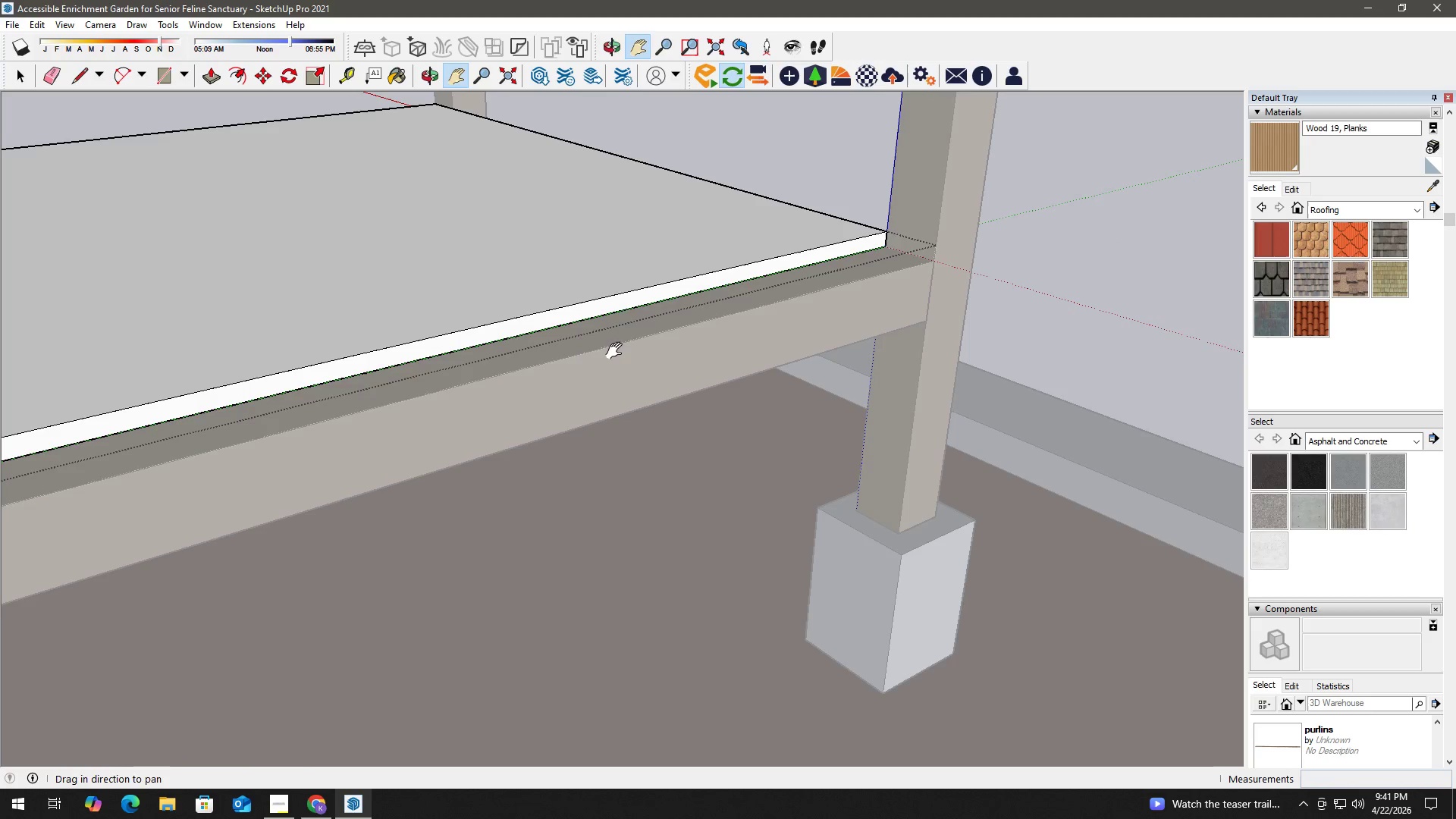 
scroll: coordinate [944, 458], scroll_direction: down, amount: 4.0
 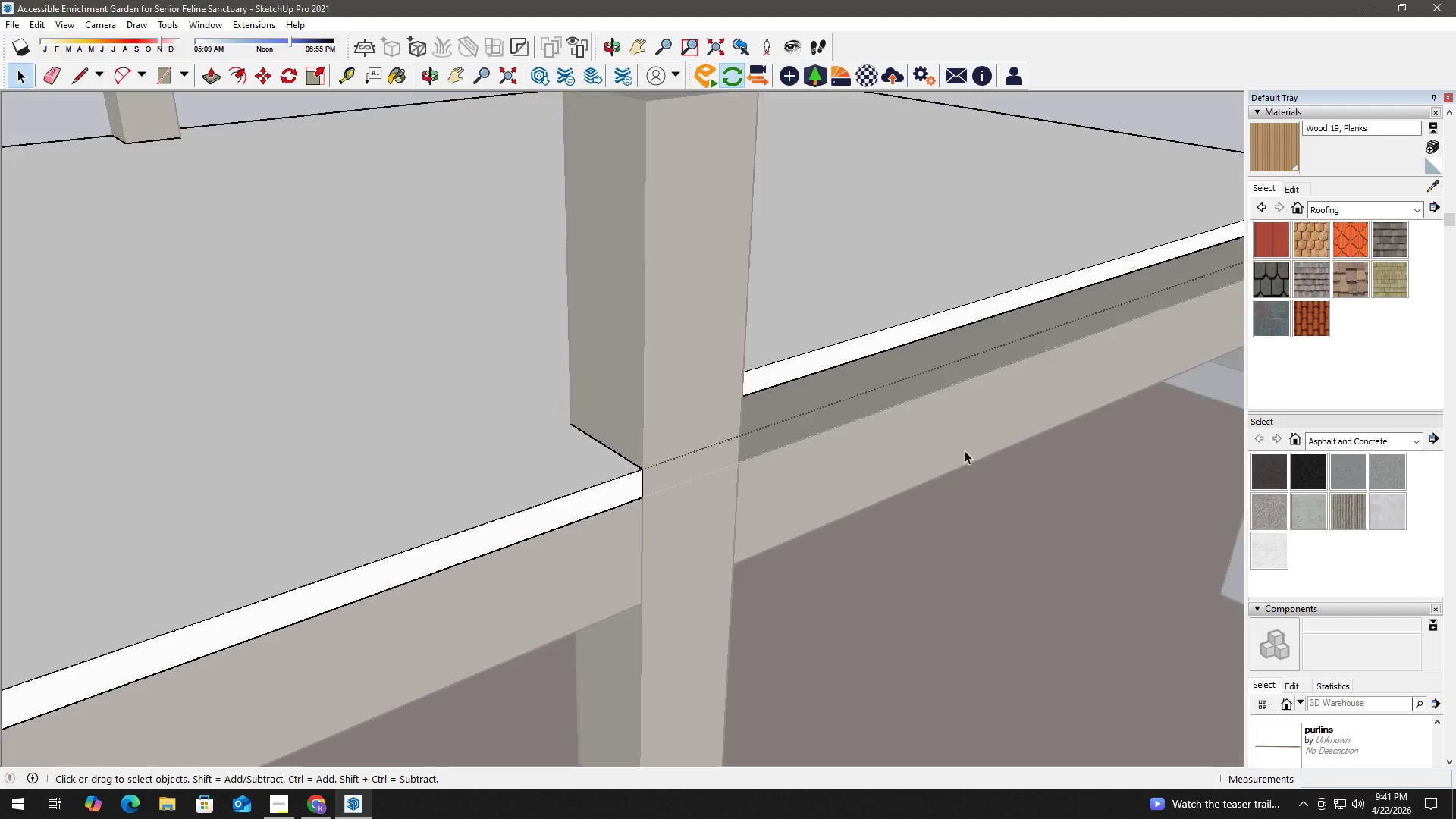 
key(Space)
 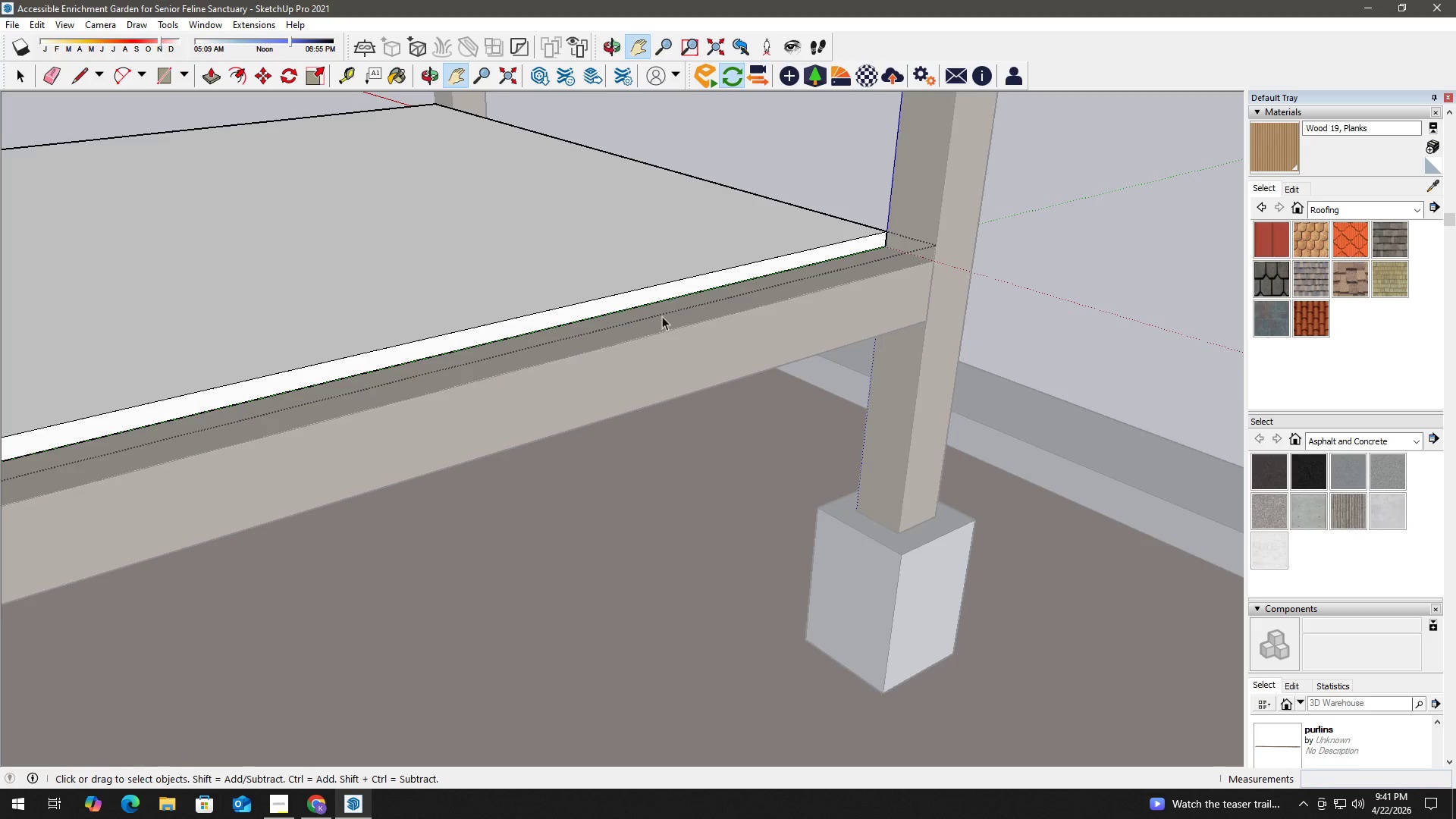 
scroll: coordinate [667, 315], scroll_direction: up, amount: 1.0
 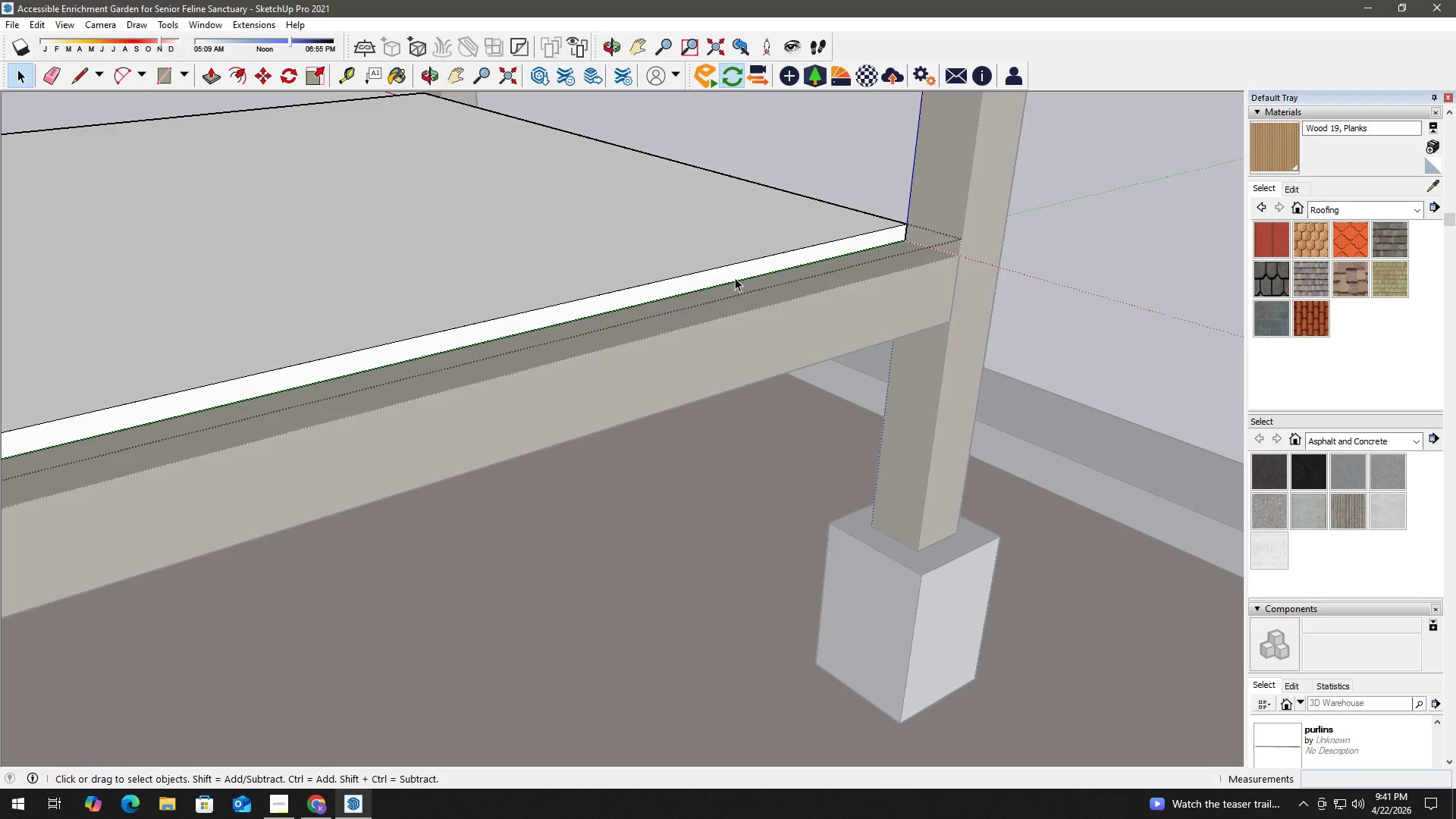 
left_click([735, 276])
 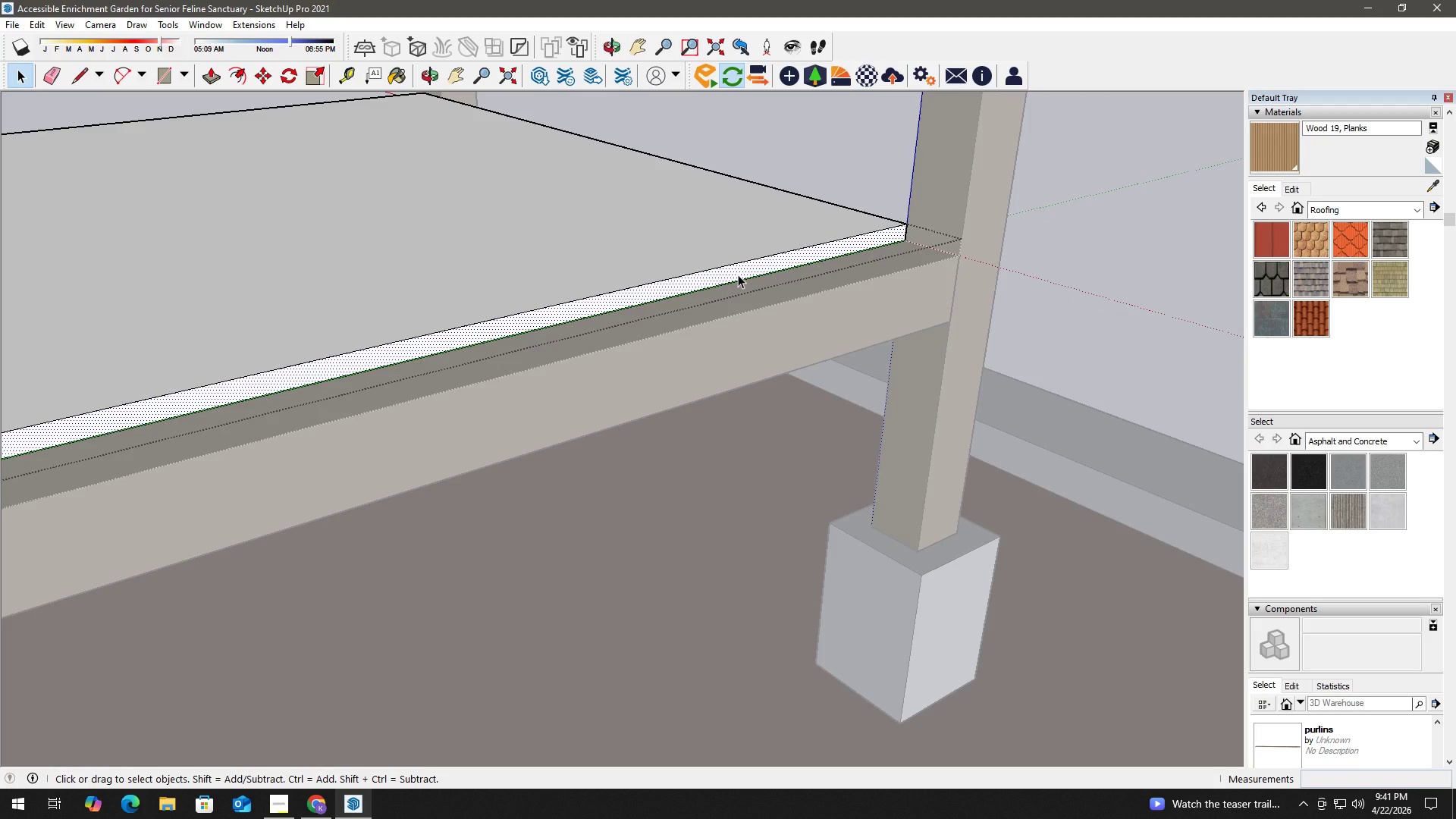 
key(P)
 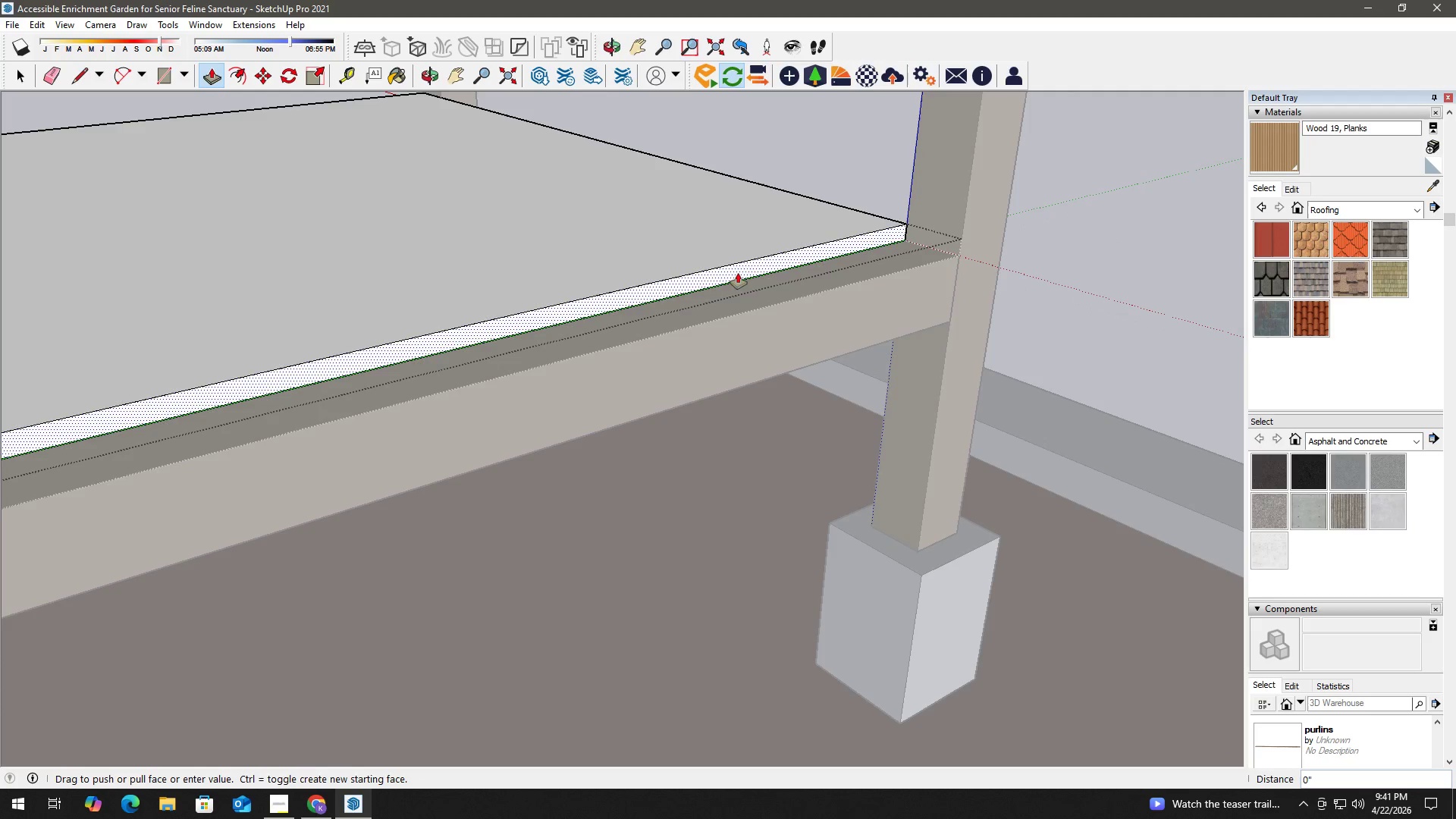 
left_click([738, 273])
 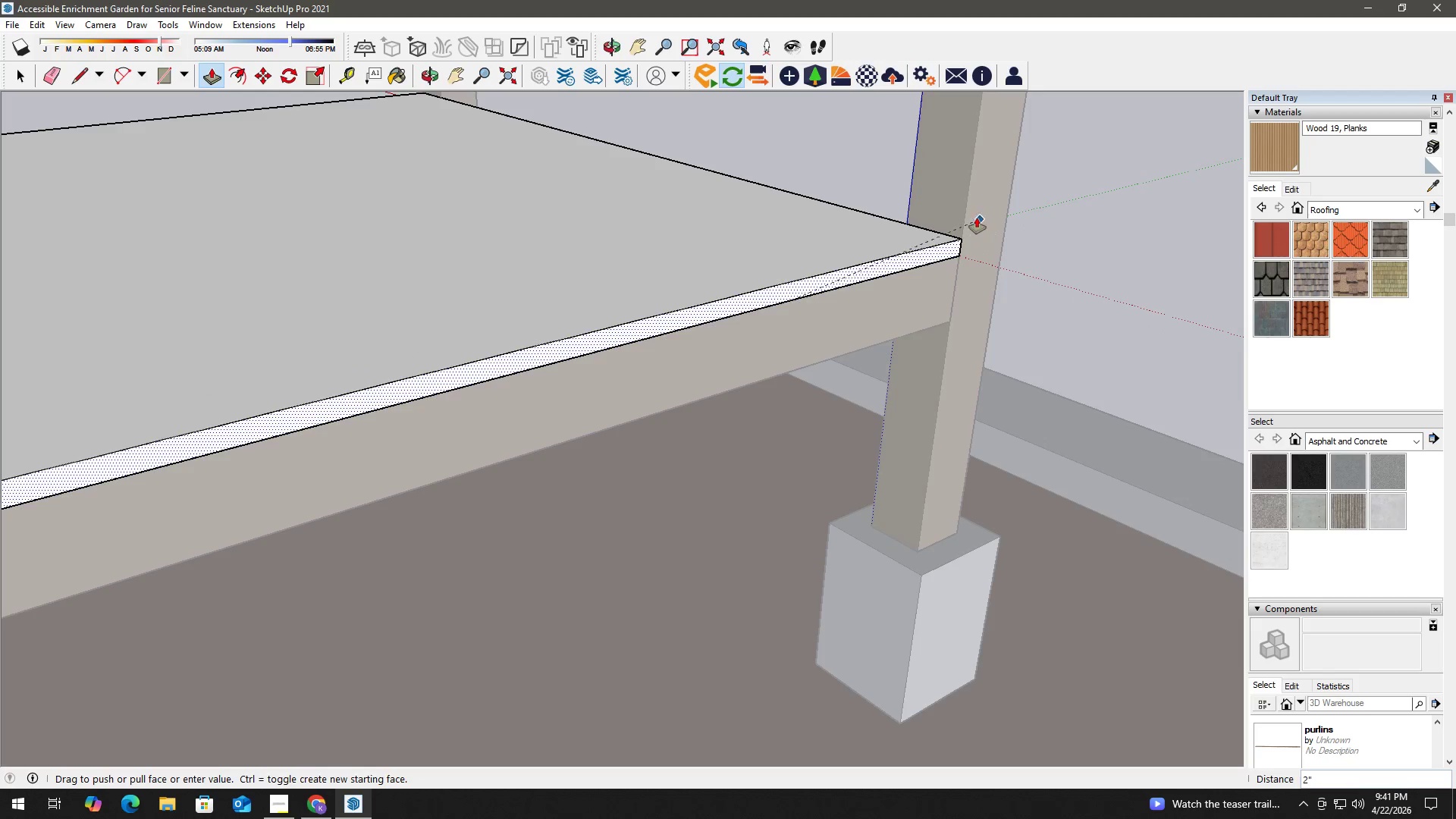 
left_click([971, 215])
 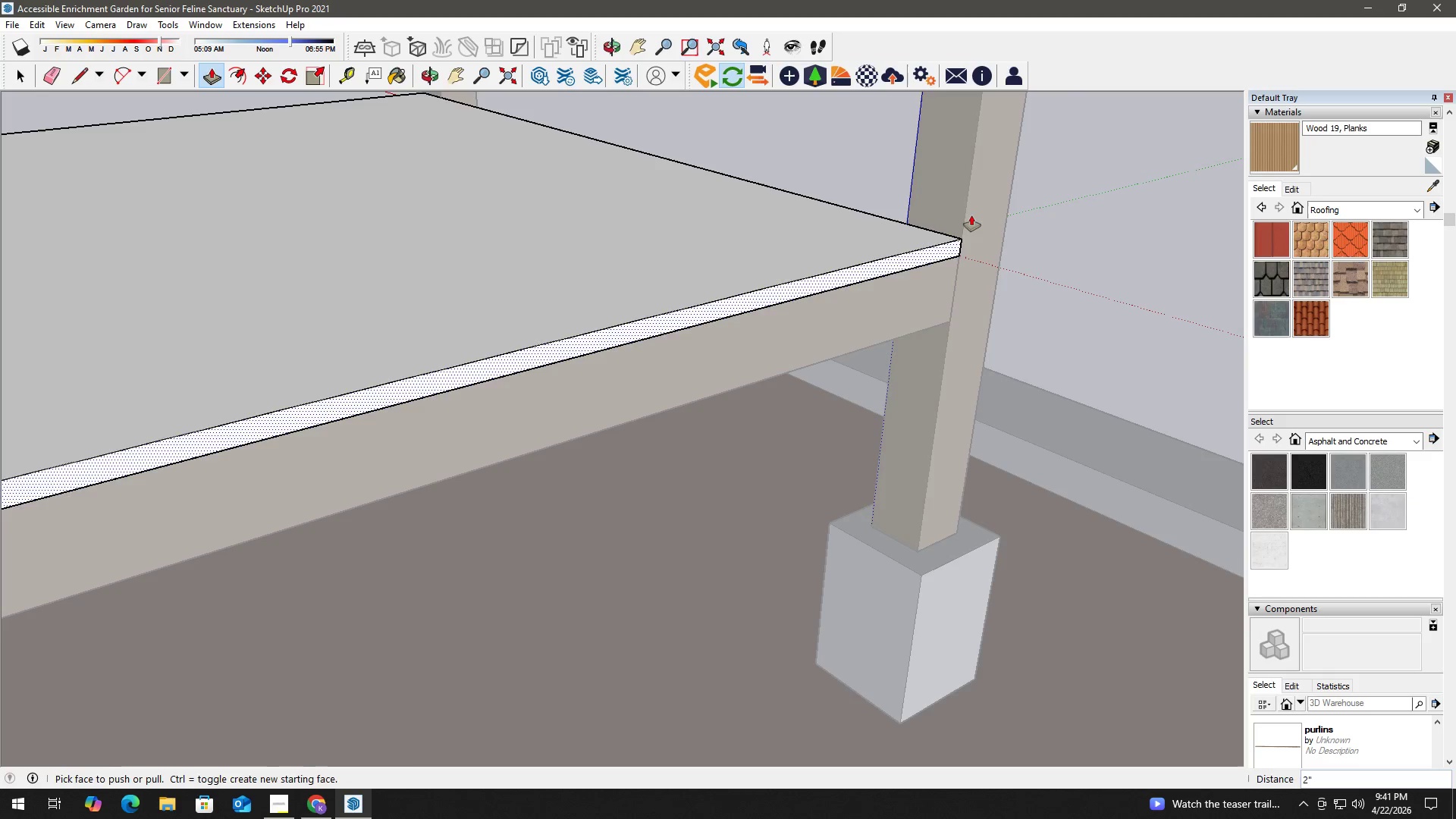 
key(Space)
 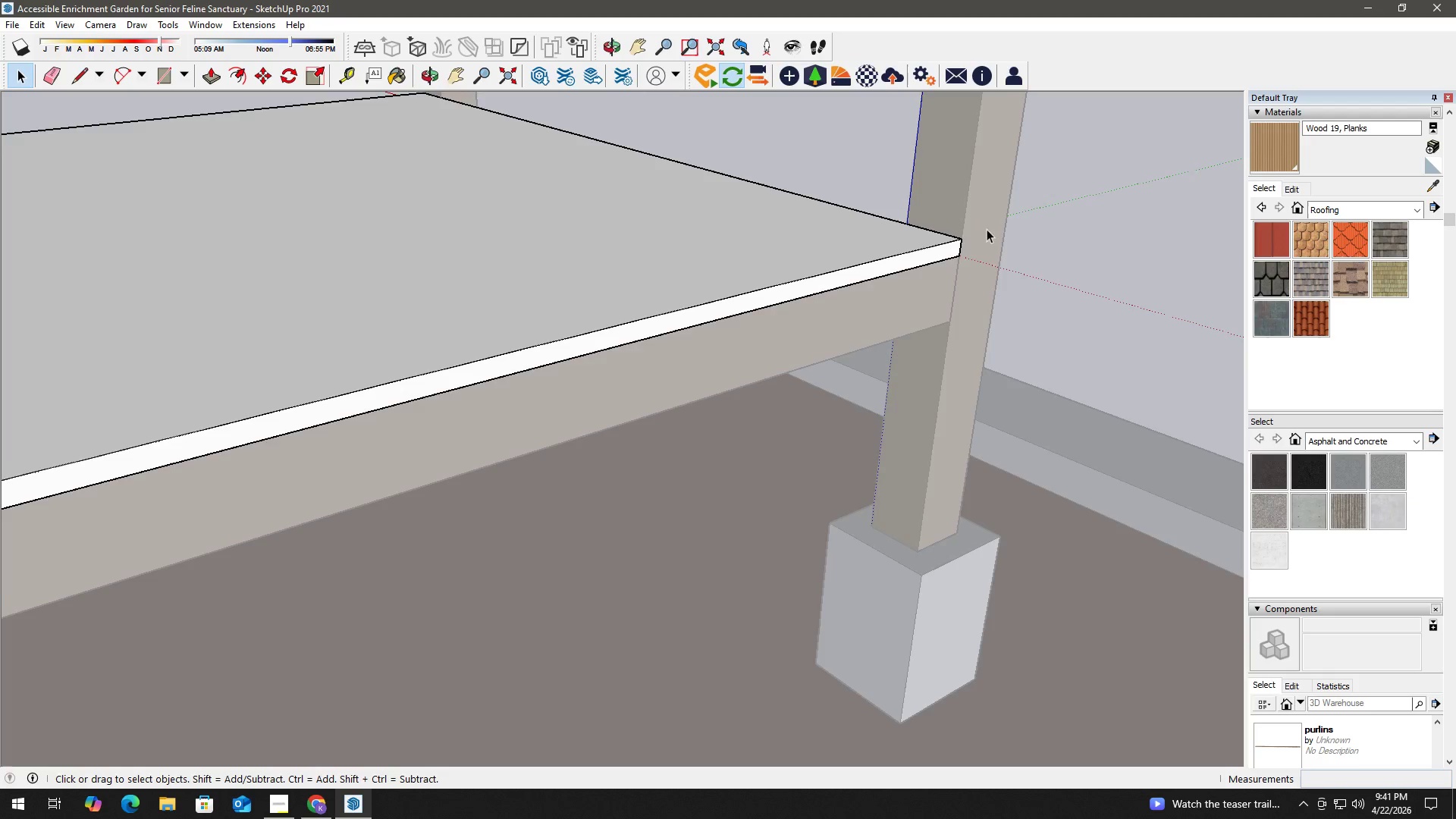 
key(Escape)
 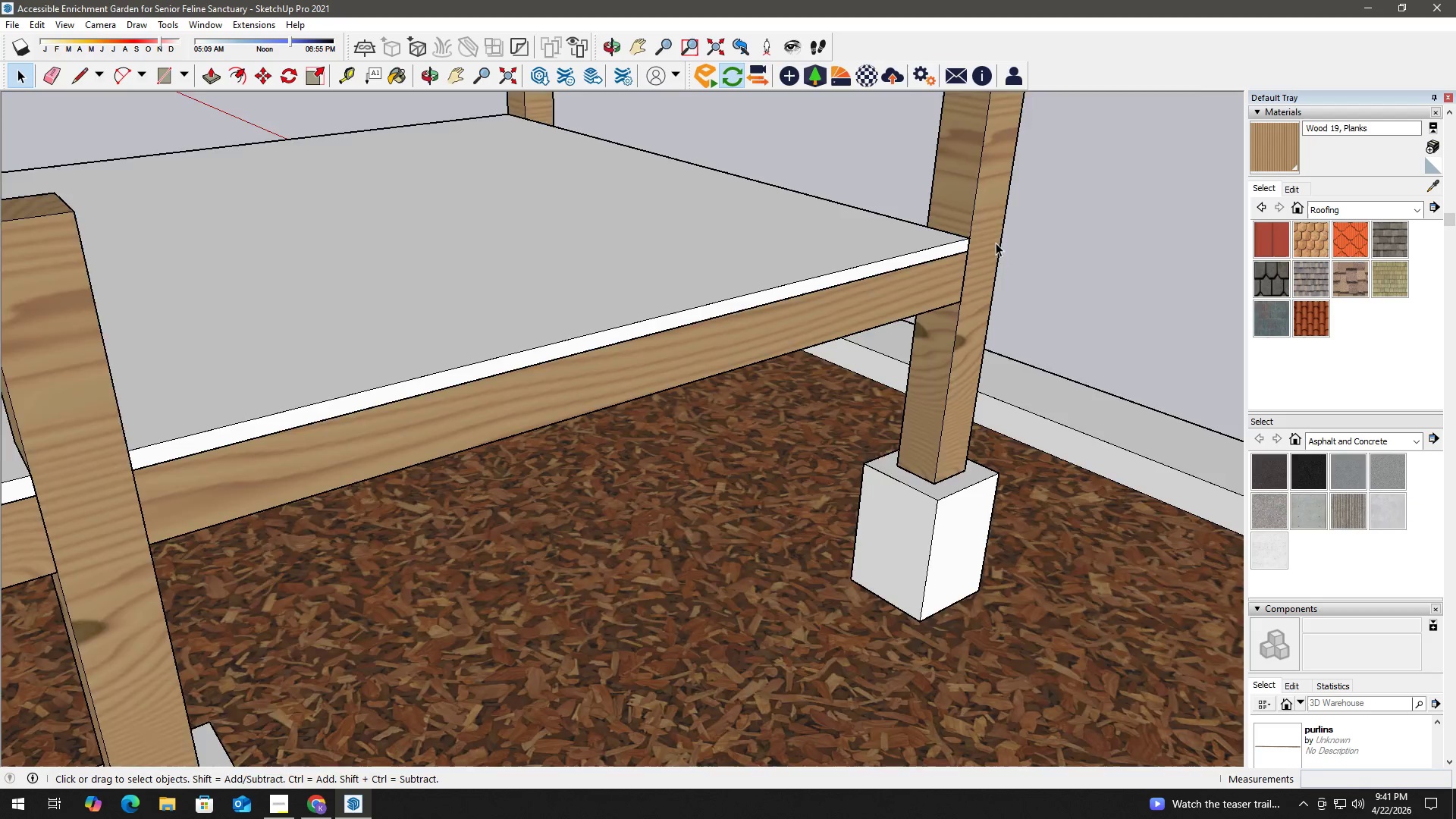 
key(Escape)
 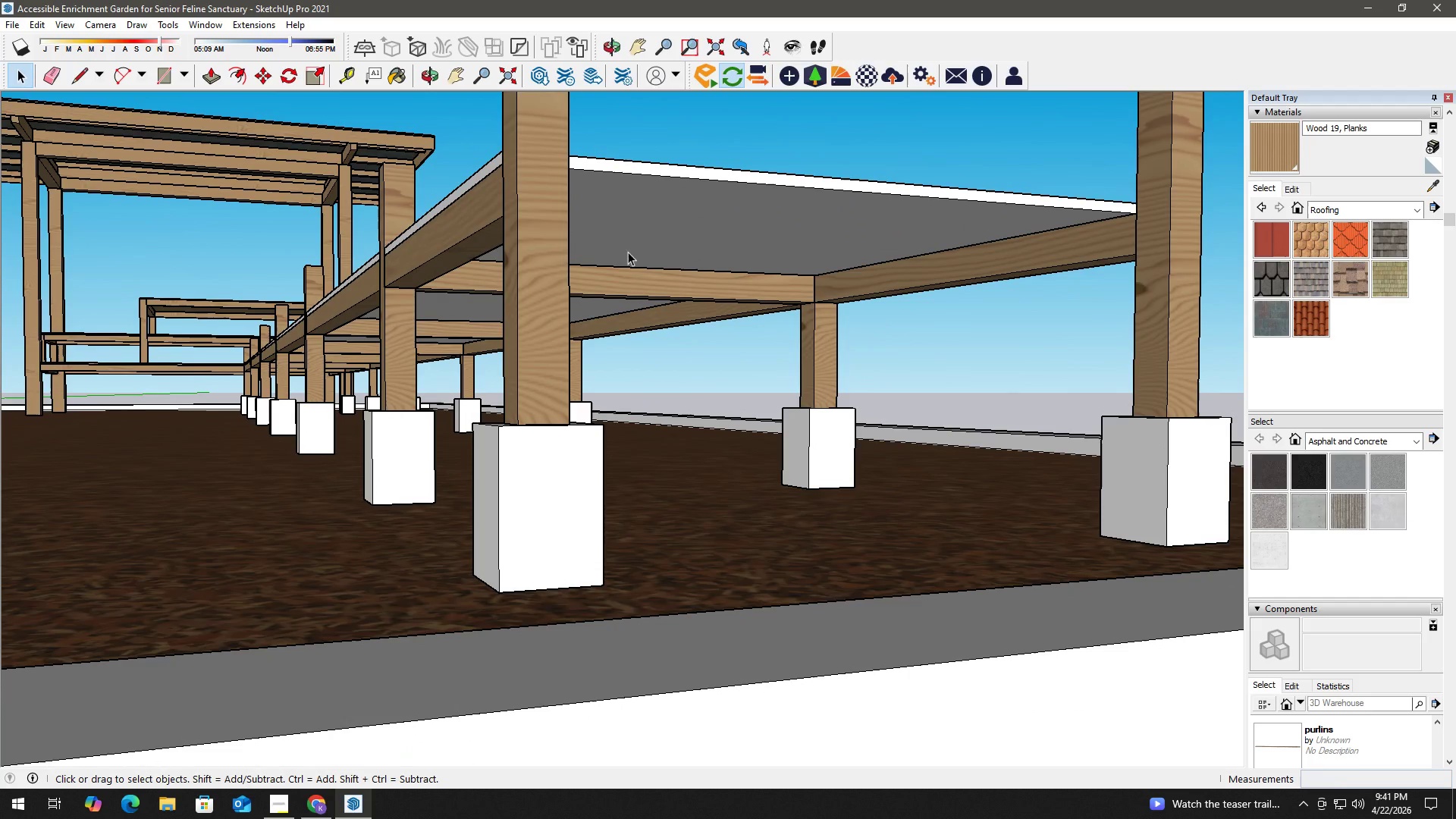 
scroll: coordinate [637, 273], scroll_direction: down, amount: 8.0
 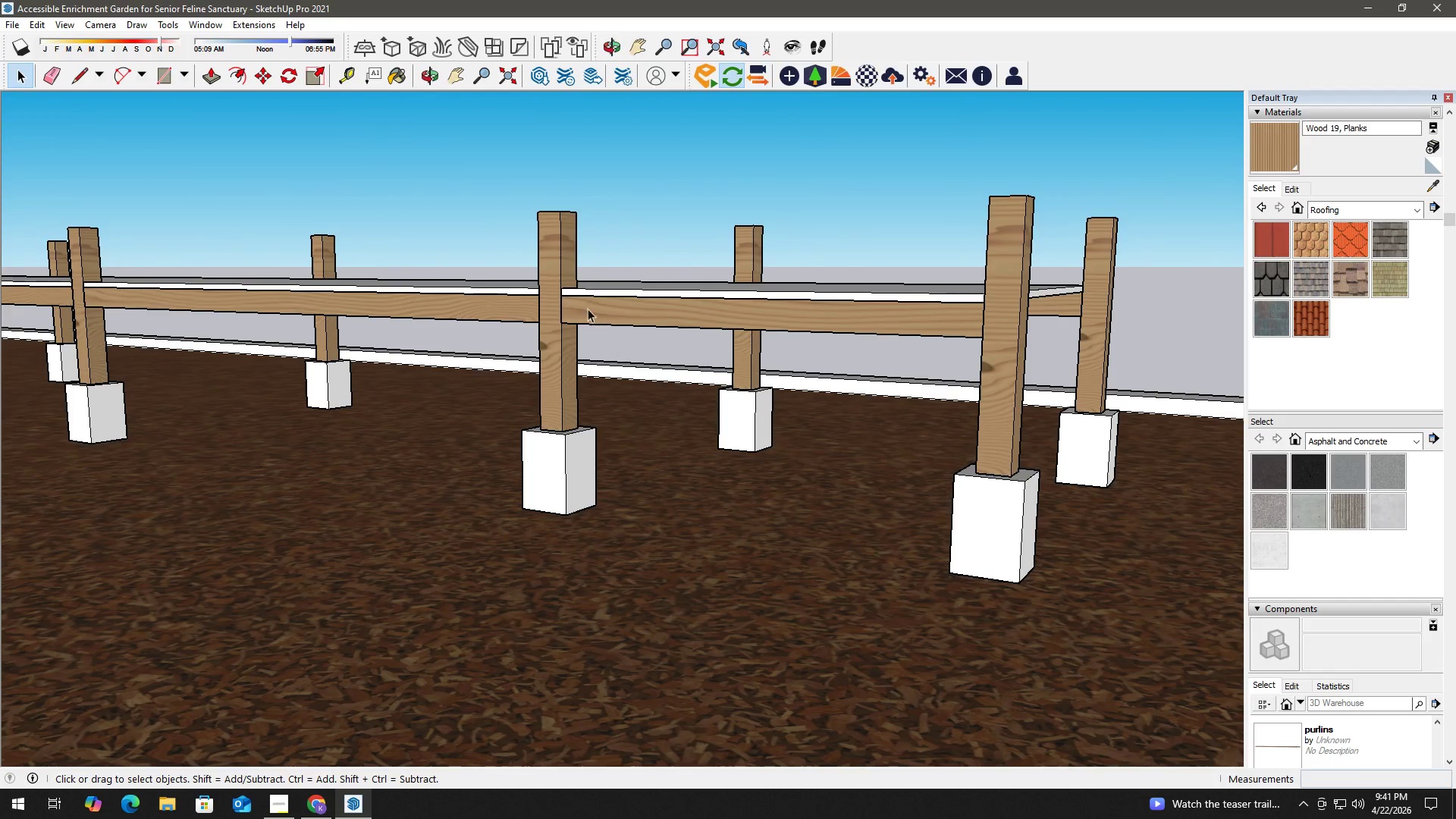 
key(M)
 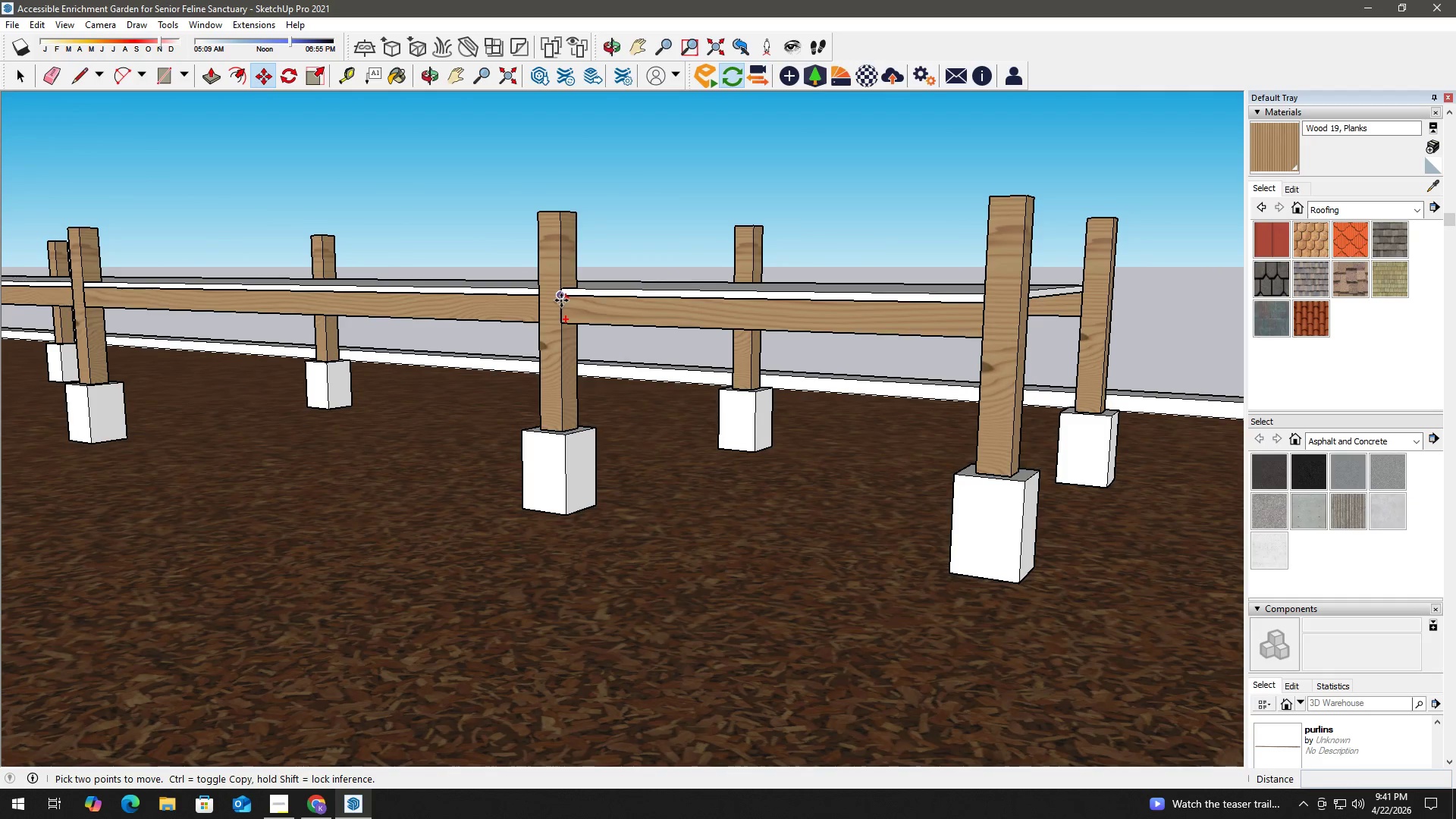 
left_click([561, 300])
 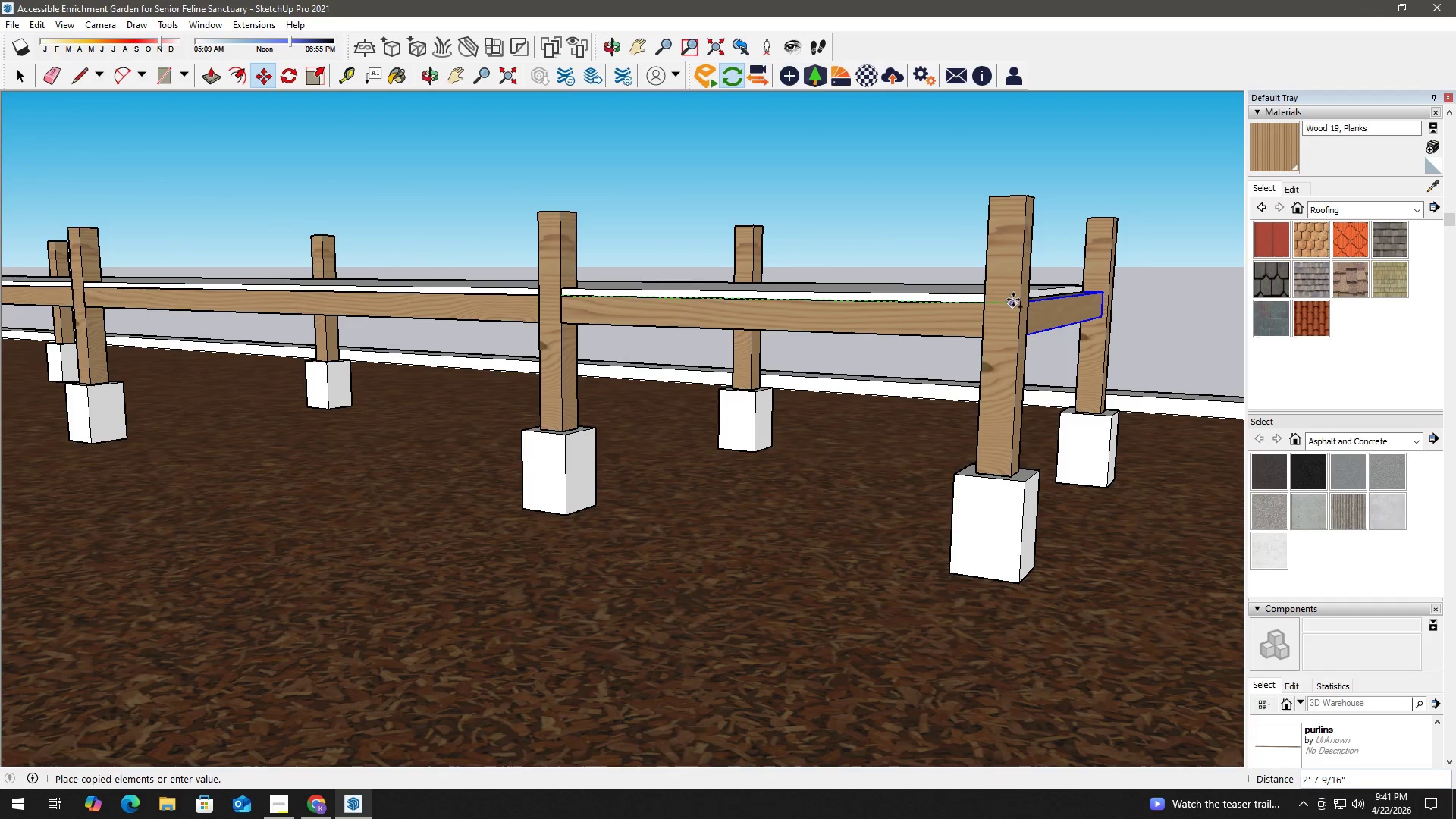 
left_click([1018, 302])
 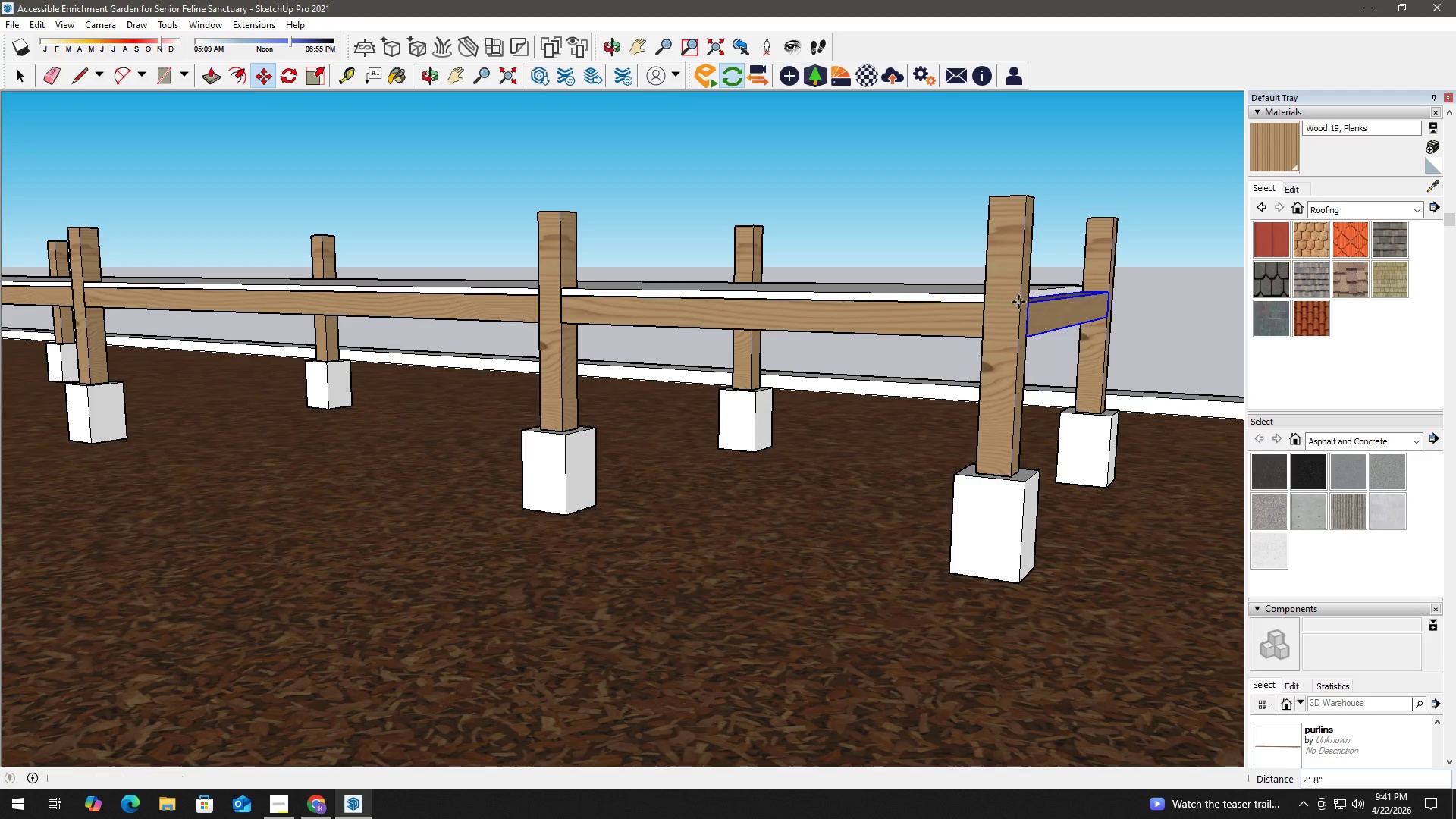 
key(Space)
 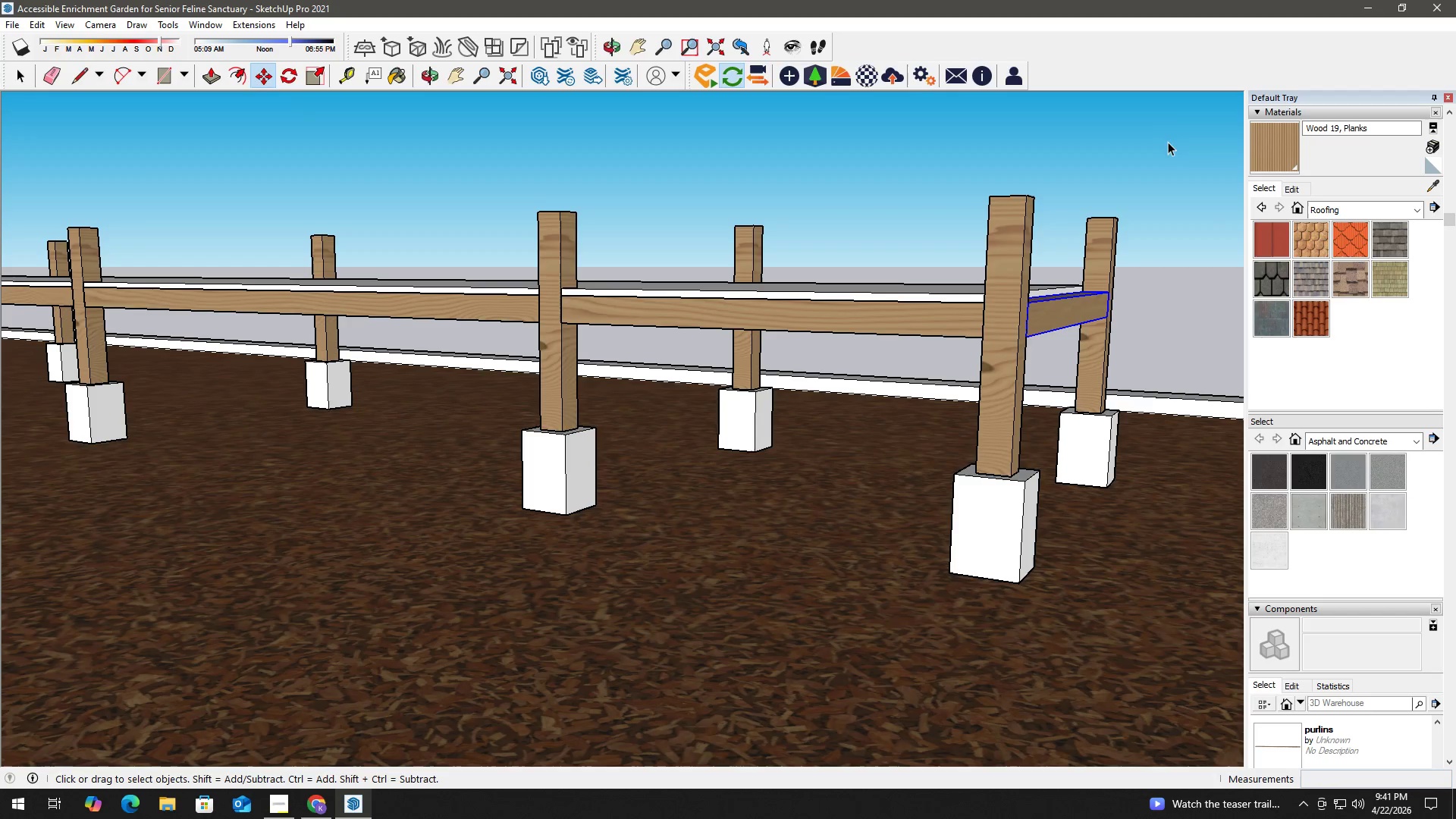 
double_click([1174, 132])
 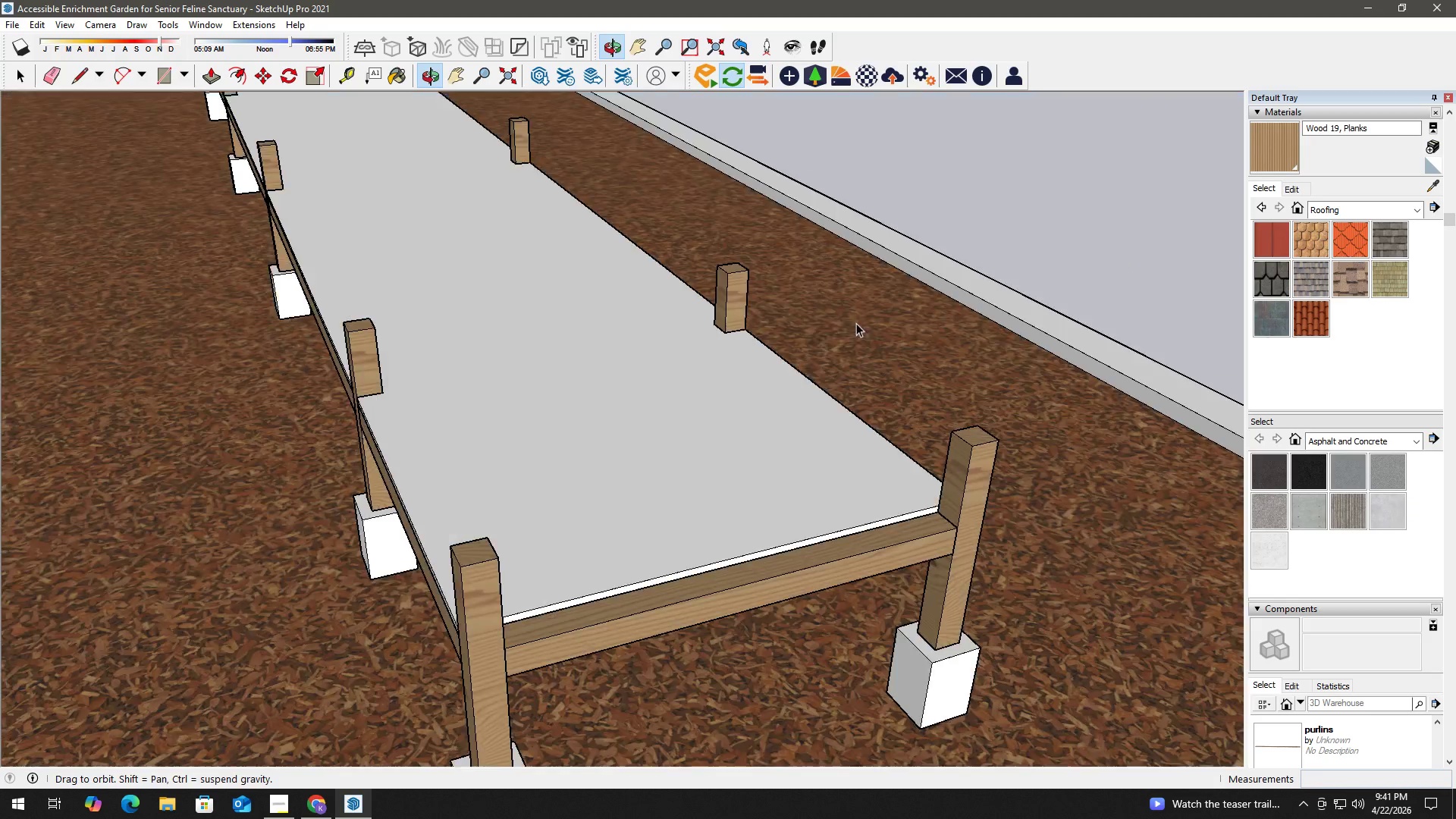 
scroll: coordinate [461, 515], scroll_direction: up, amount: 4.0
 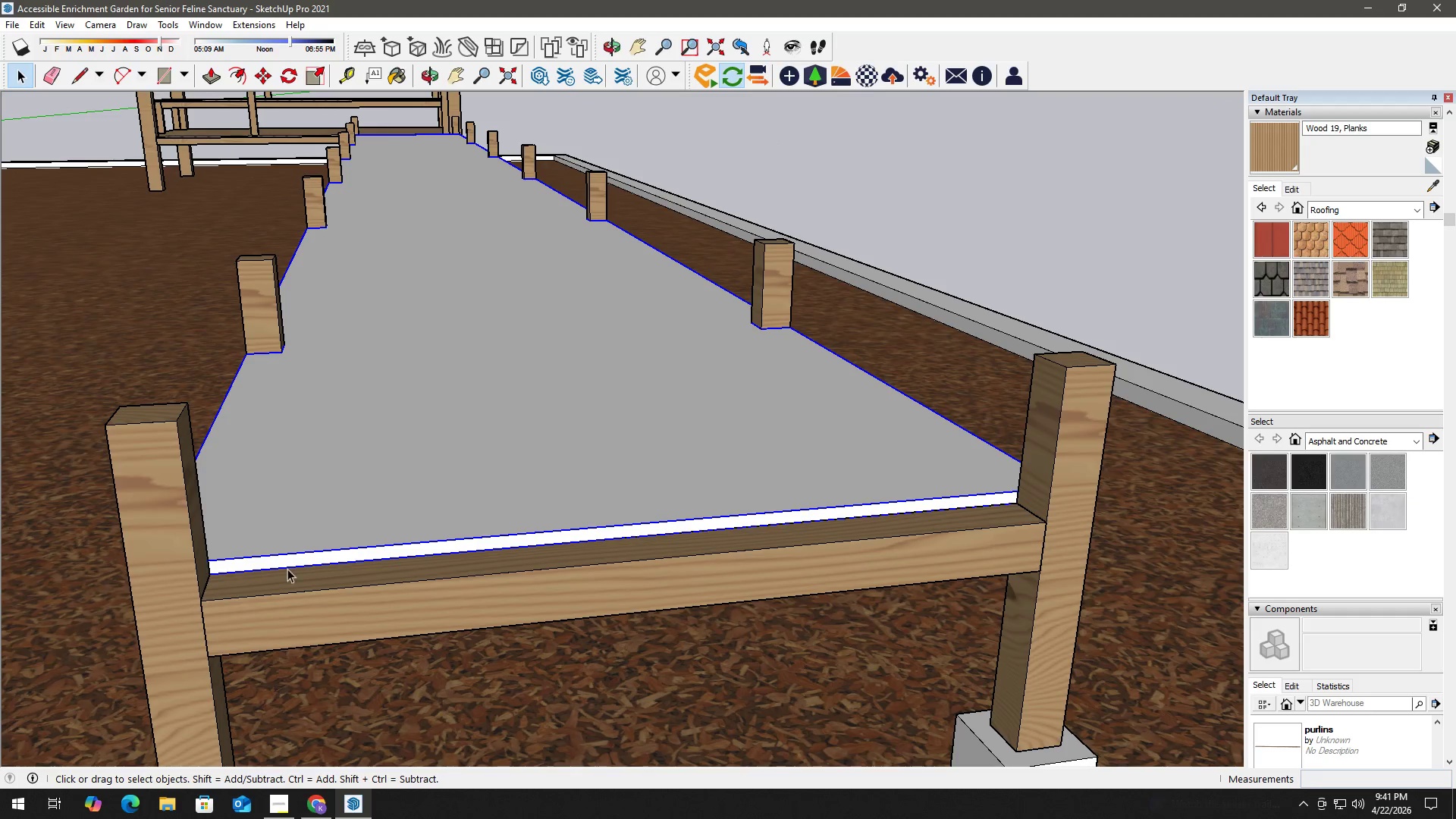 
double_click([266, 558])
 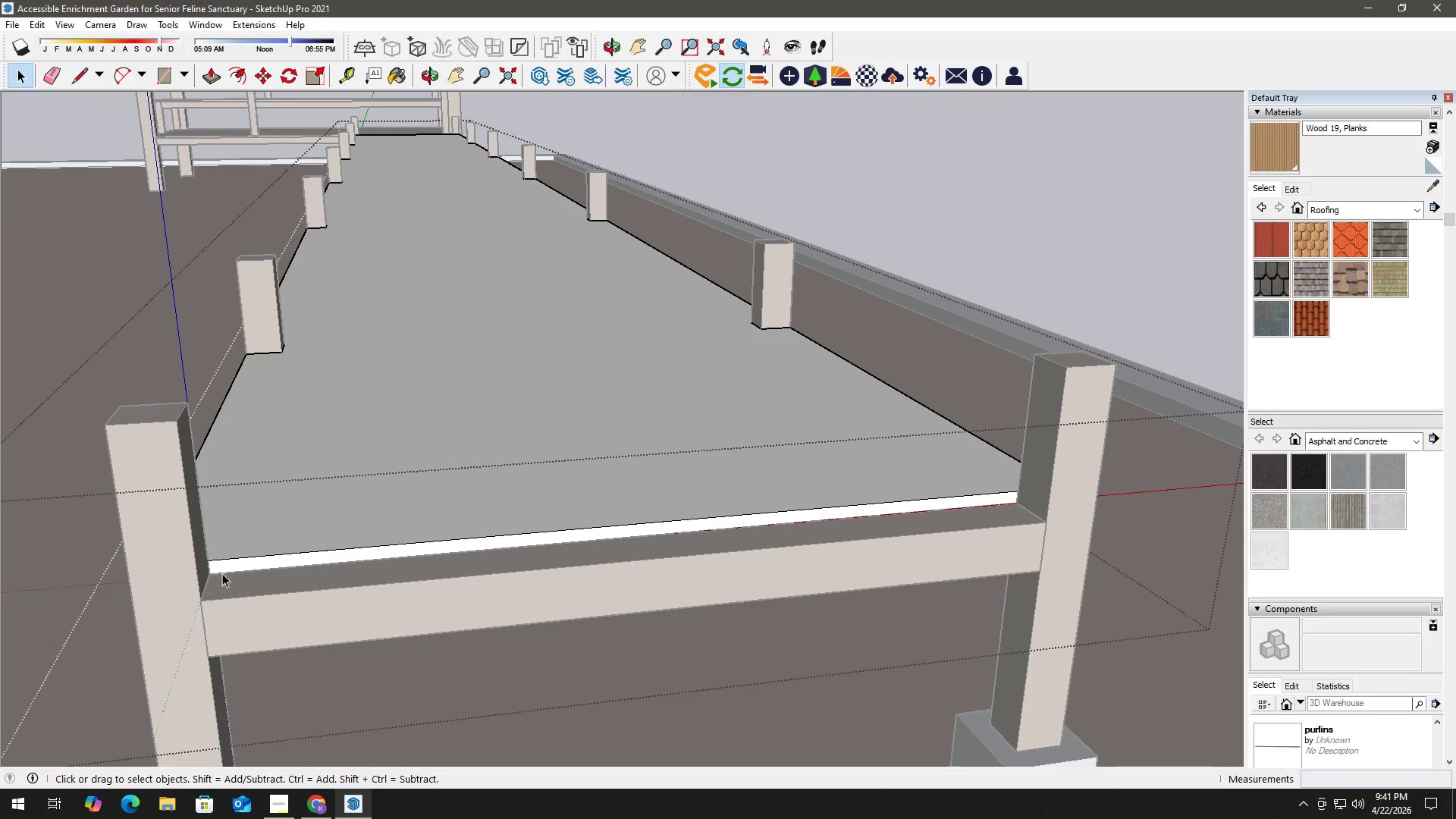 
key(L)
 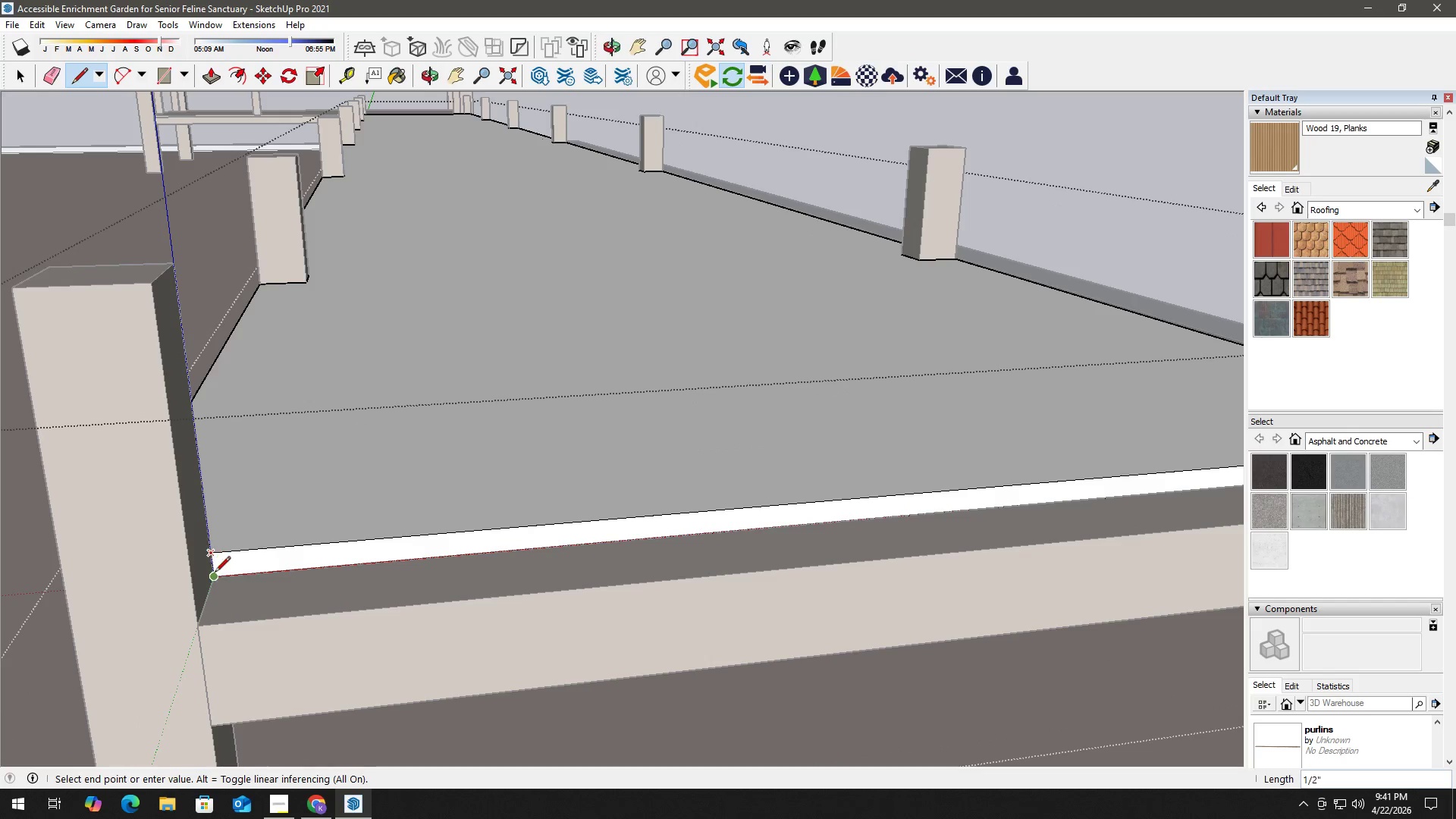 
scroll: coordinate [200, 570], scroll_direction: up, amount: 6.0
 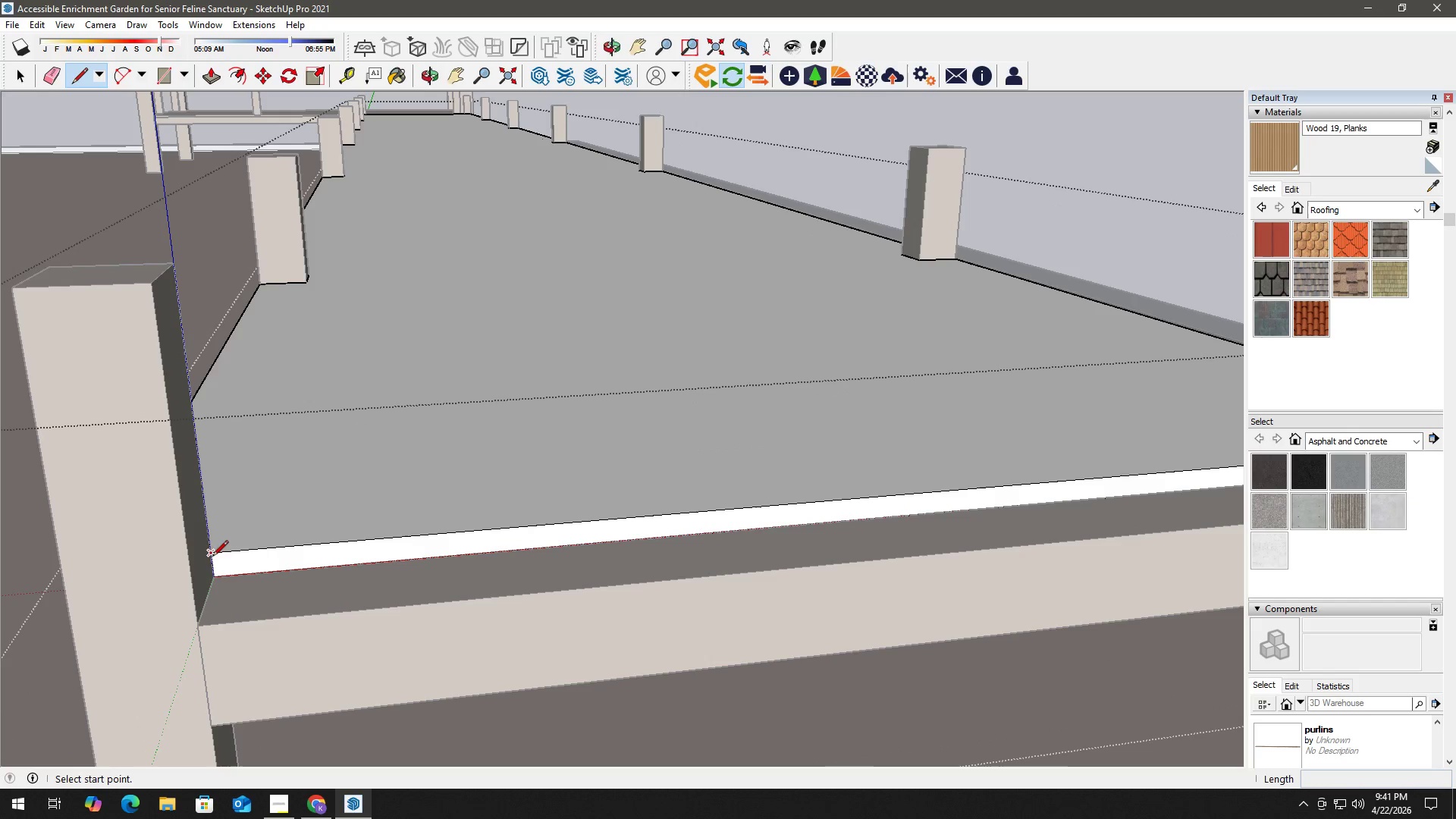 
type( hl)
 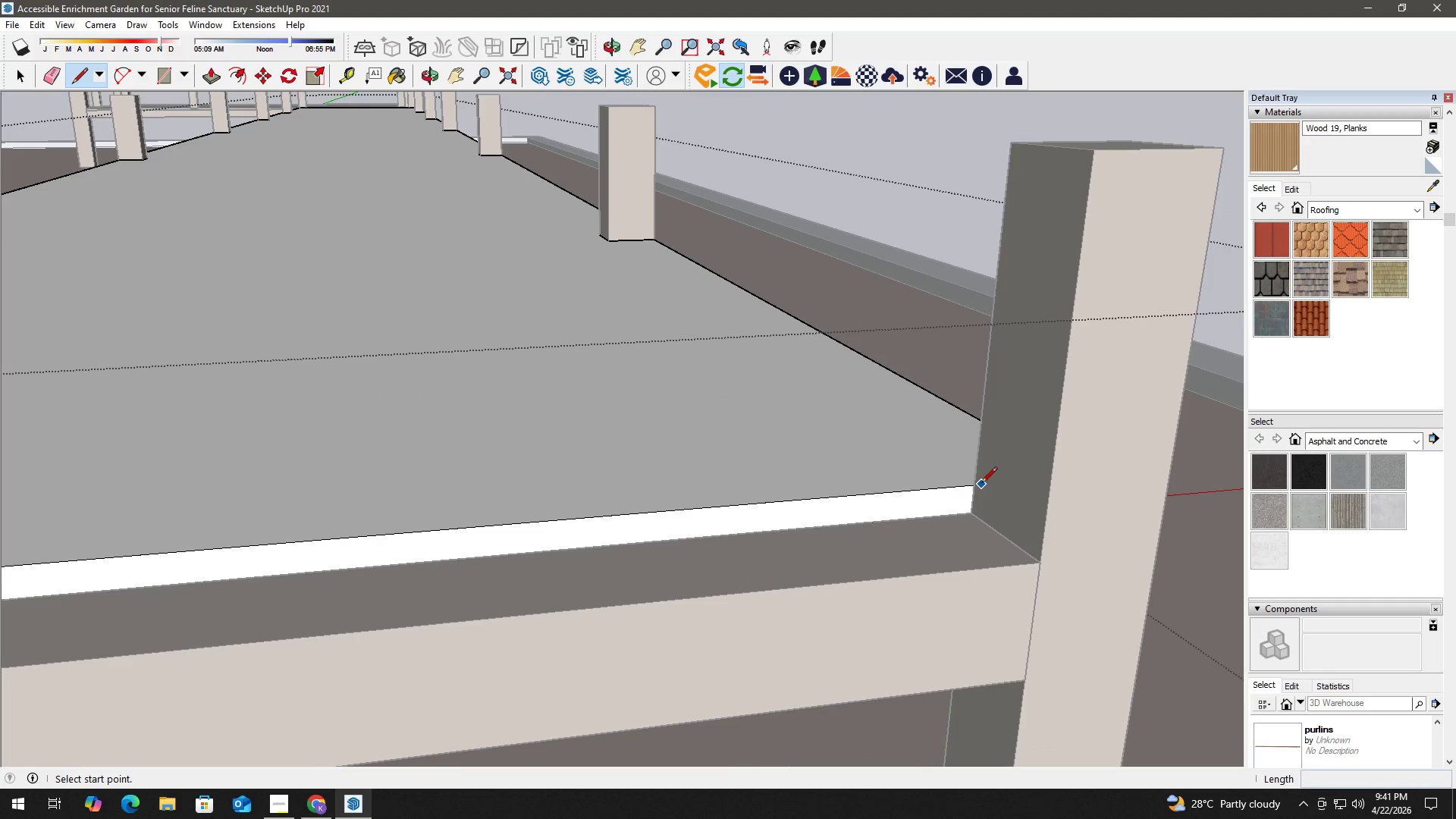 
left_click_drag(start_coordinate=[709, 494], to_coordinate=[76, 551])
 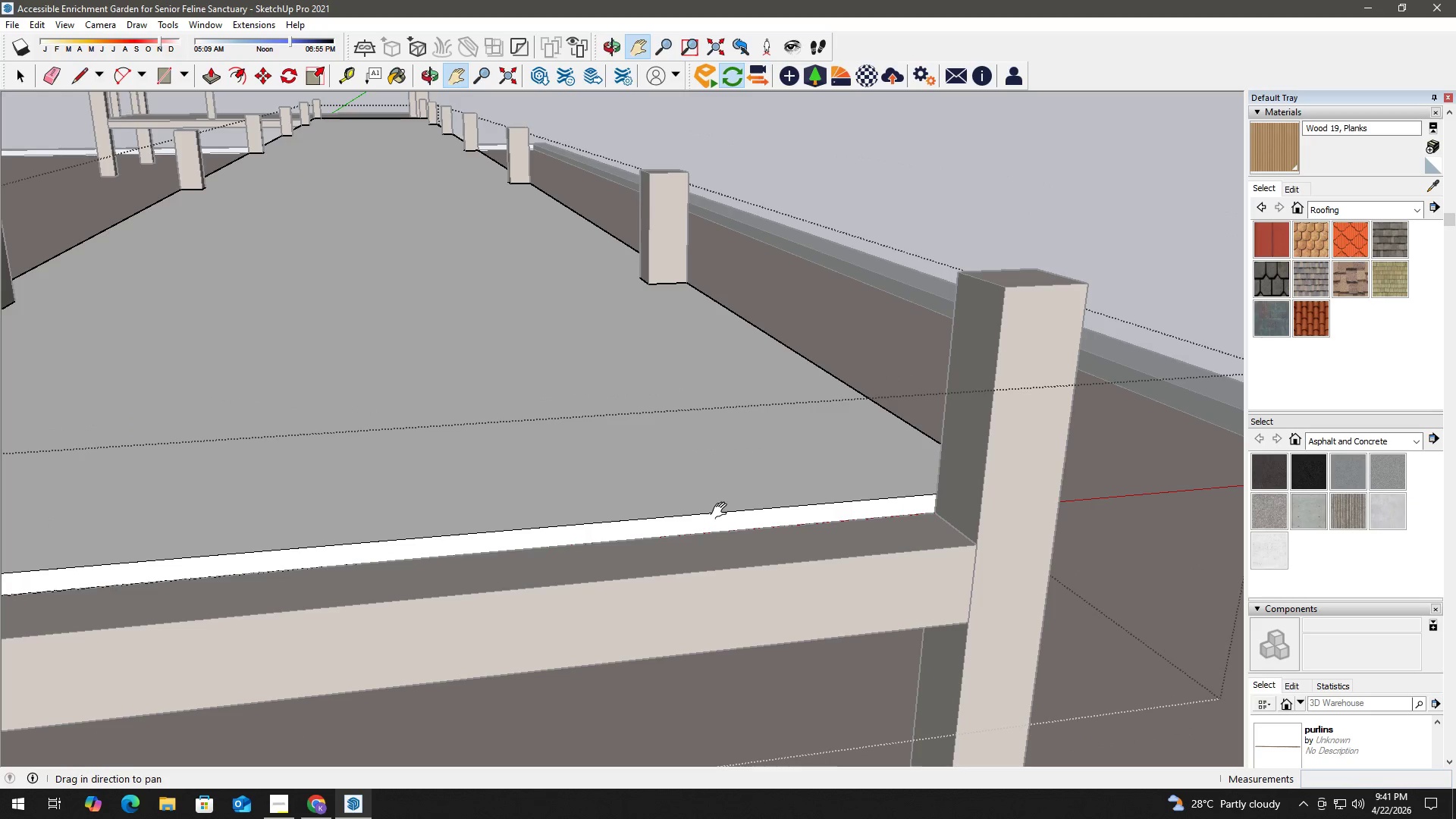 
scroll: coordinate [991, 501], scroll_direction: up, amount: 4.0
 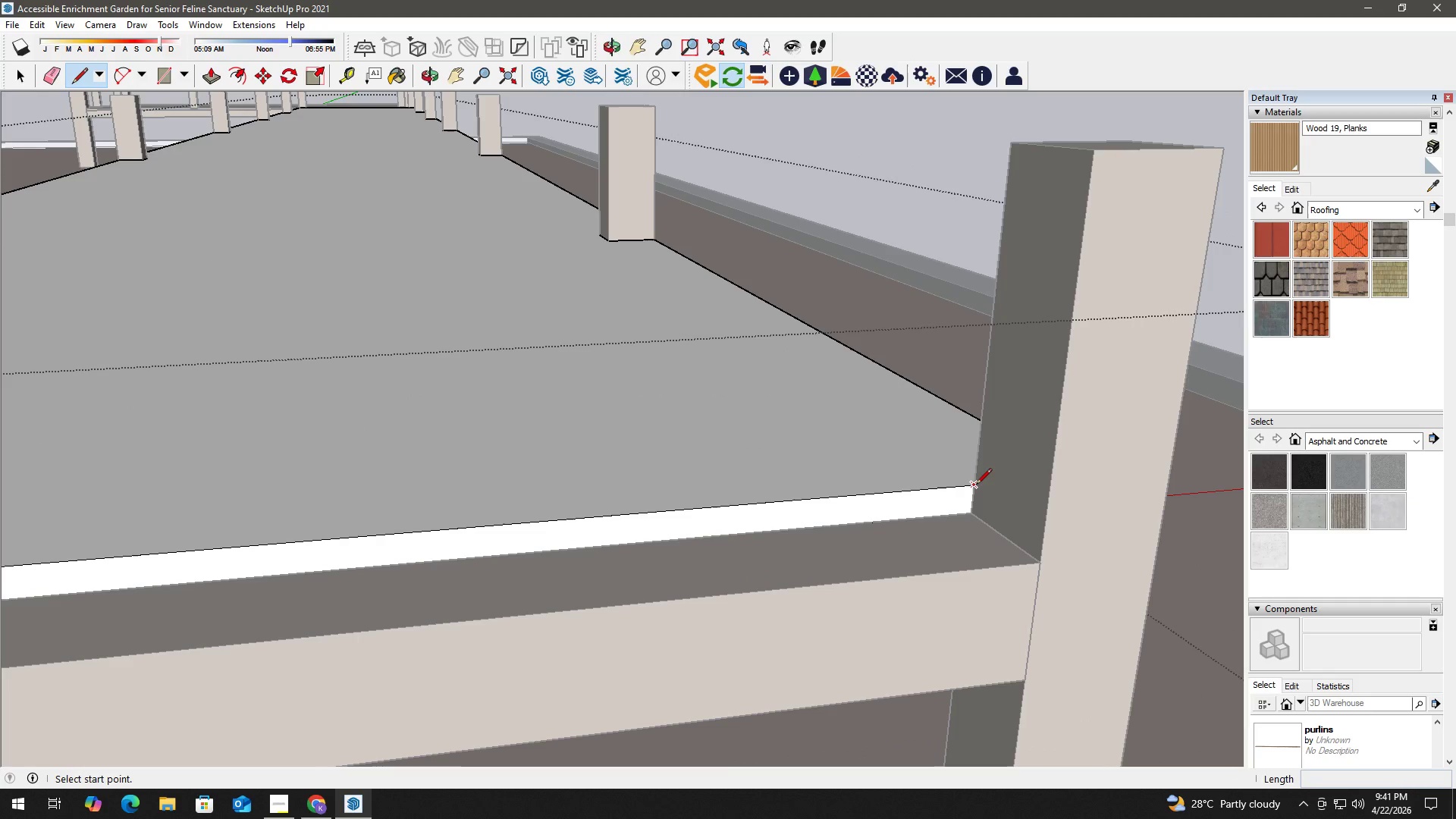 
left_click([976, 485])
 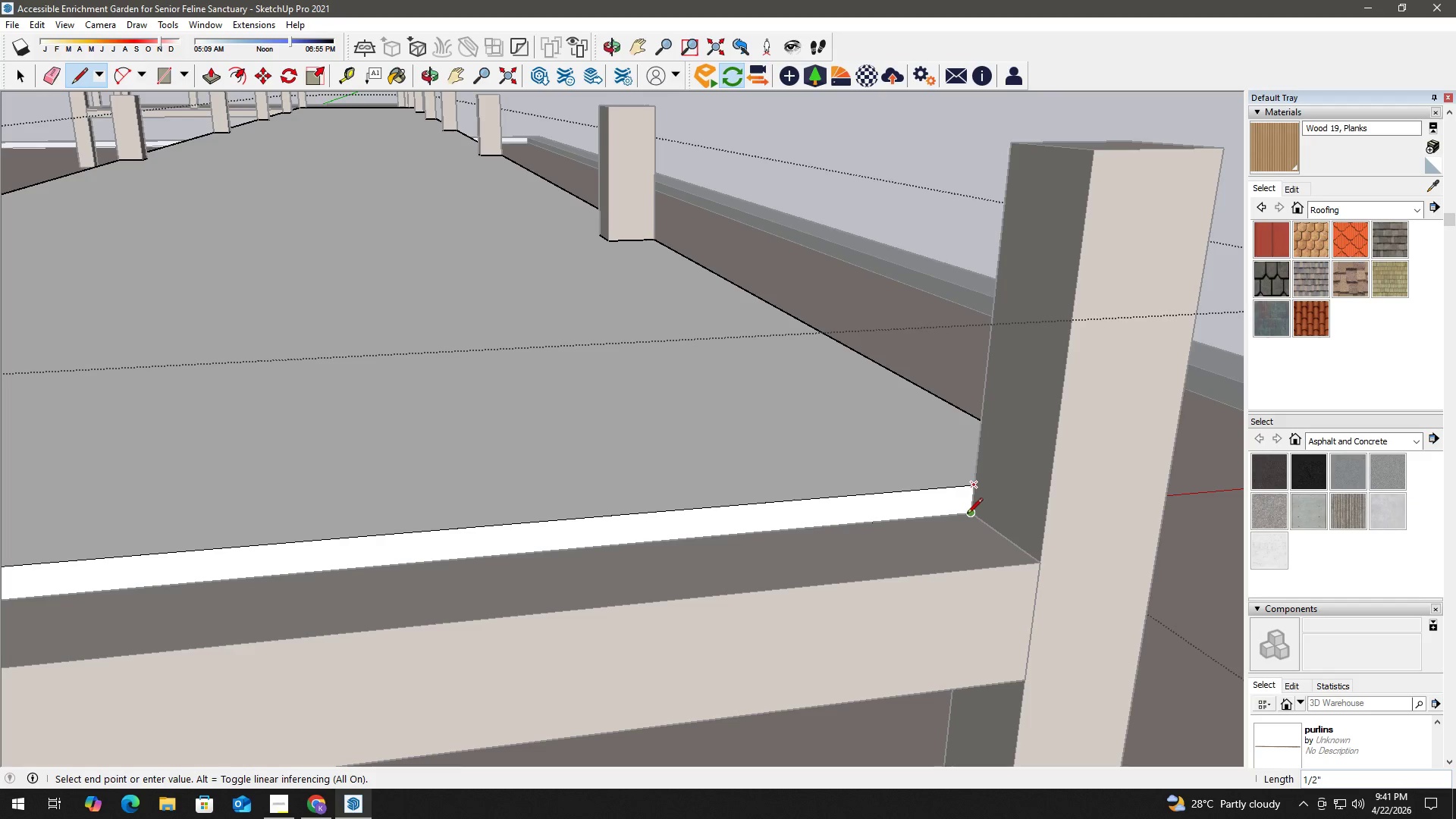 
left_click([967, 515])
 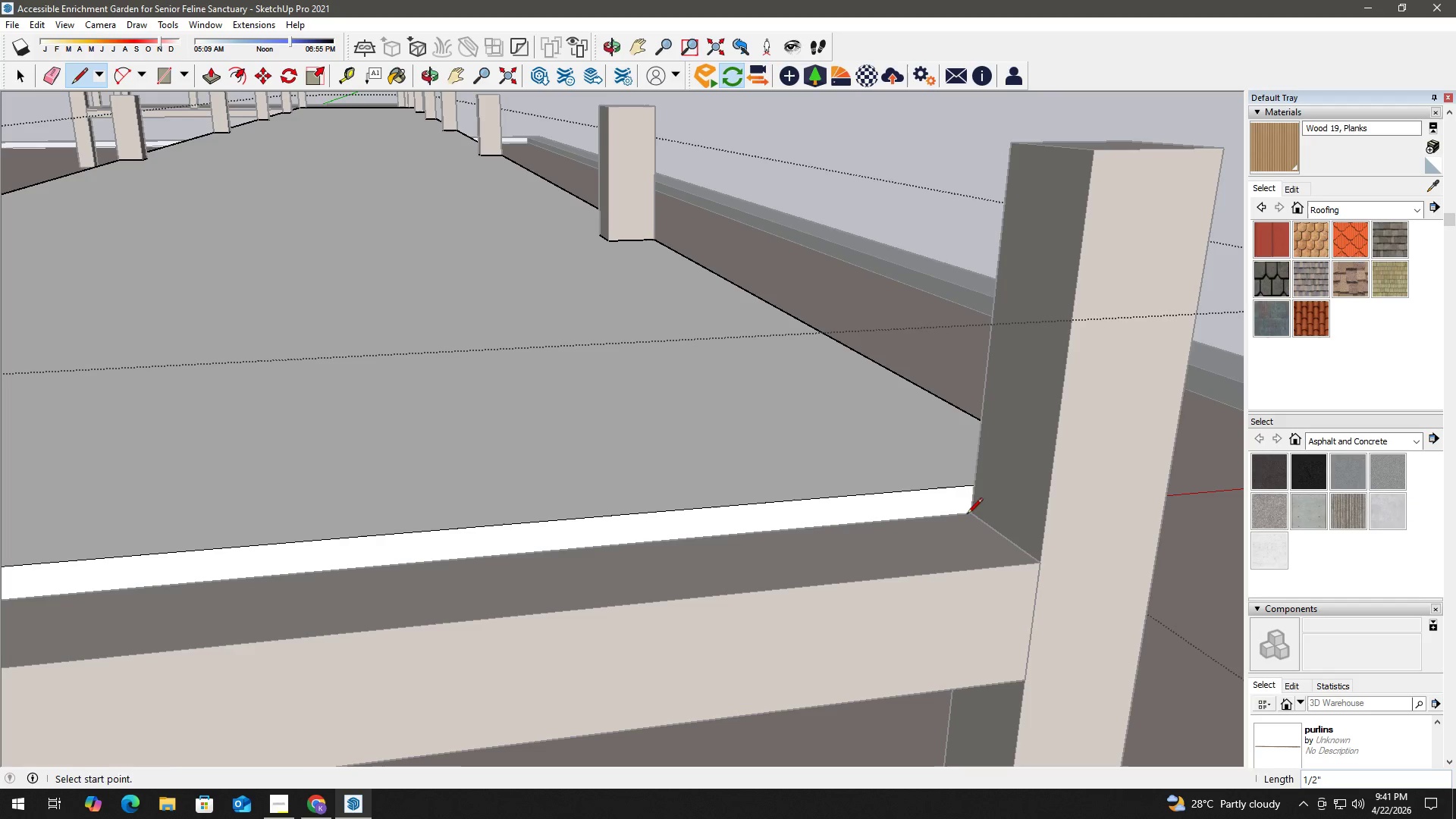 
key(Space)
 